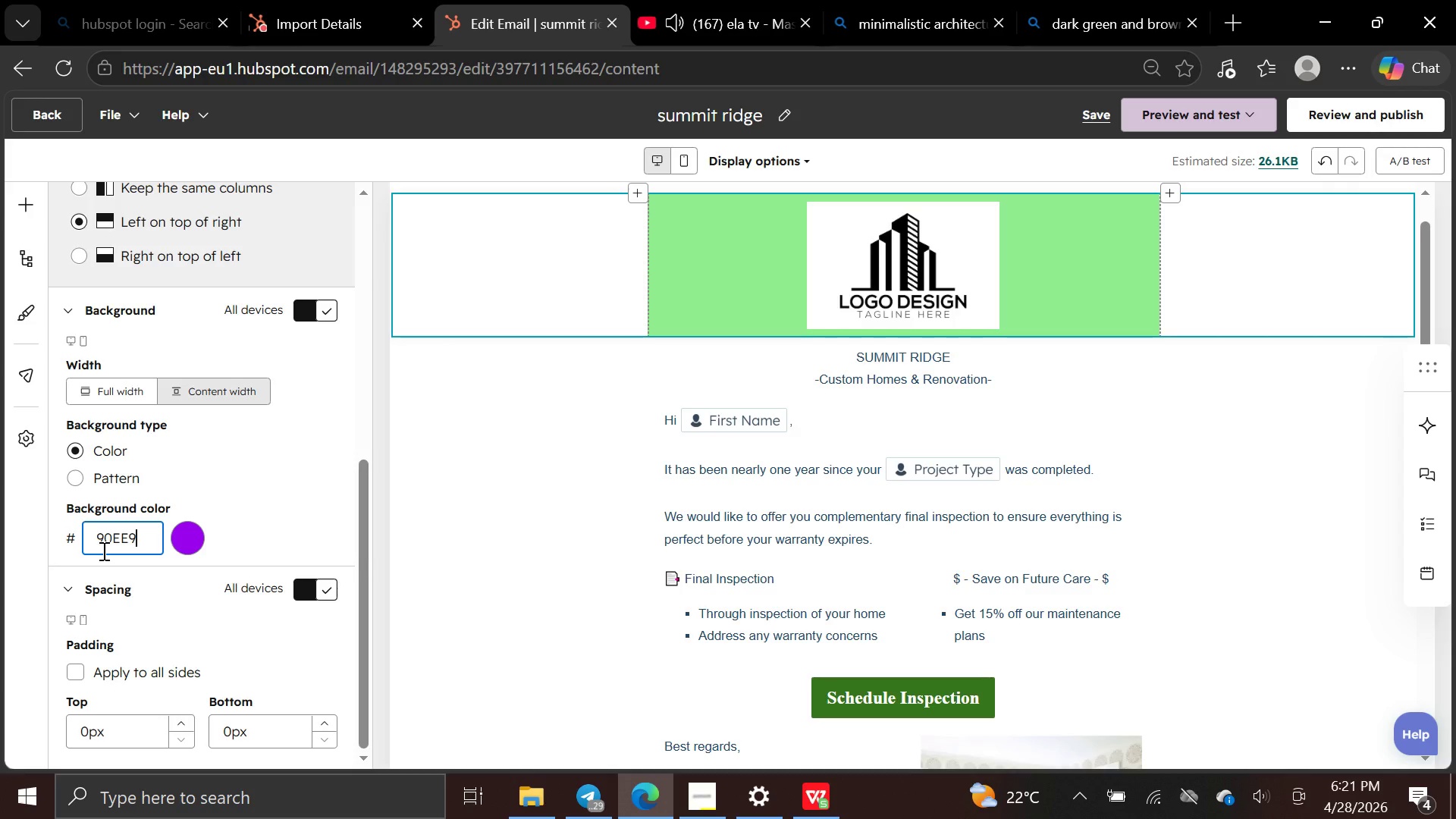 
key(Backspace)
 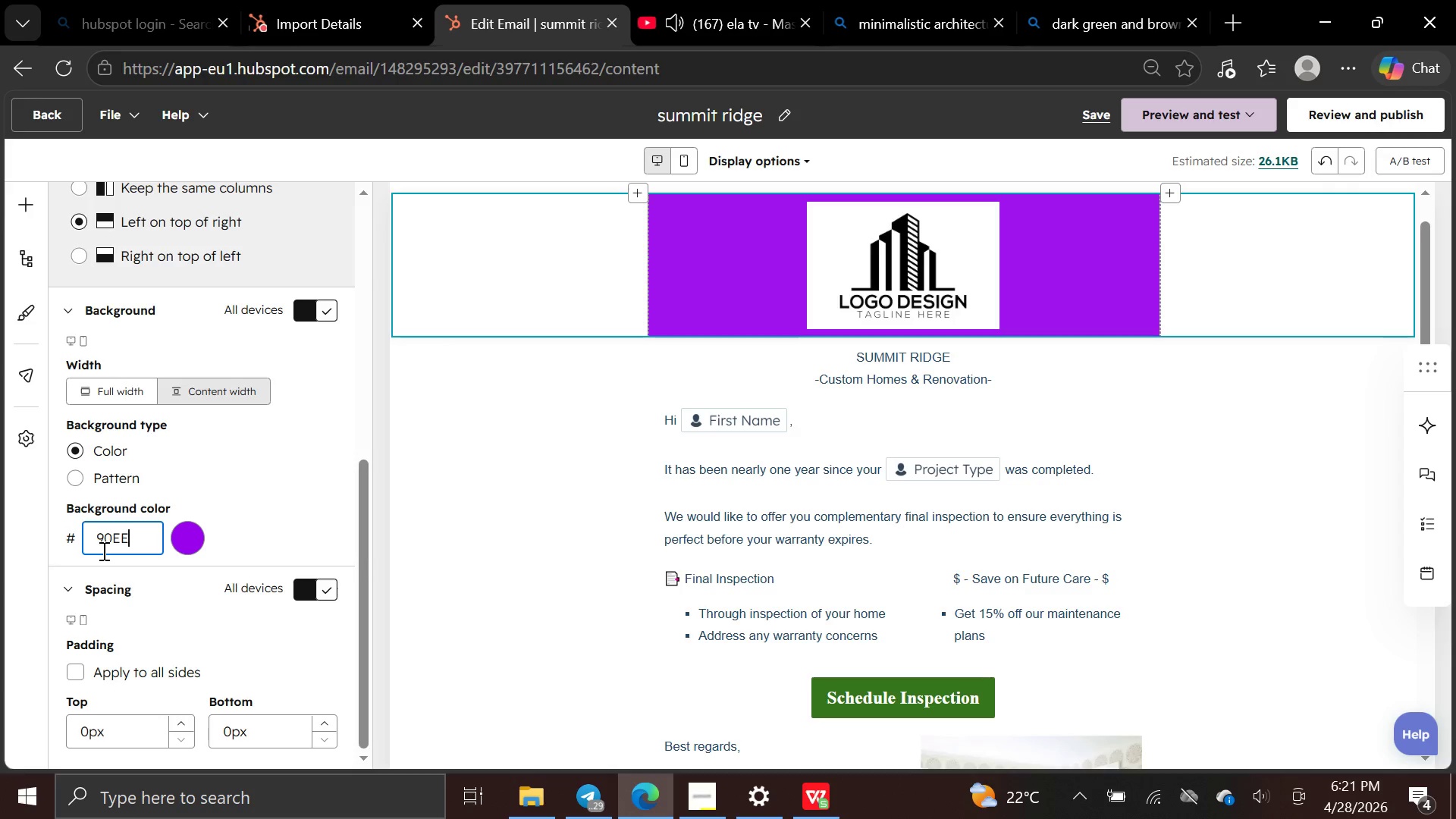 
key(Backspace)
 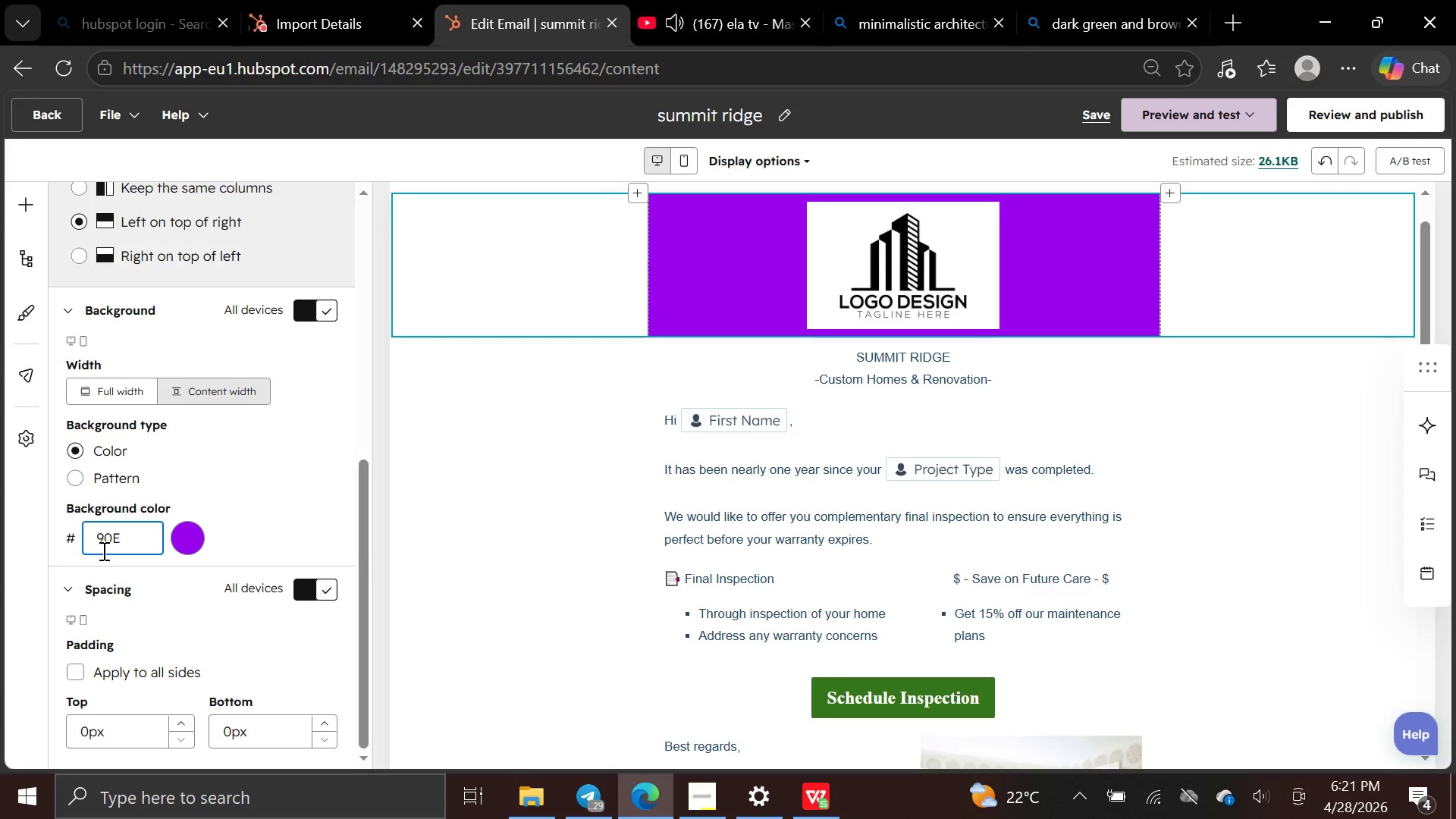 
key(Backspace)
 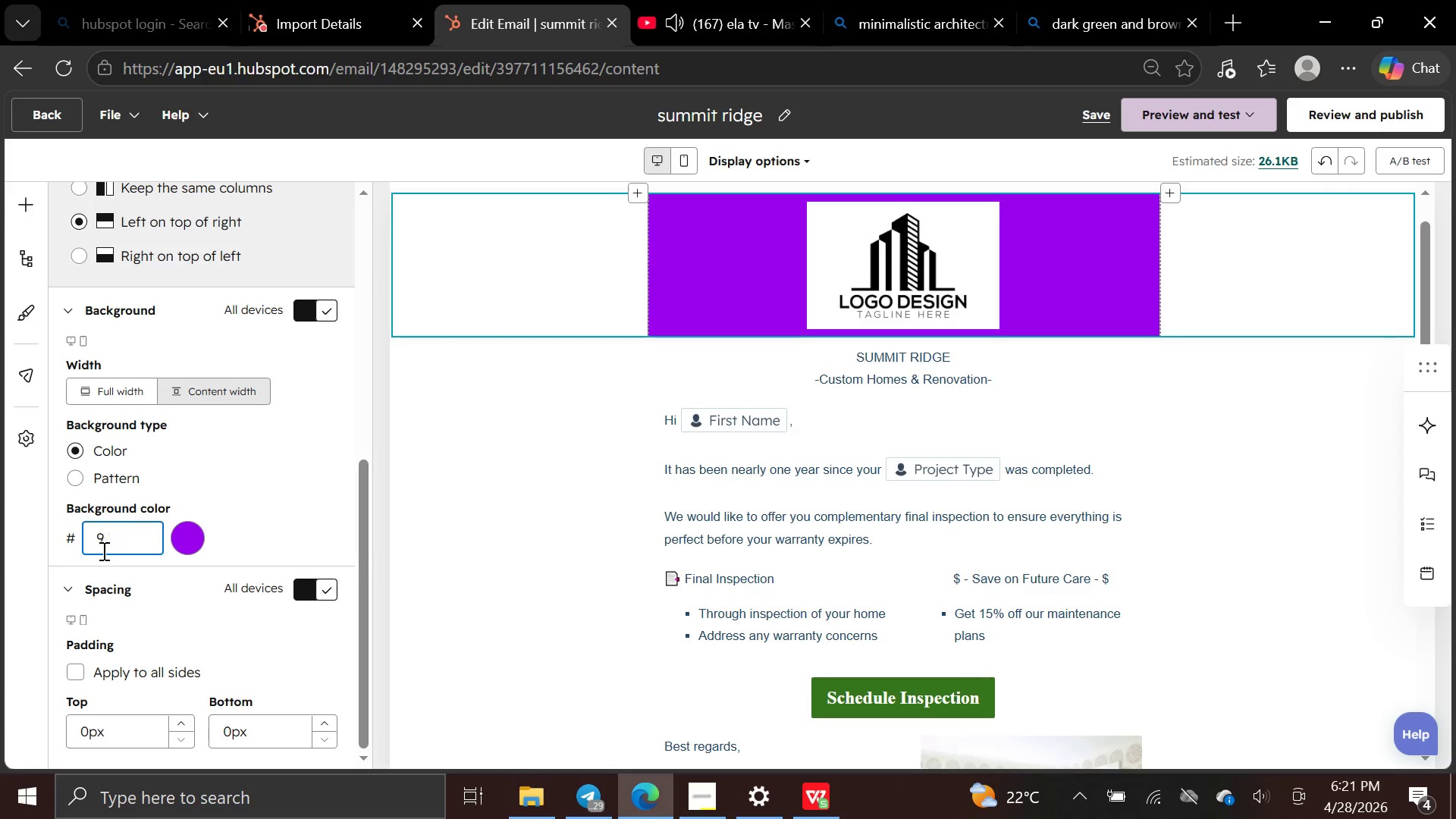 
key(Backspace)
 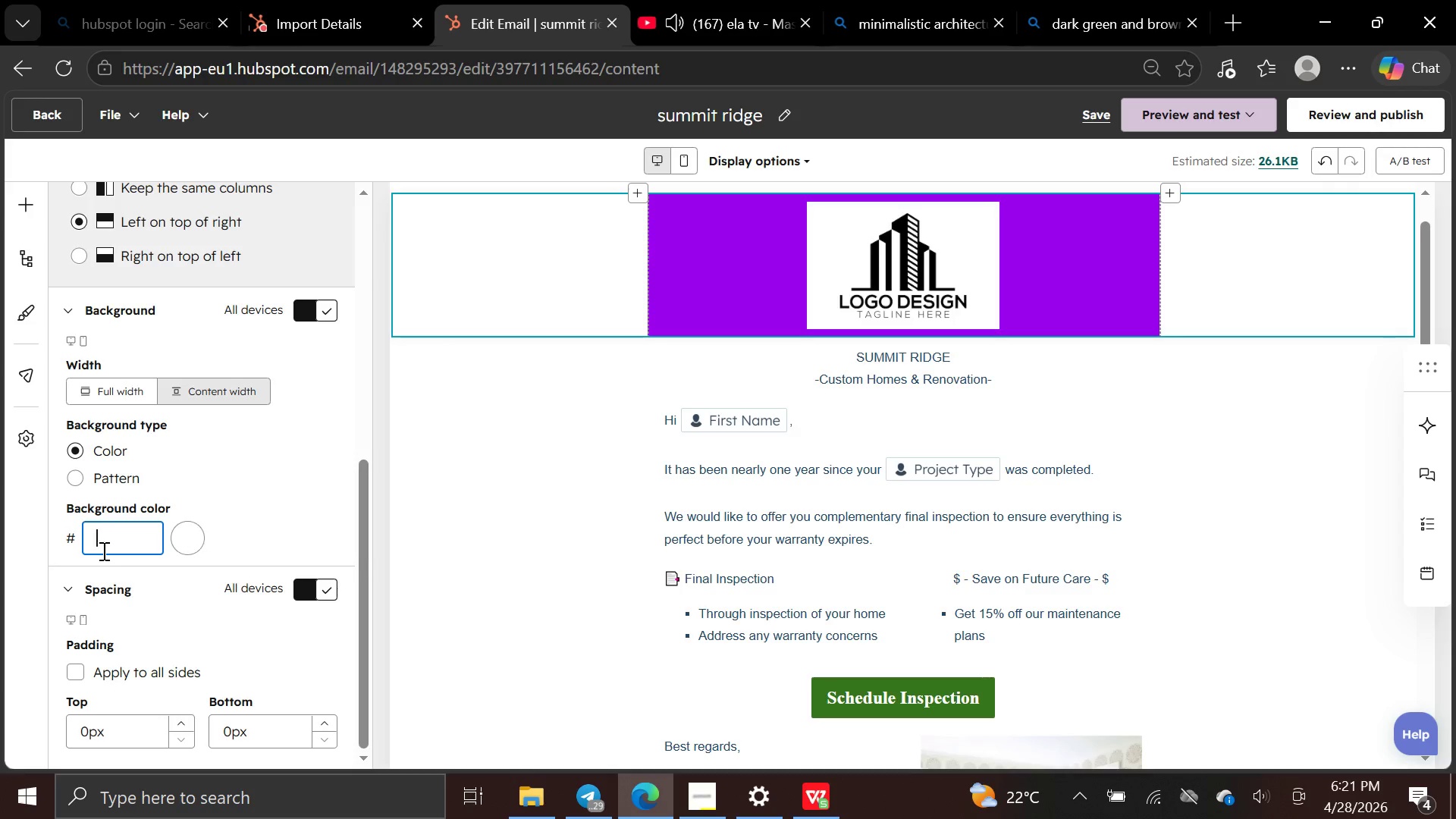 
key(Backspace)
 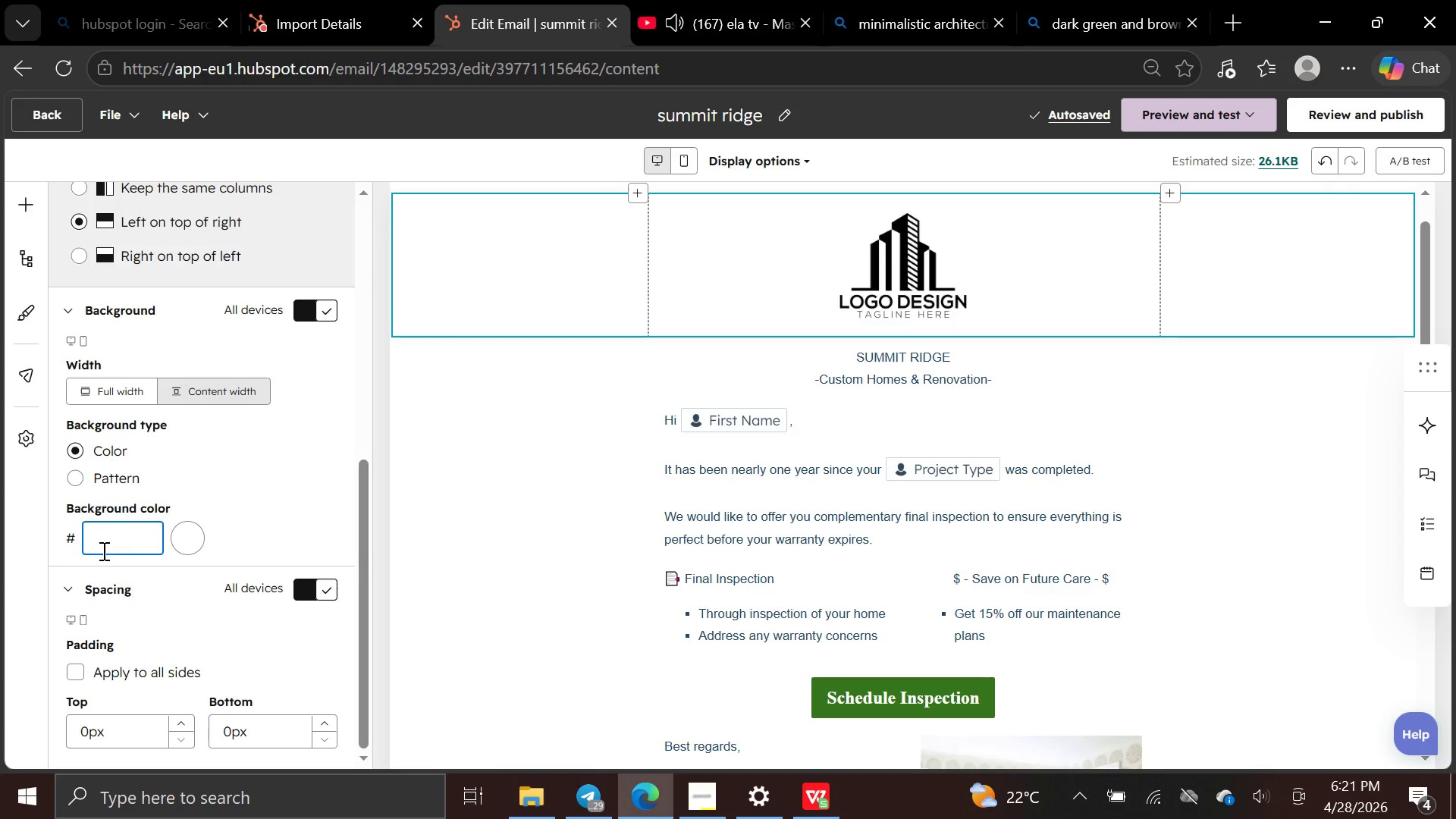 
wait(6.39)
 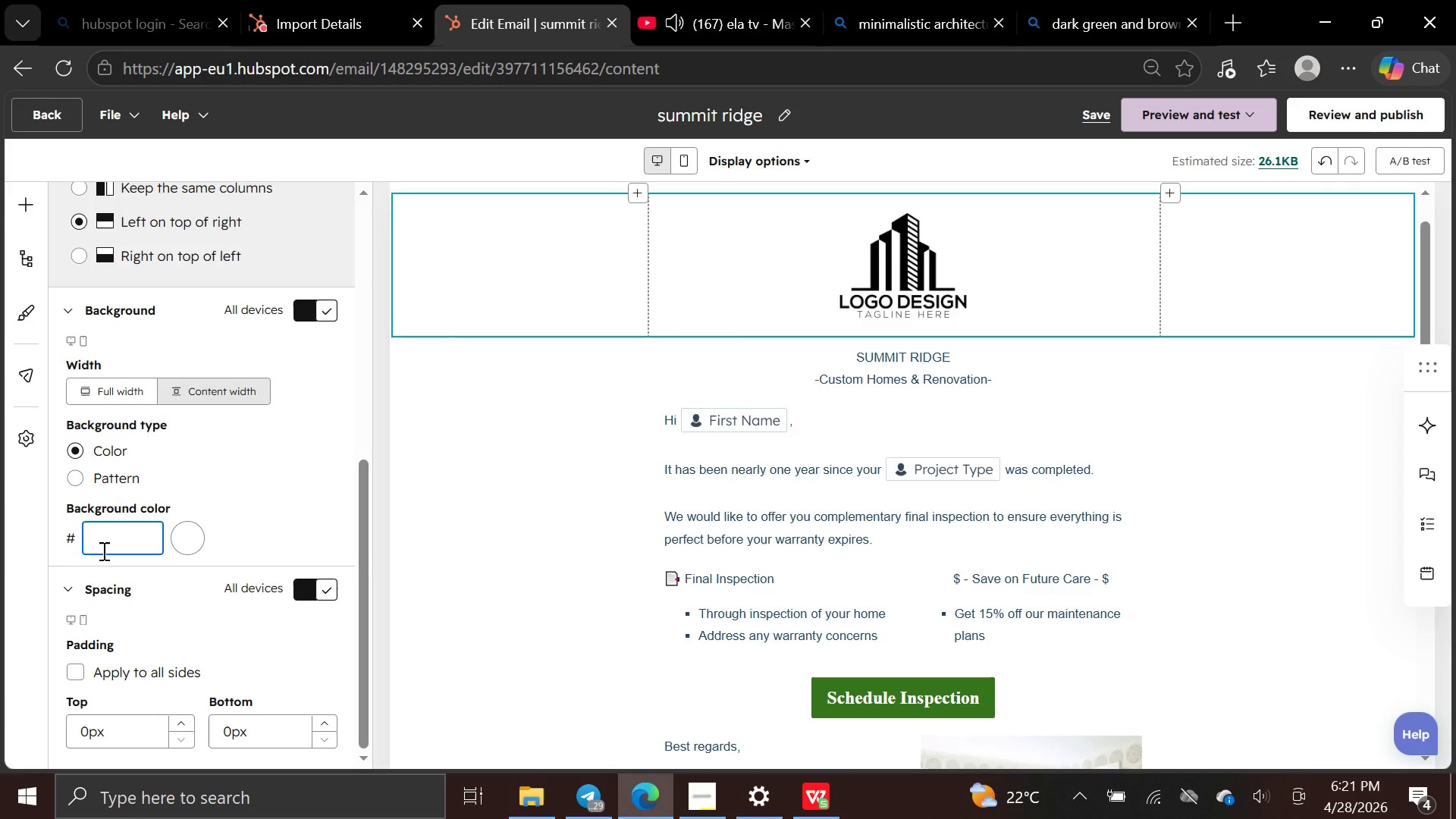 
type(2D5A27)
 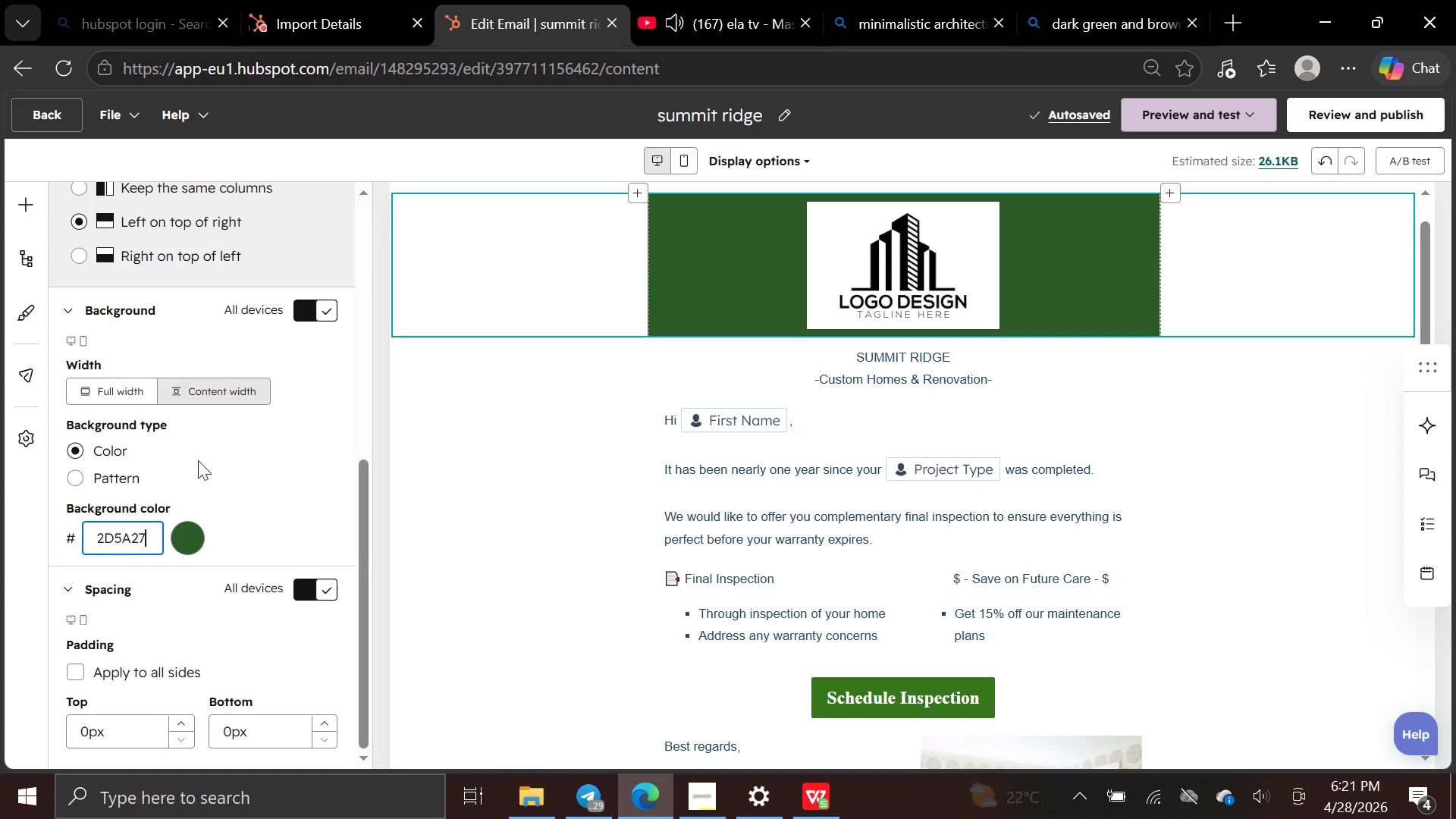 
wait(5.75)
 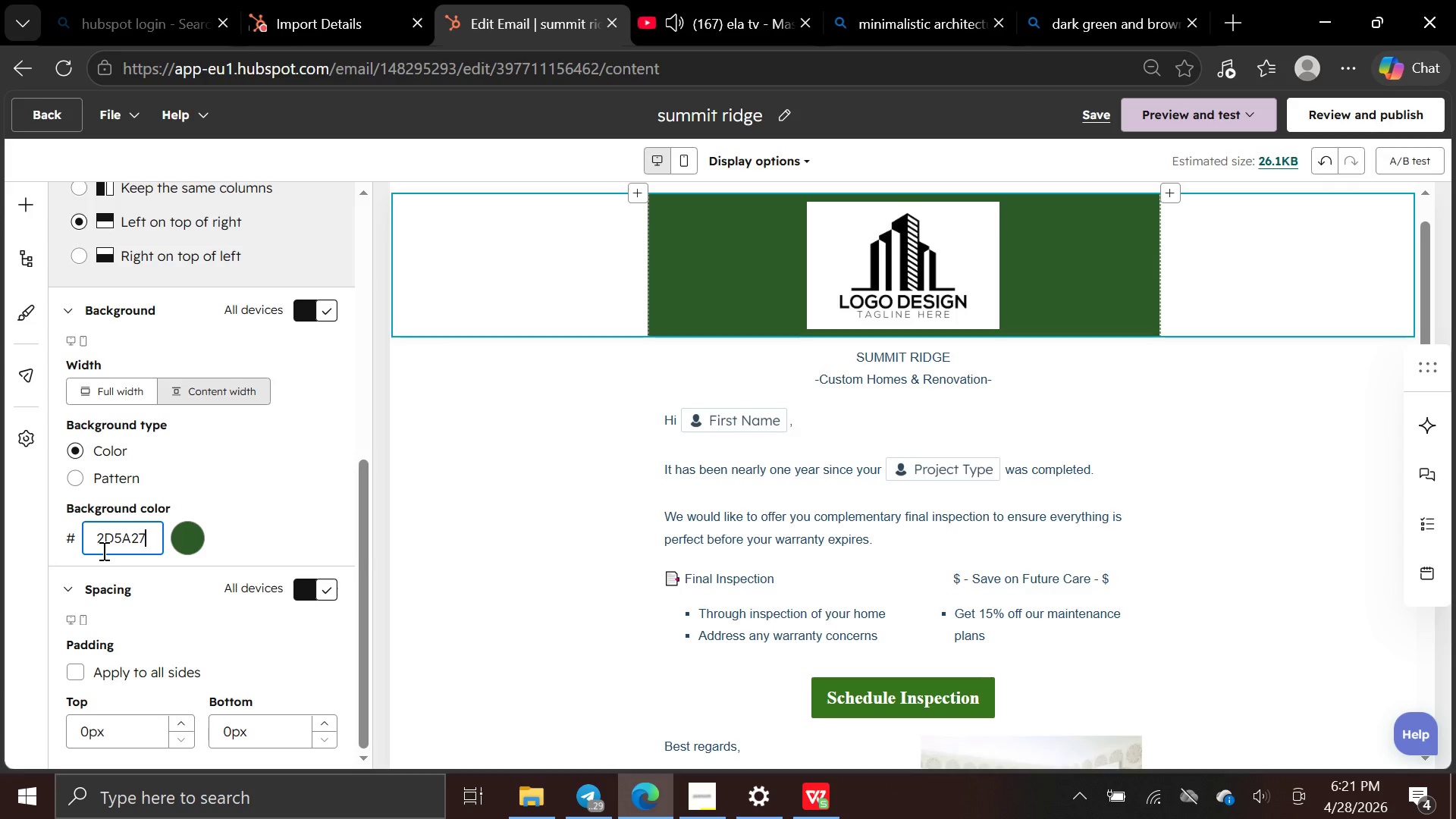 
left_click([713, 387])
 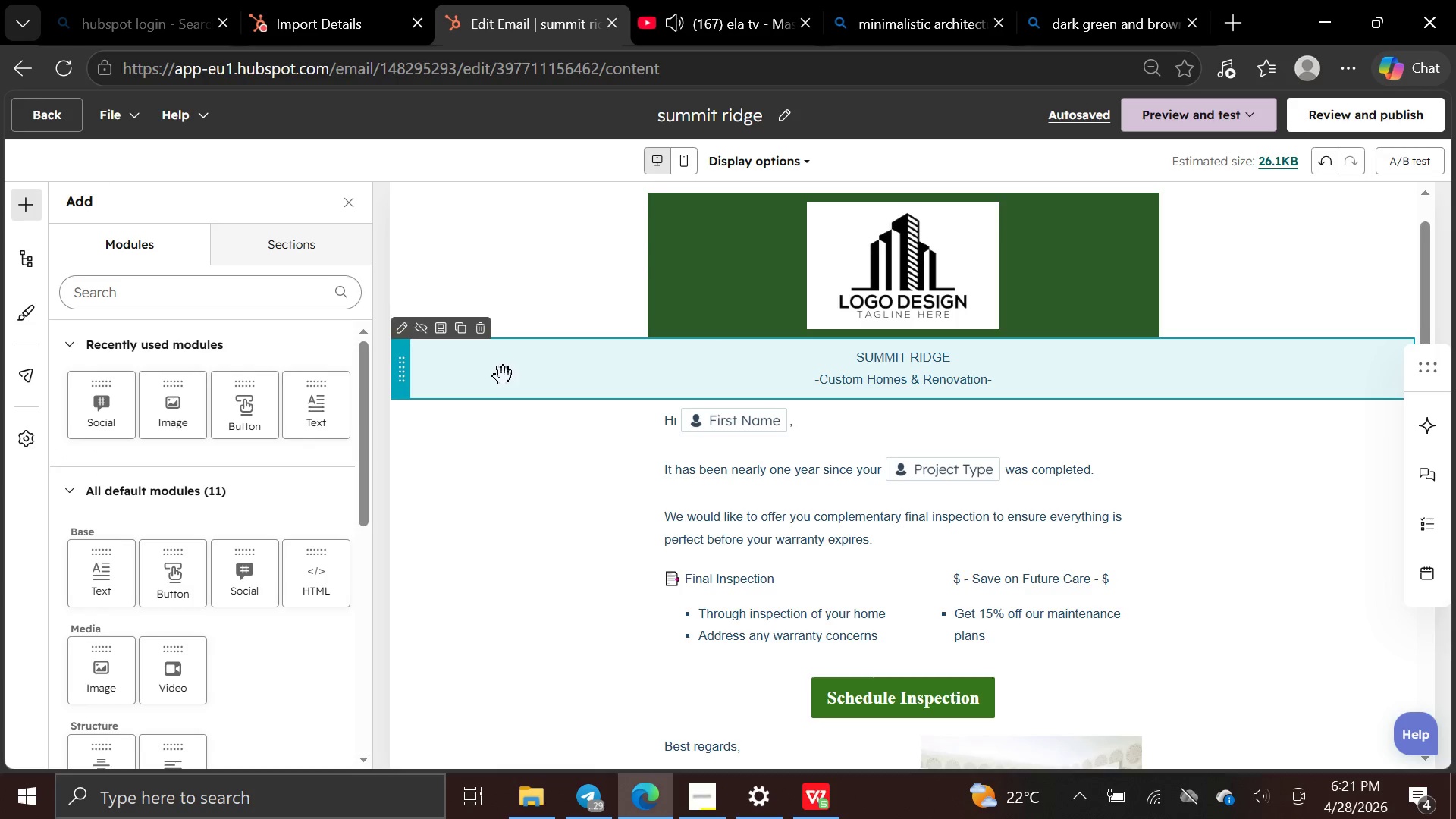 
wait(5.61)
 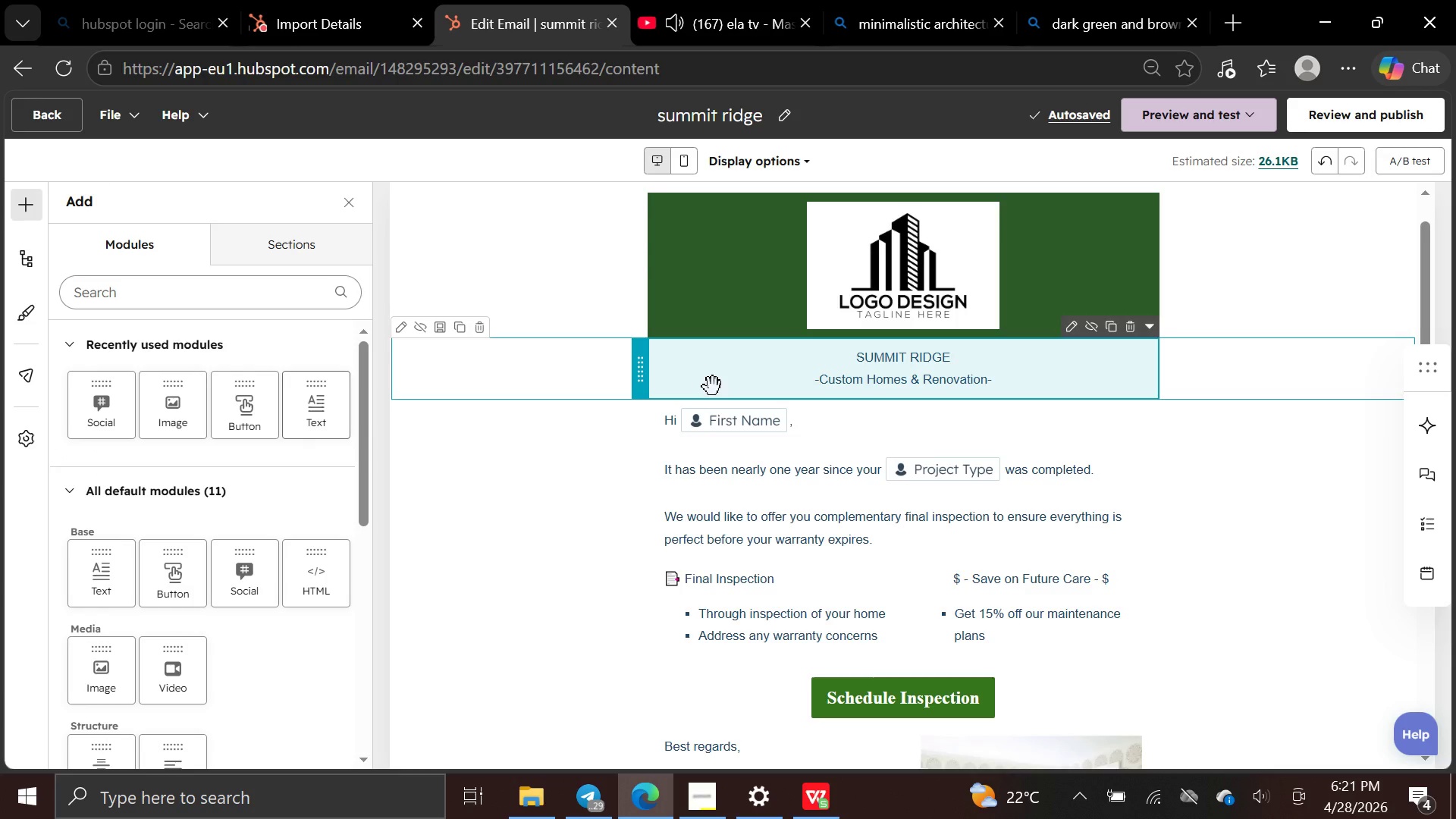 
left_click([463, 340])
 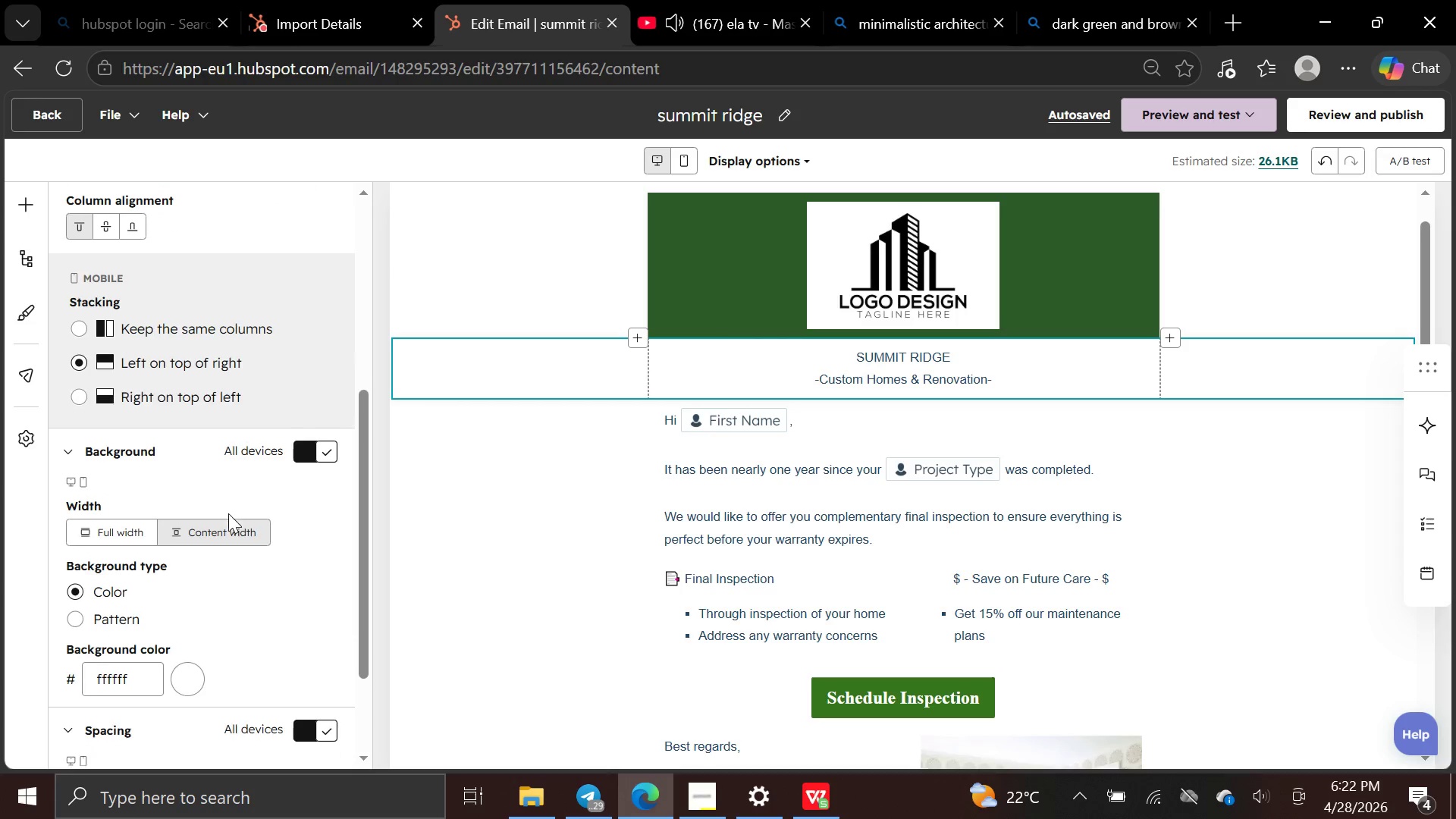 
wait(6.03)
 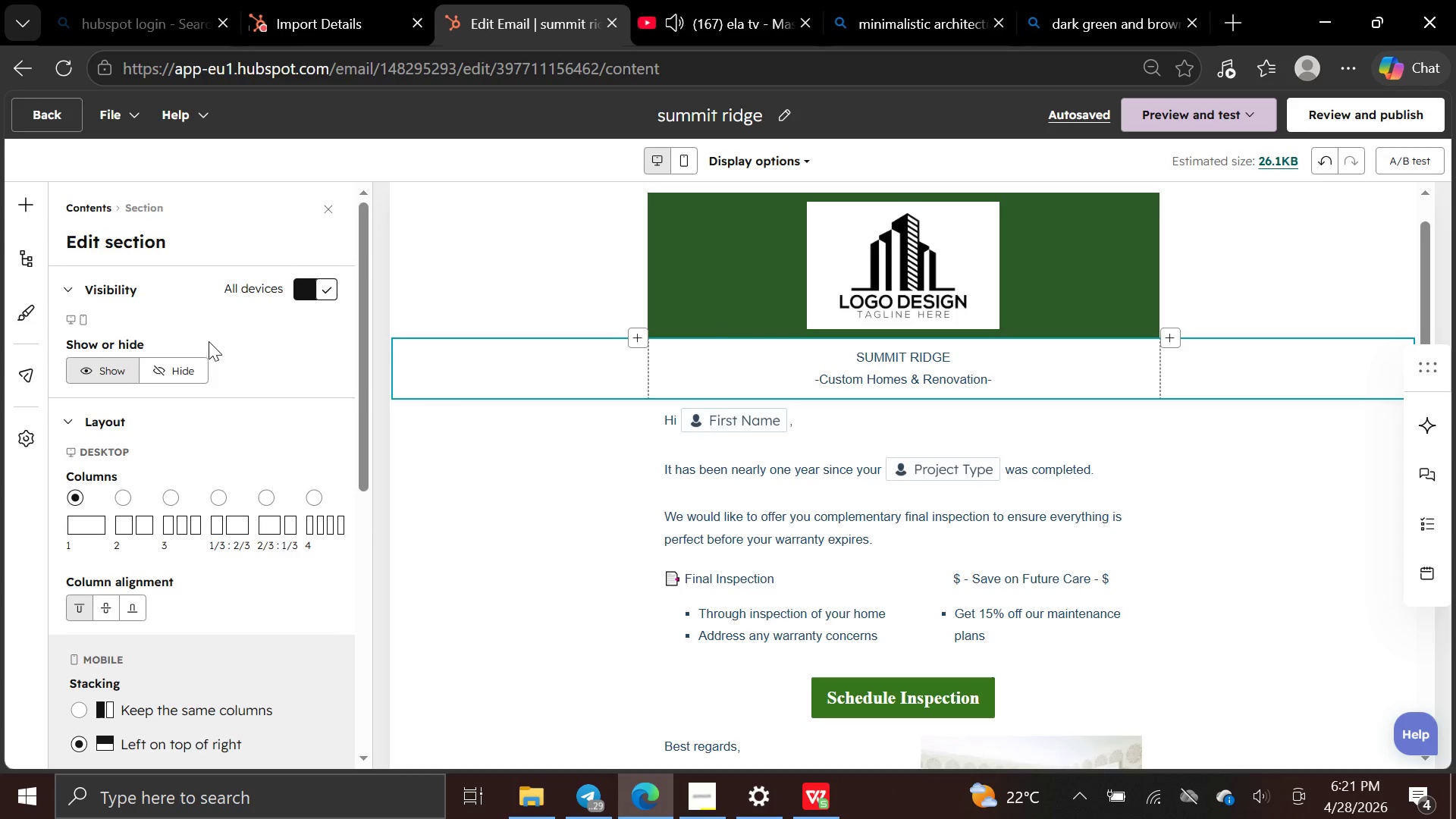 
left_click([137, 531])
 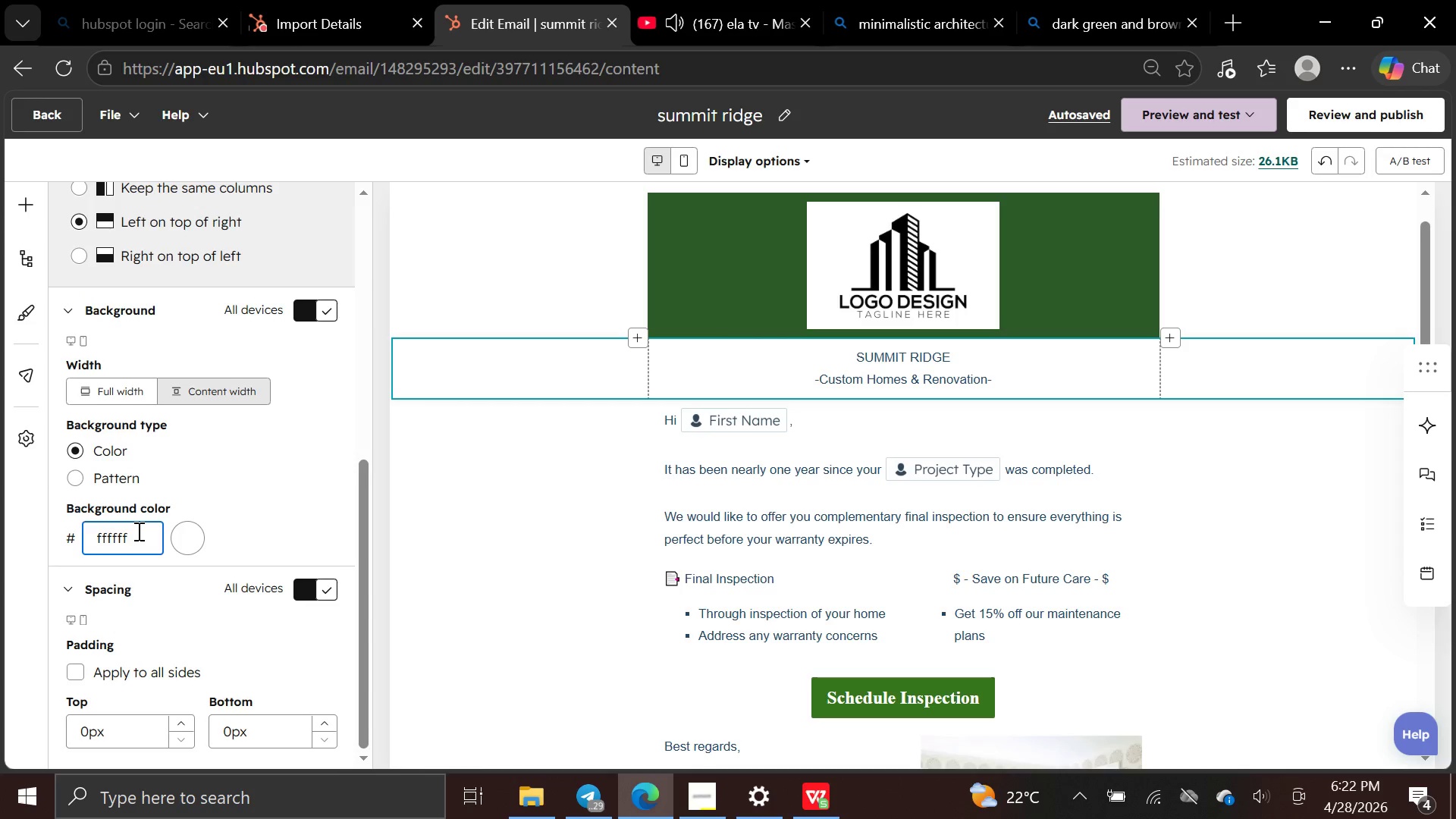 
hold_key(key=Backspace, duration=0.91)
 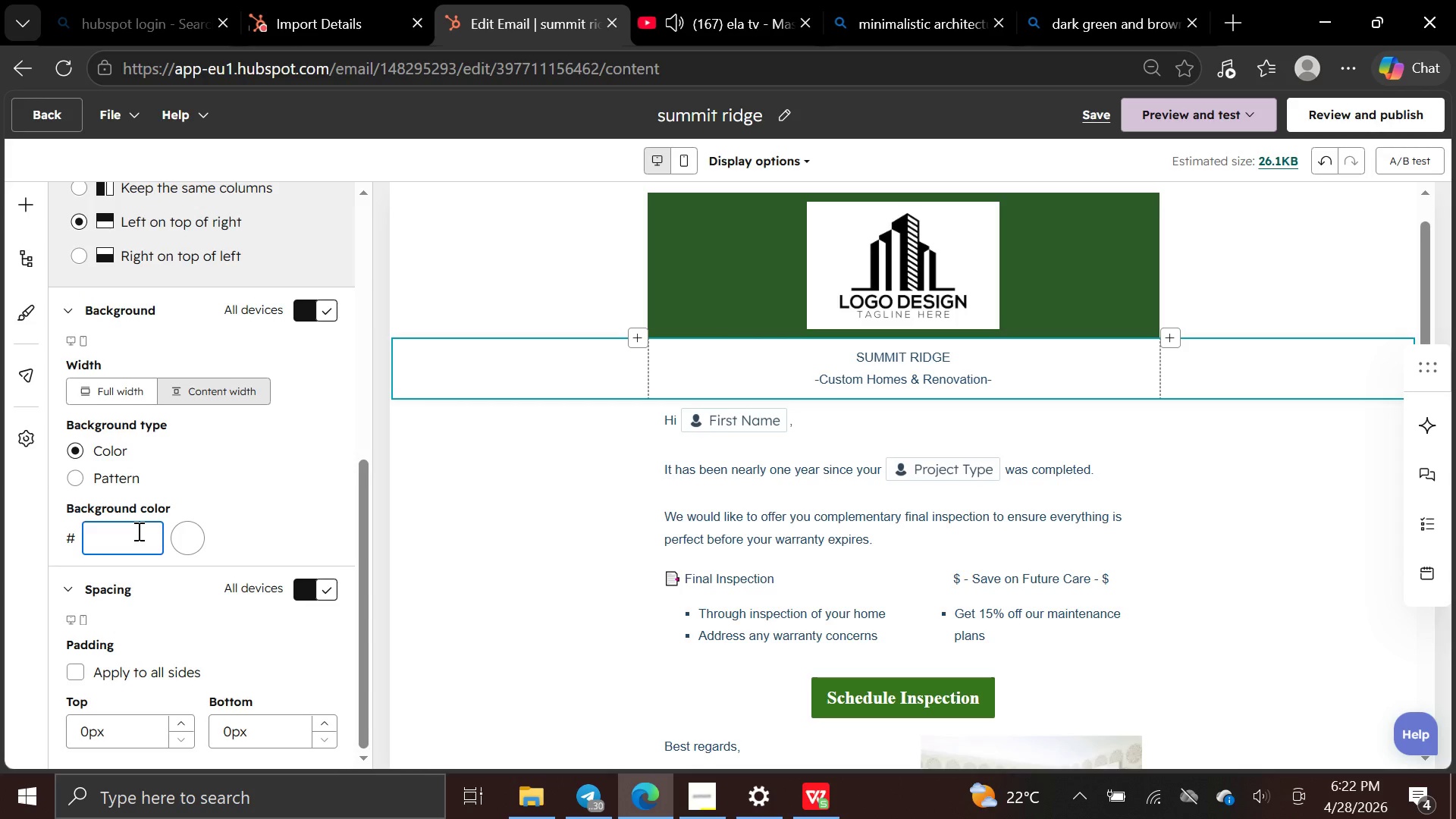 
type(2D5A27)
 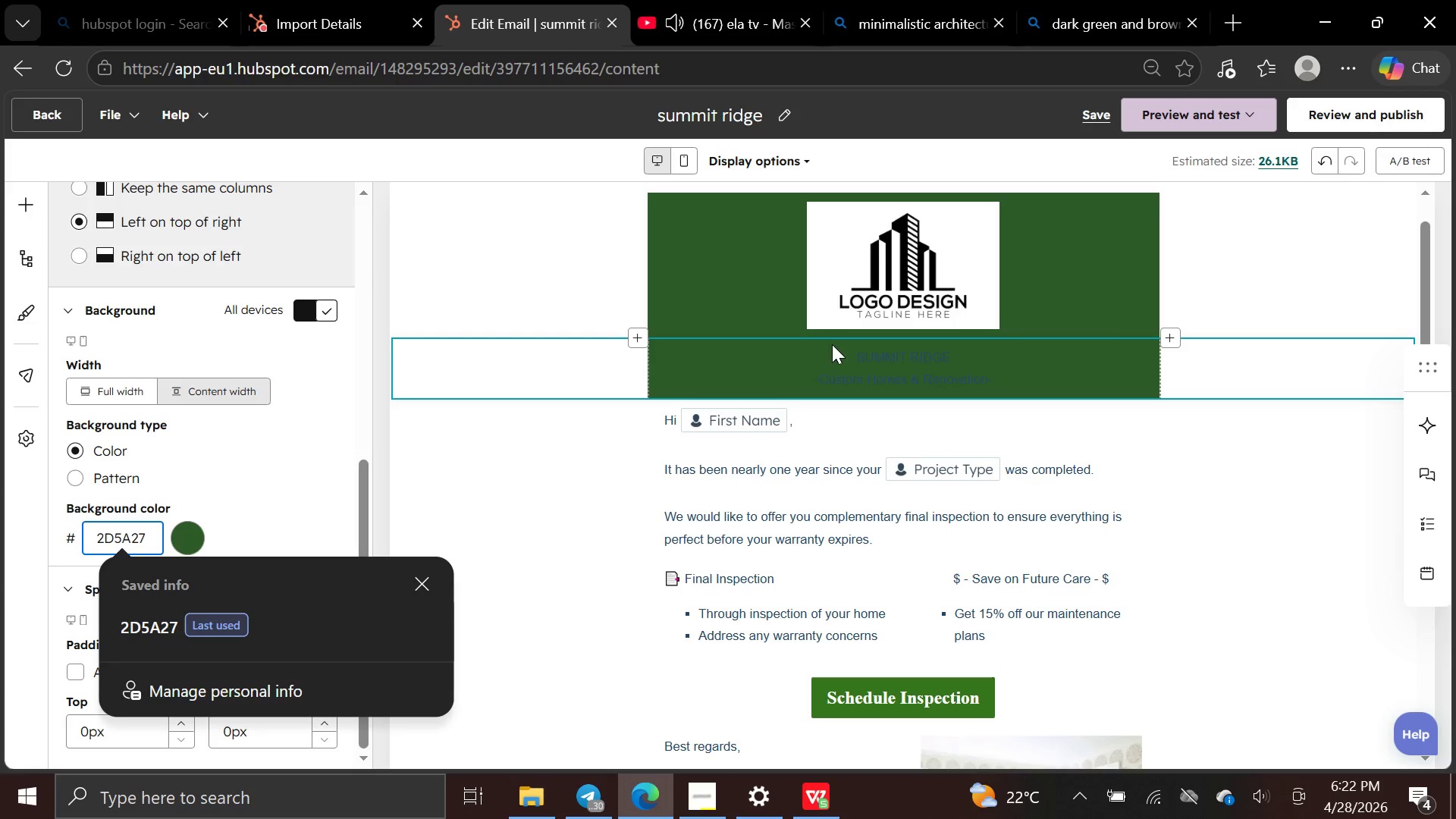 
left_click([830, 357])
 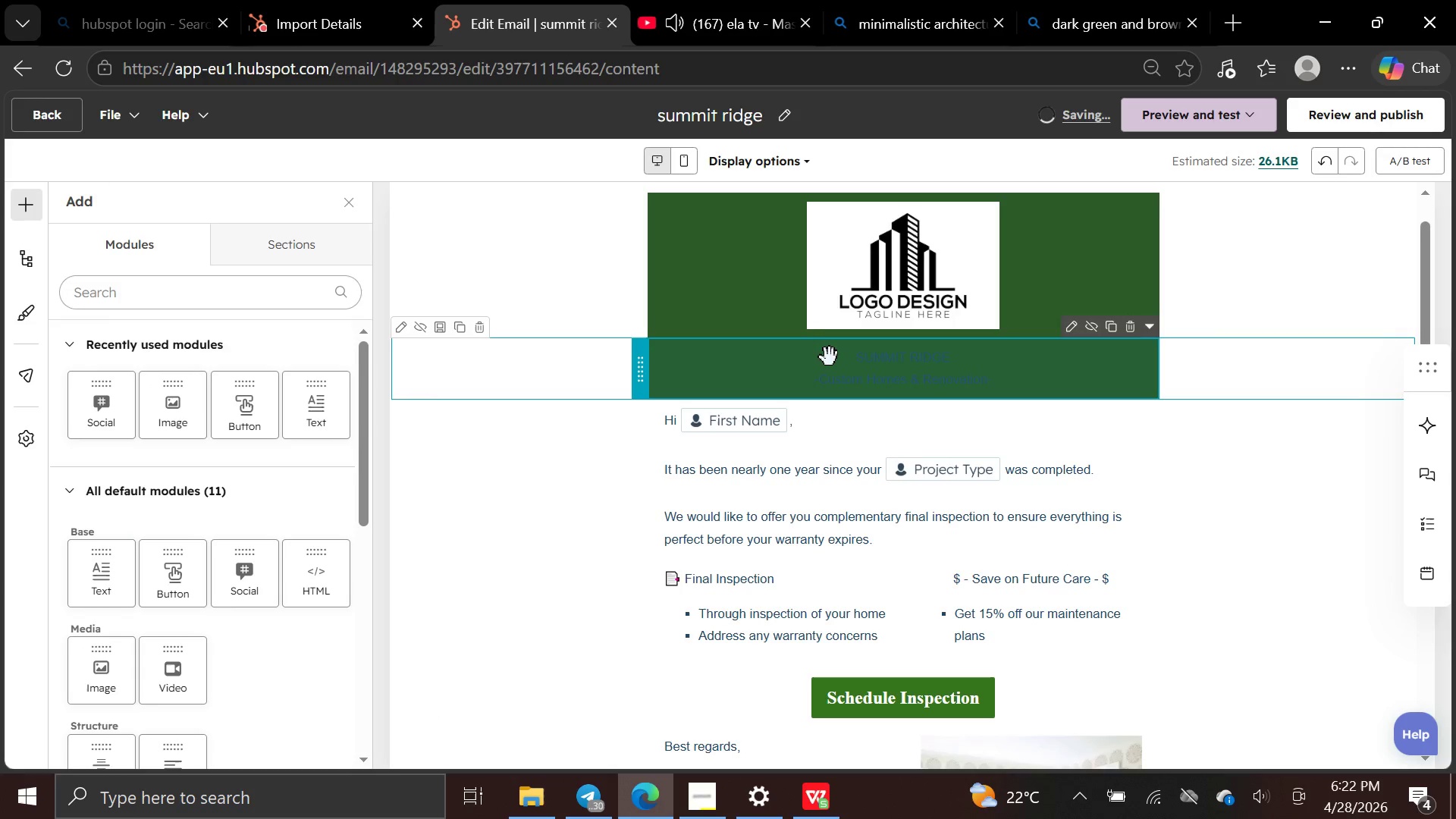 
left_click([830, 359])
 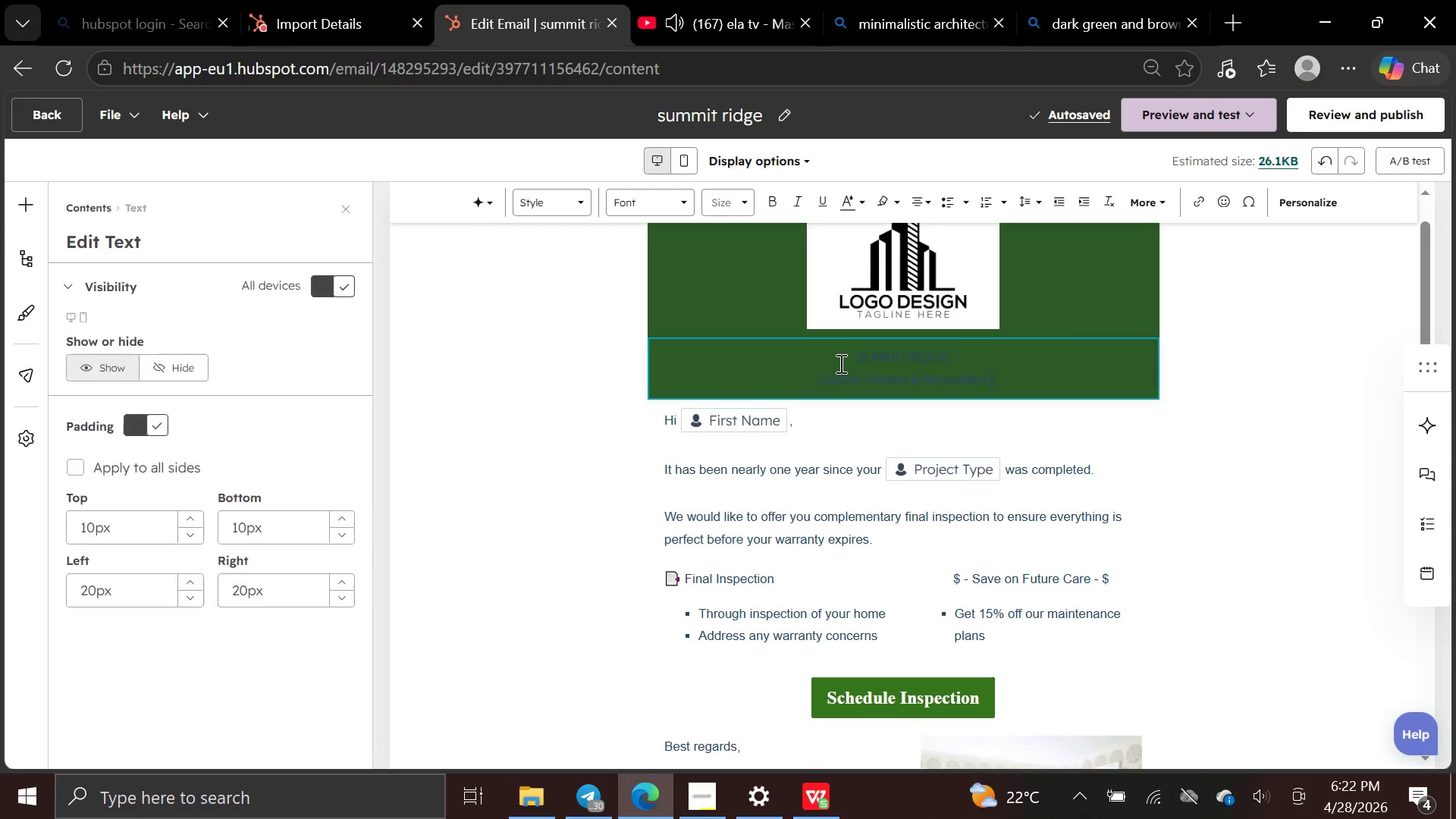 
left_click([839, 363])
 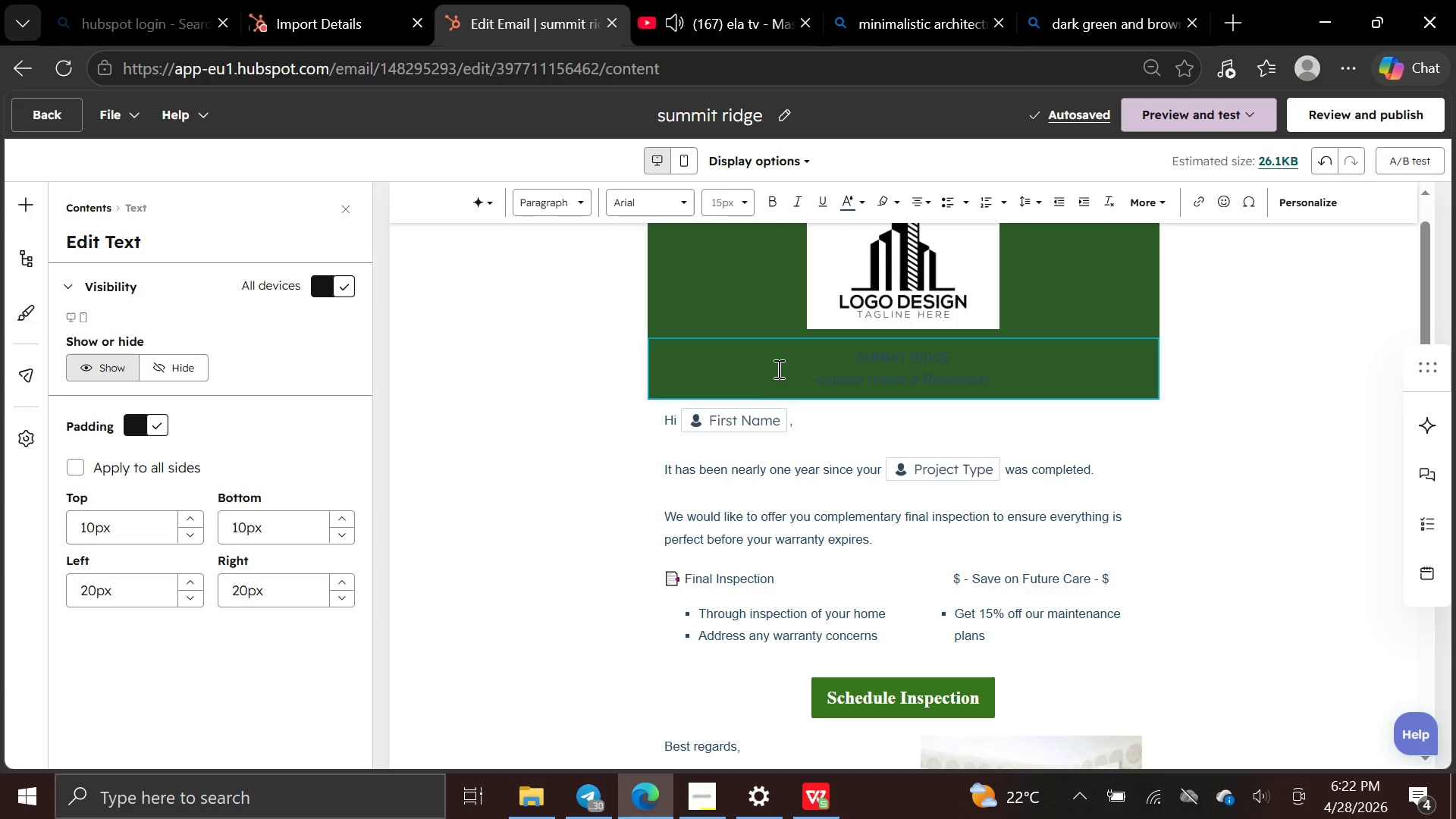 
left_click_drag(start_coordinate=[777, 364], to_coordinate=[1030, 378])
 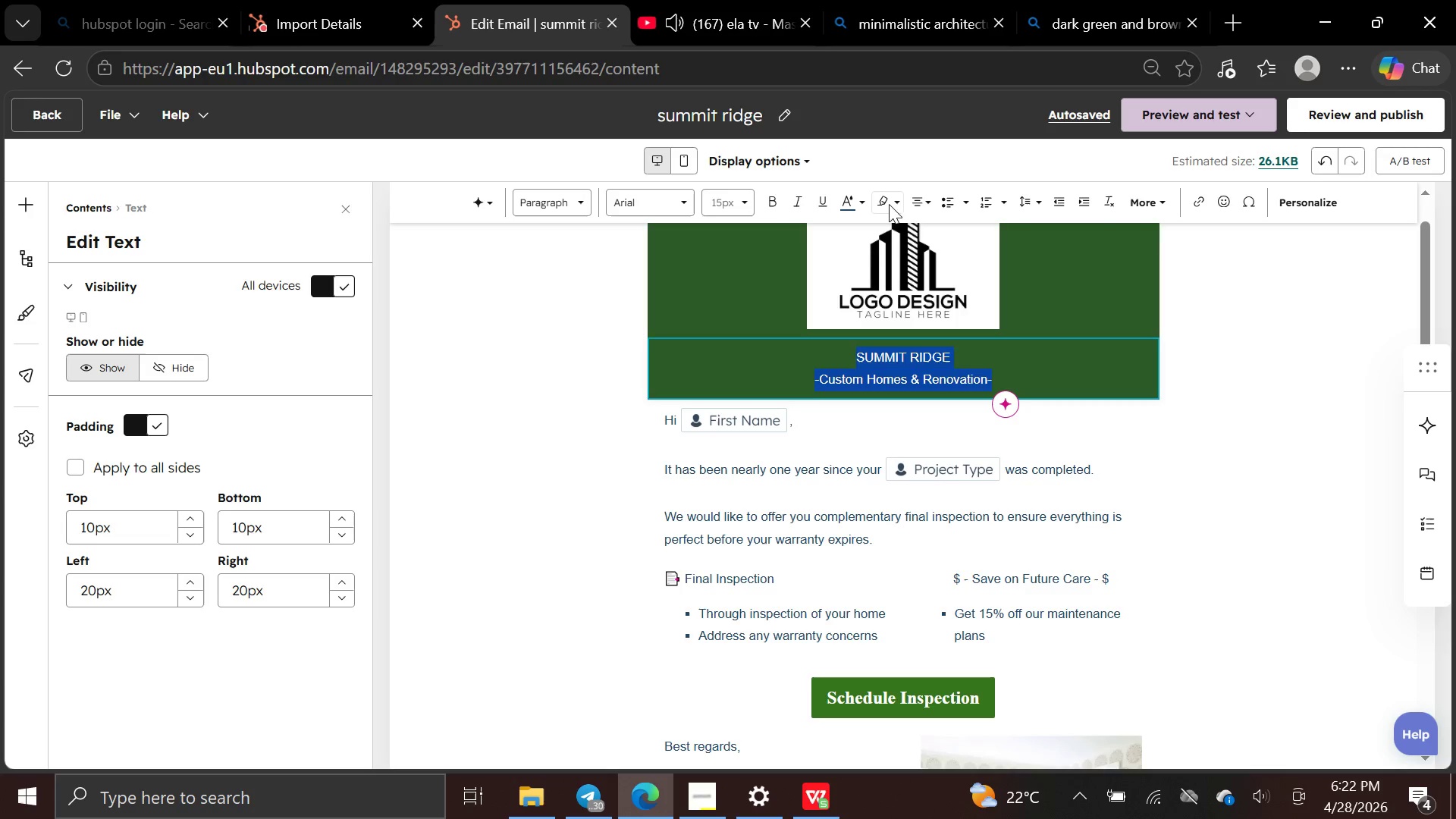 
left_click([860, 200])
 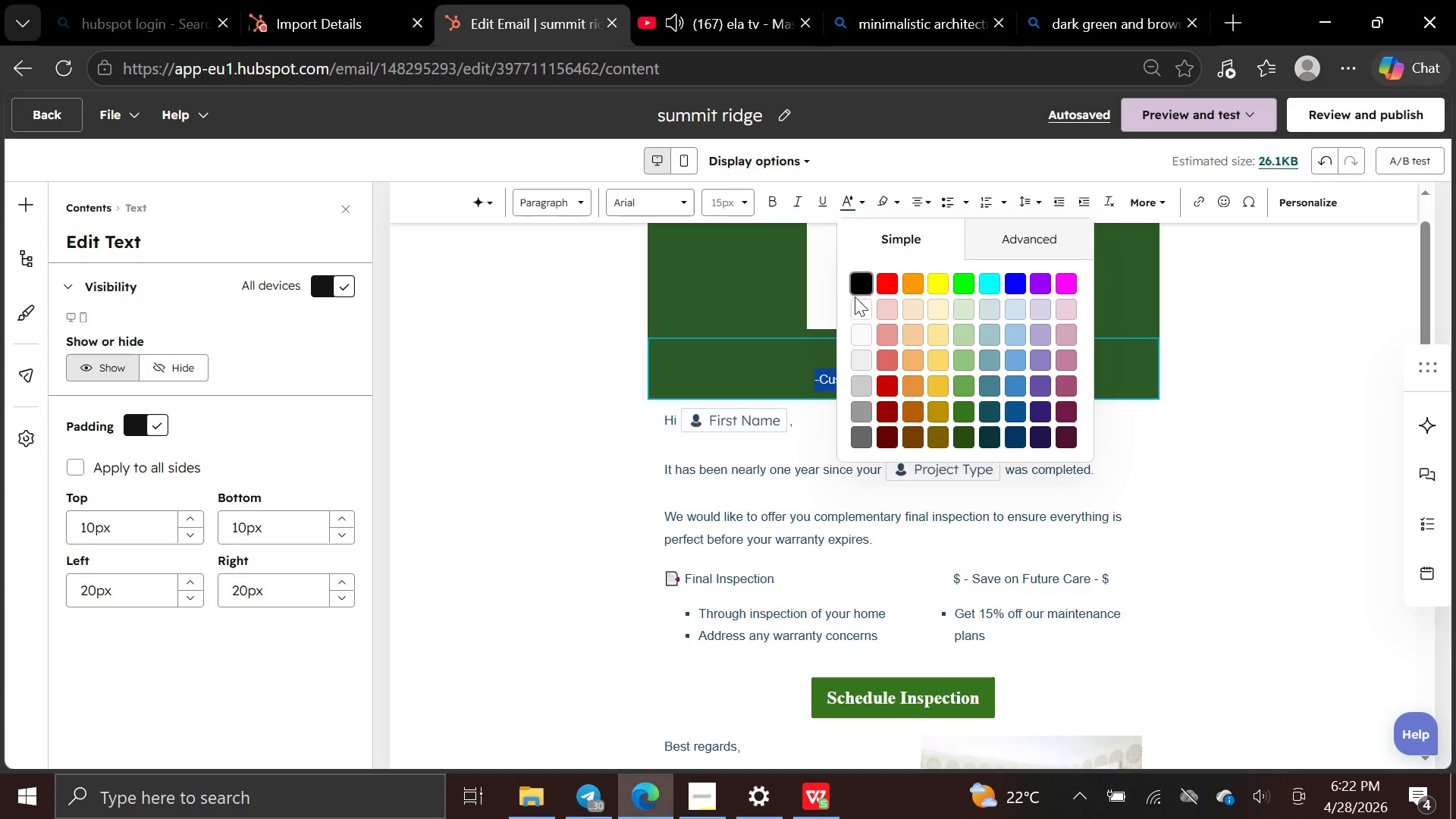 
left_click([857, 301])
 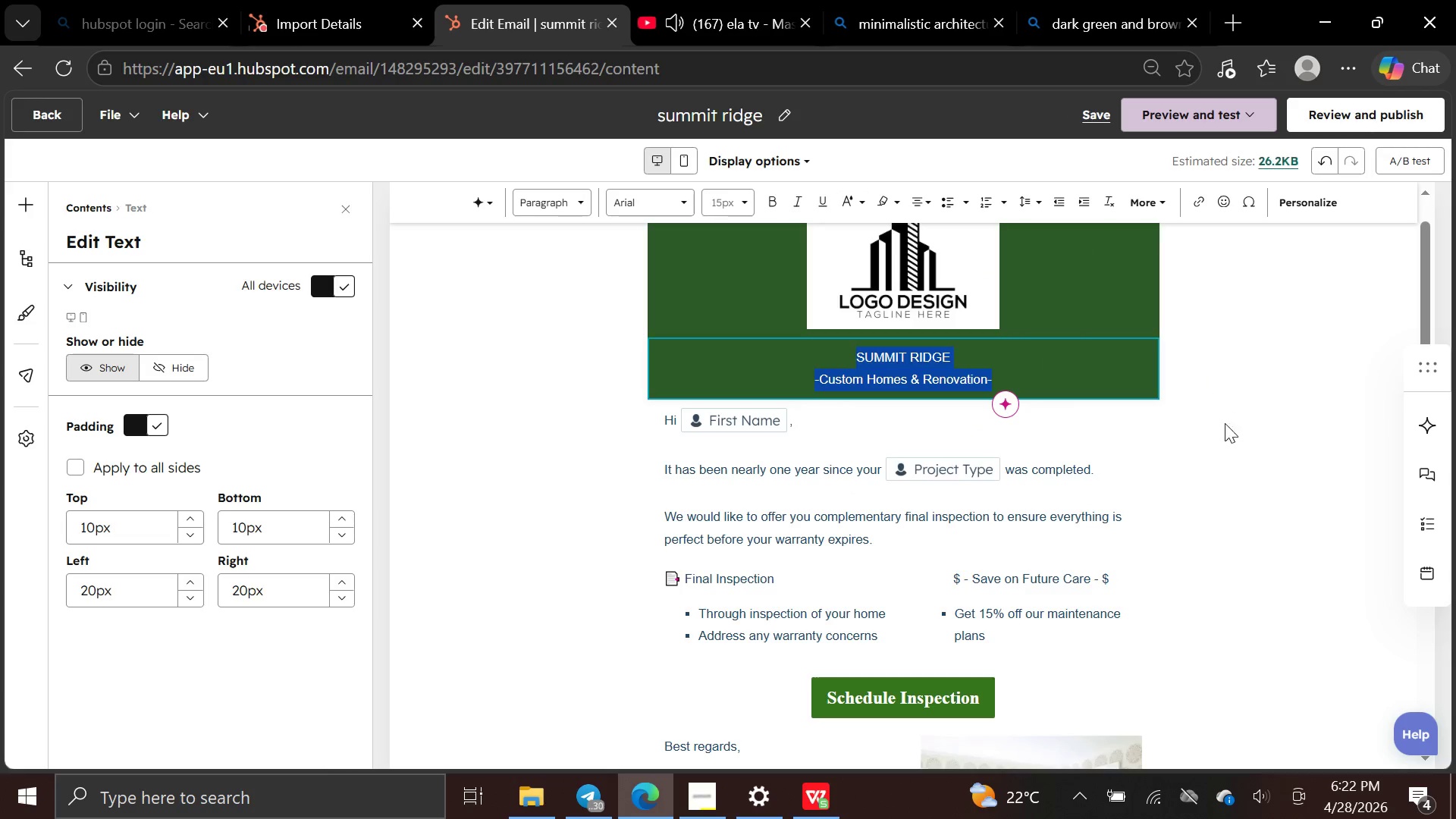 
left_click([1220, 436])
 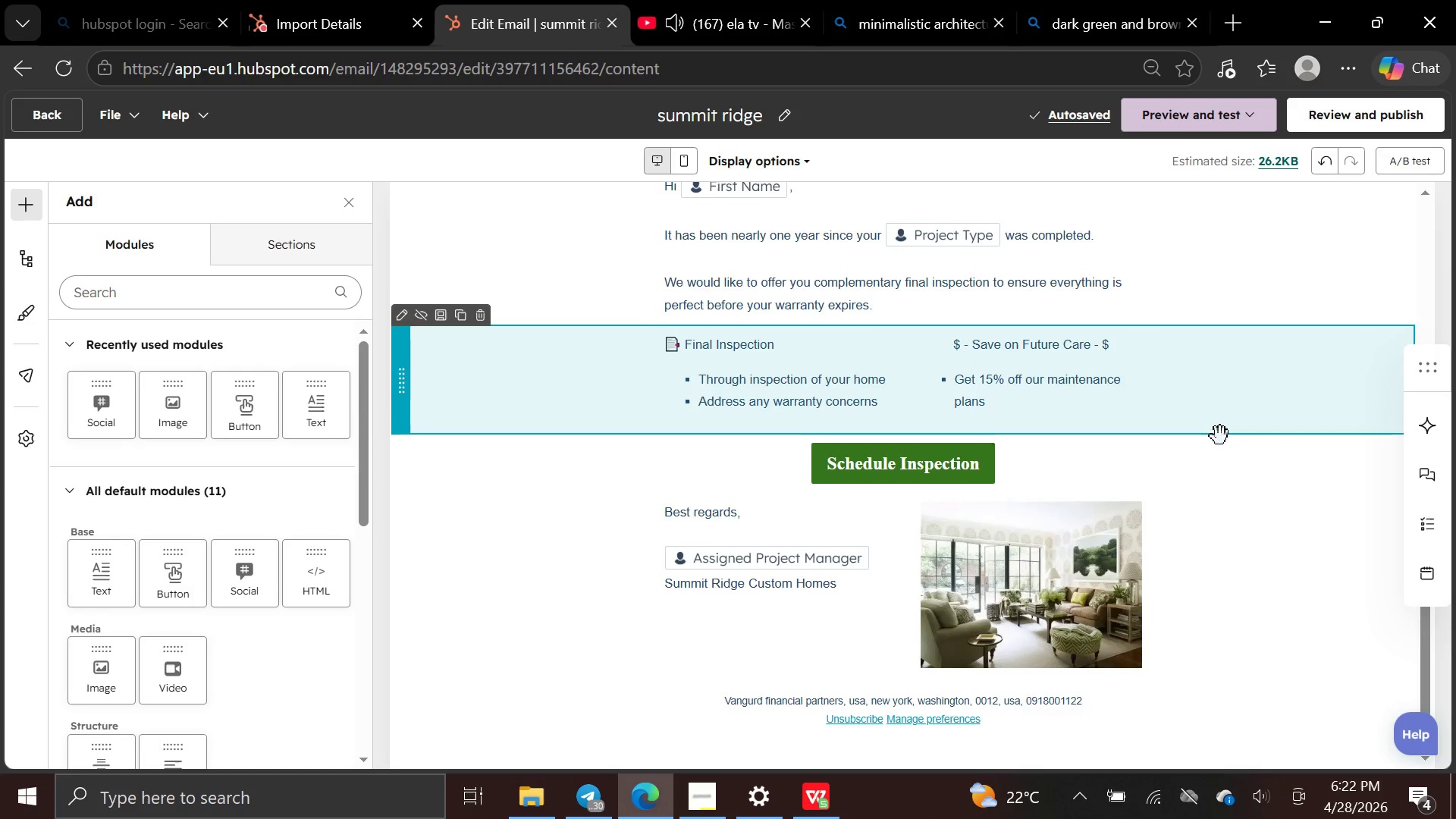 
wait(9.09)
 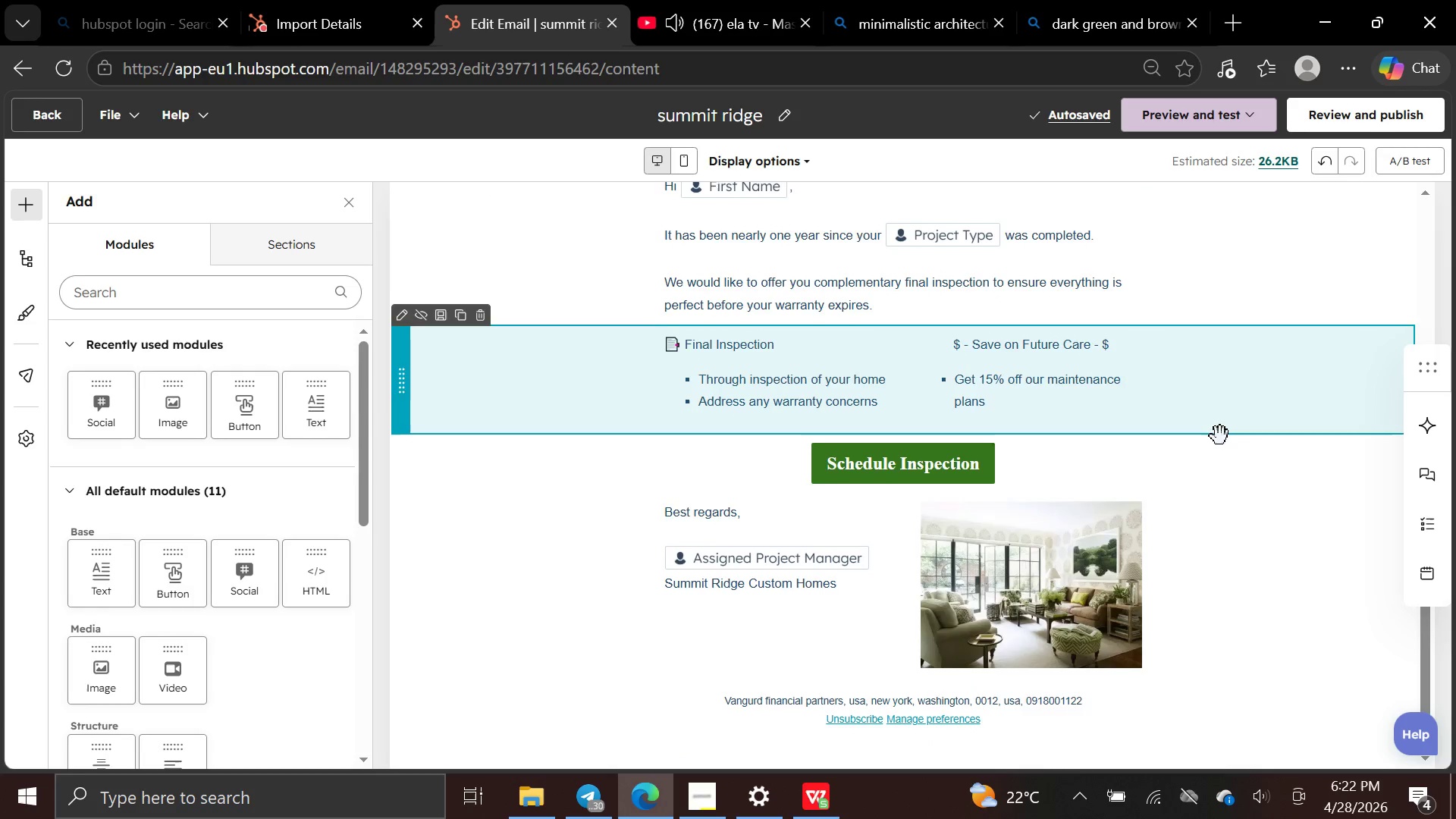 
left_click([467, 439])
 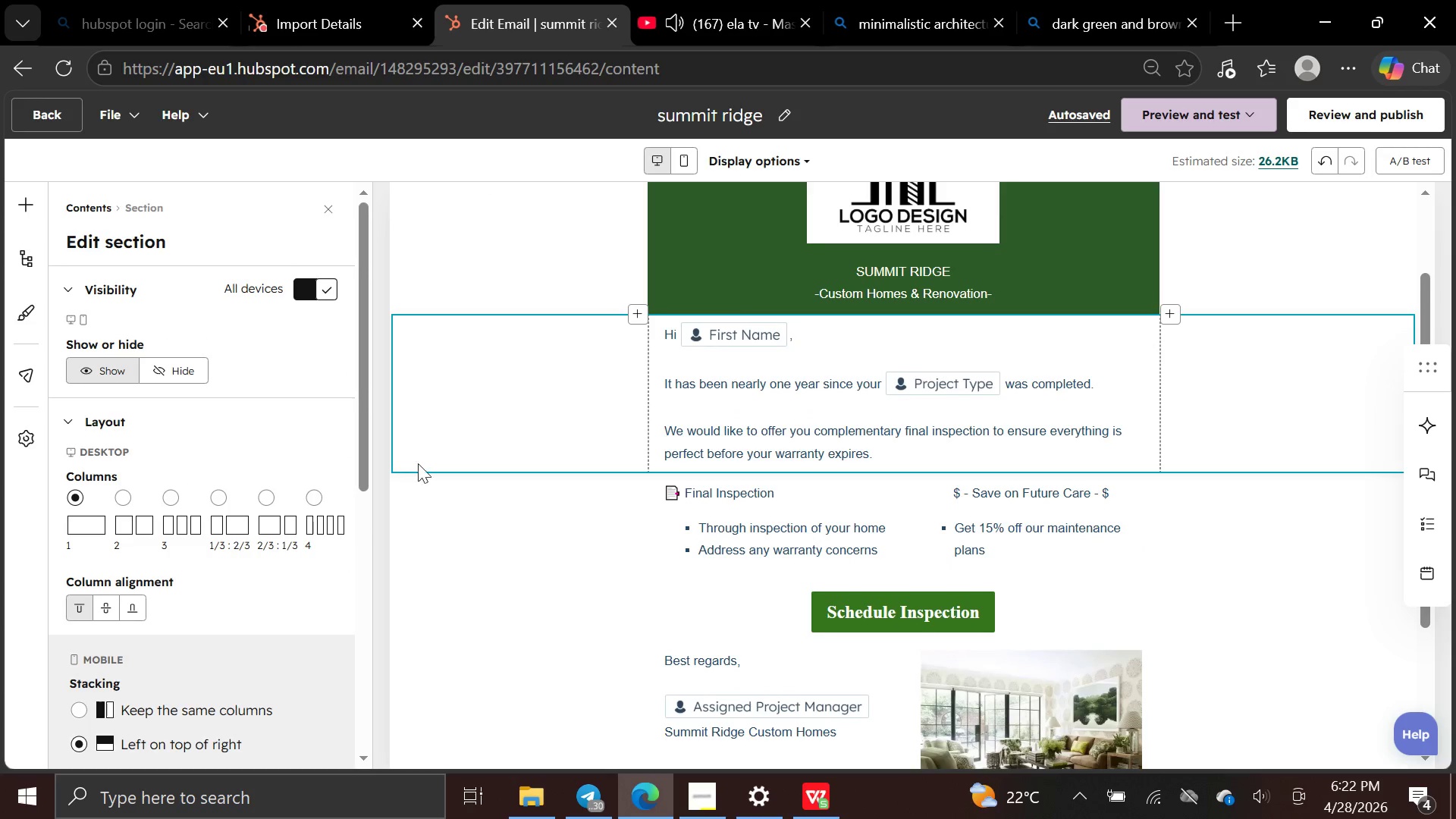 
mouse_move([130, 592])
 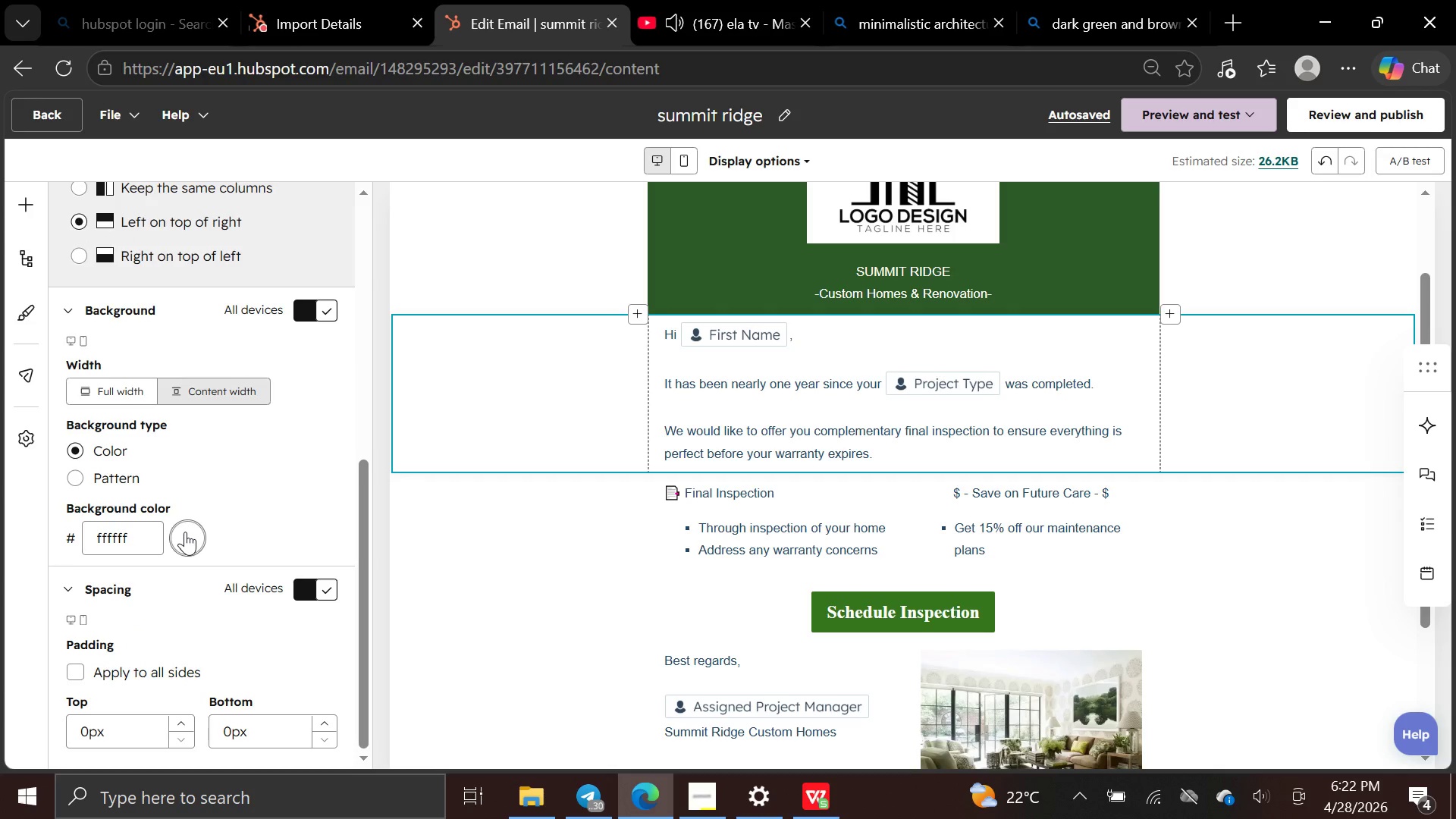 
left_click([185, 532])
 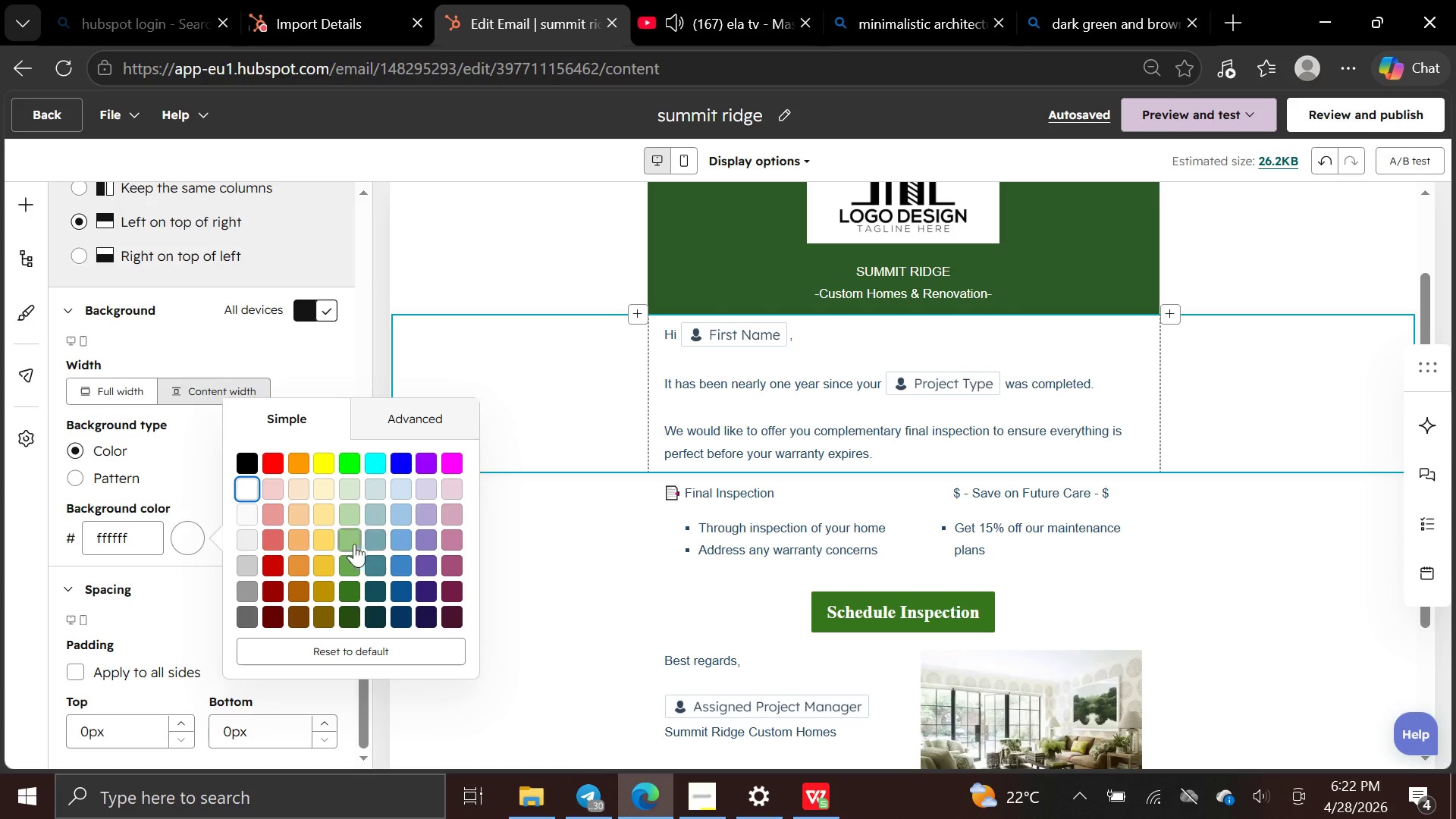 
left_click([349, 507])
 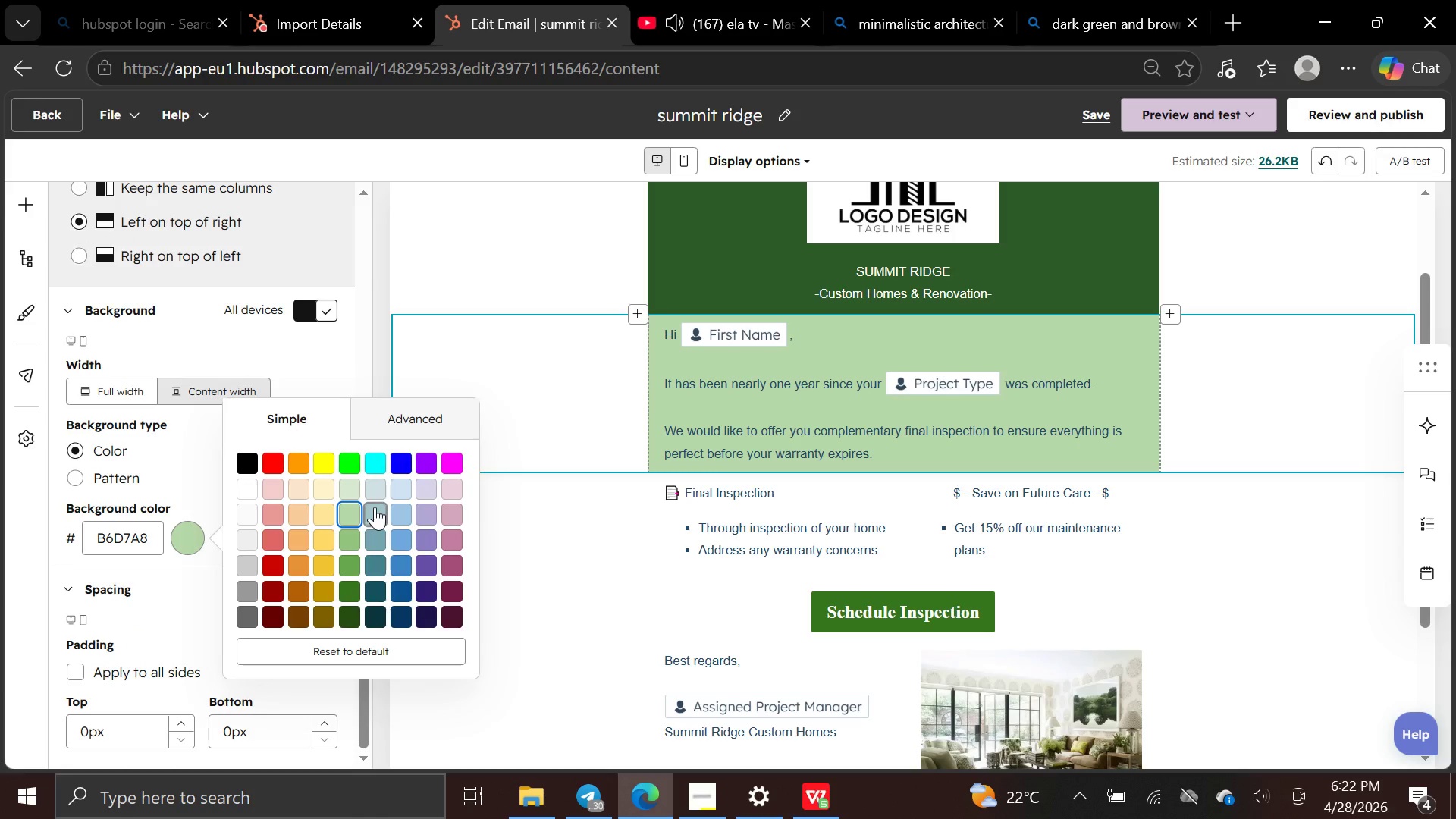 
left_click([345, 485])
 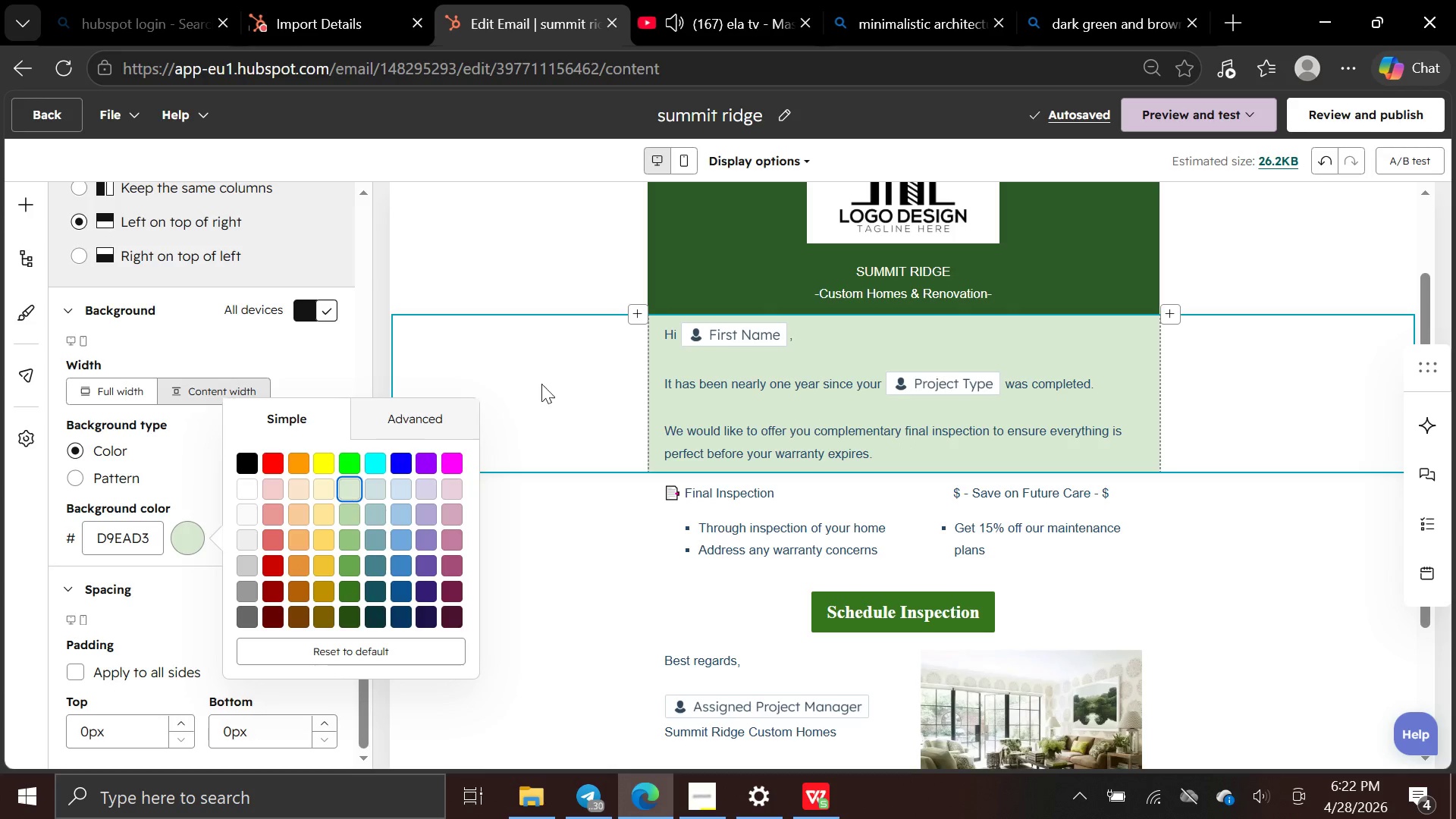 
wait(5.67)
 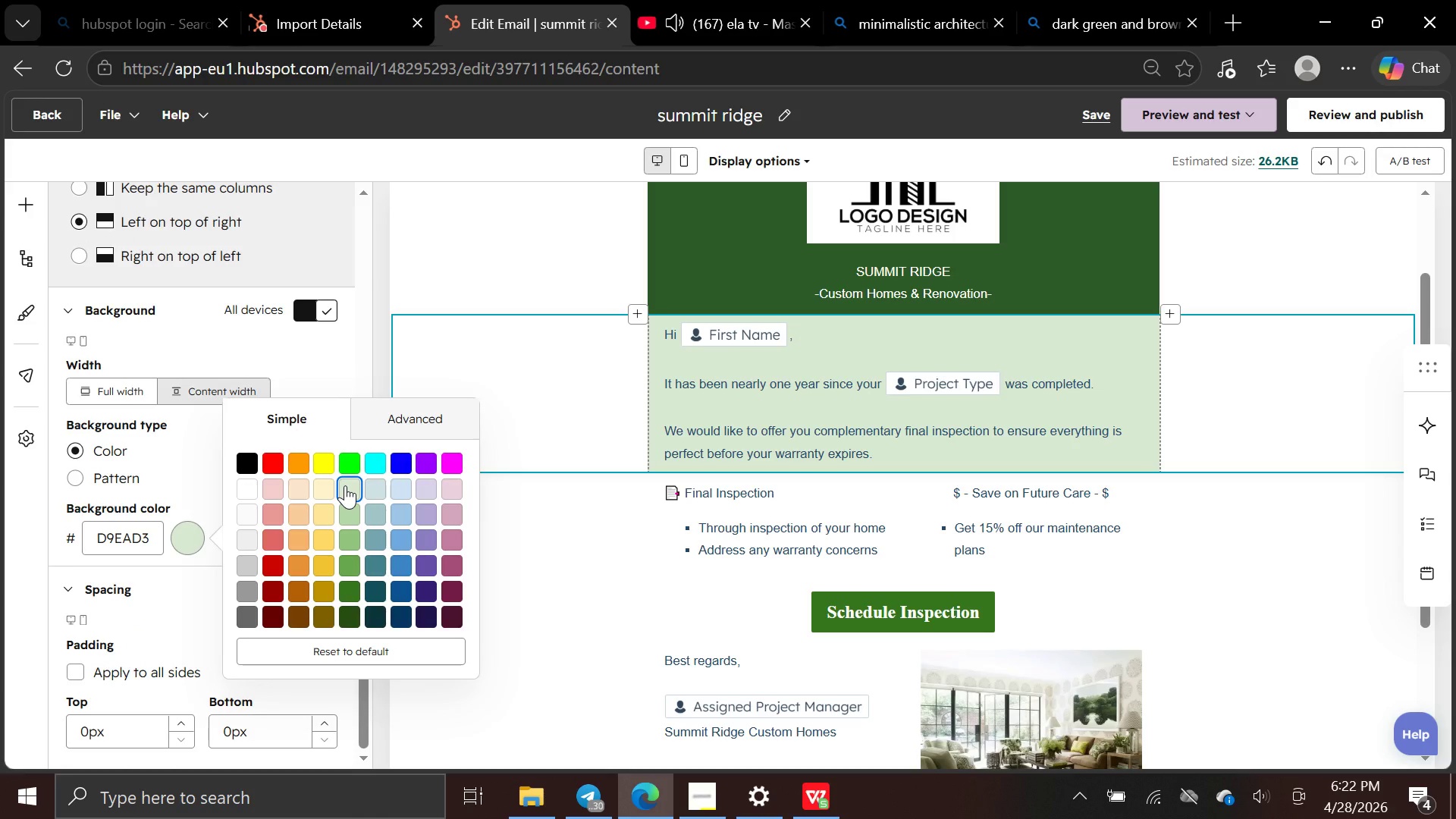 
left_click([425, 495])
 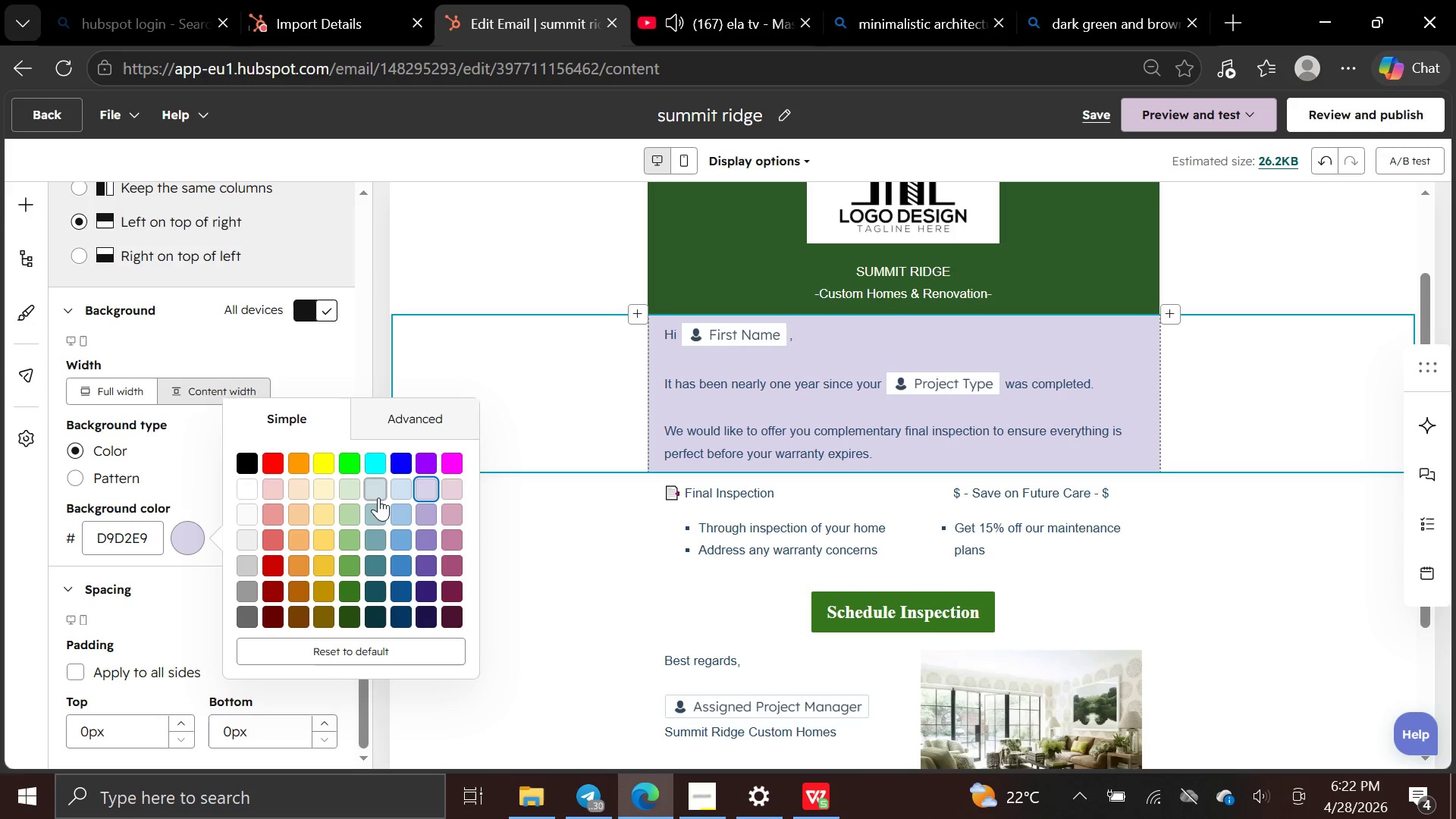 
left_click([379, 495])
 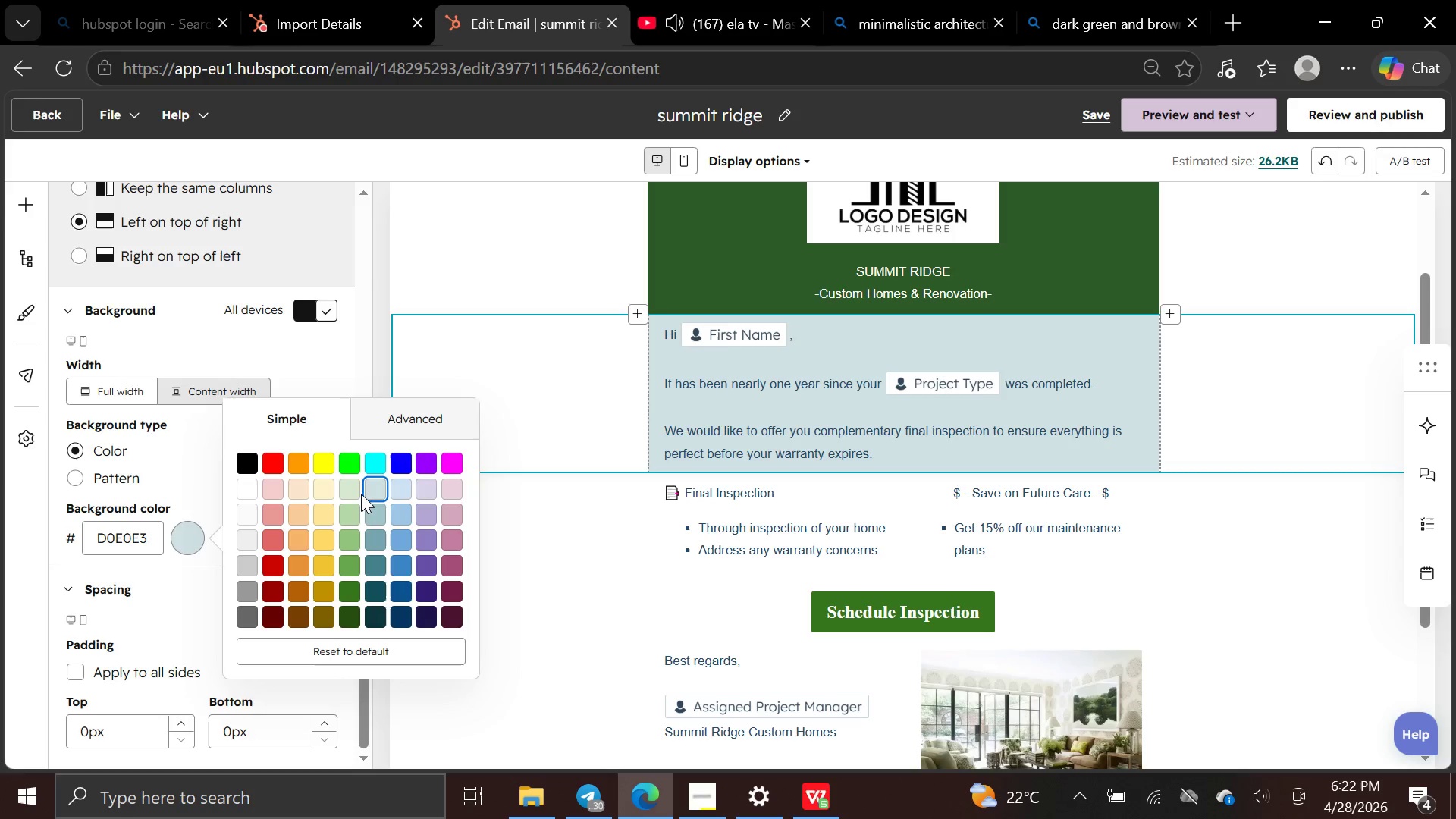 
left_click([352, 488])
 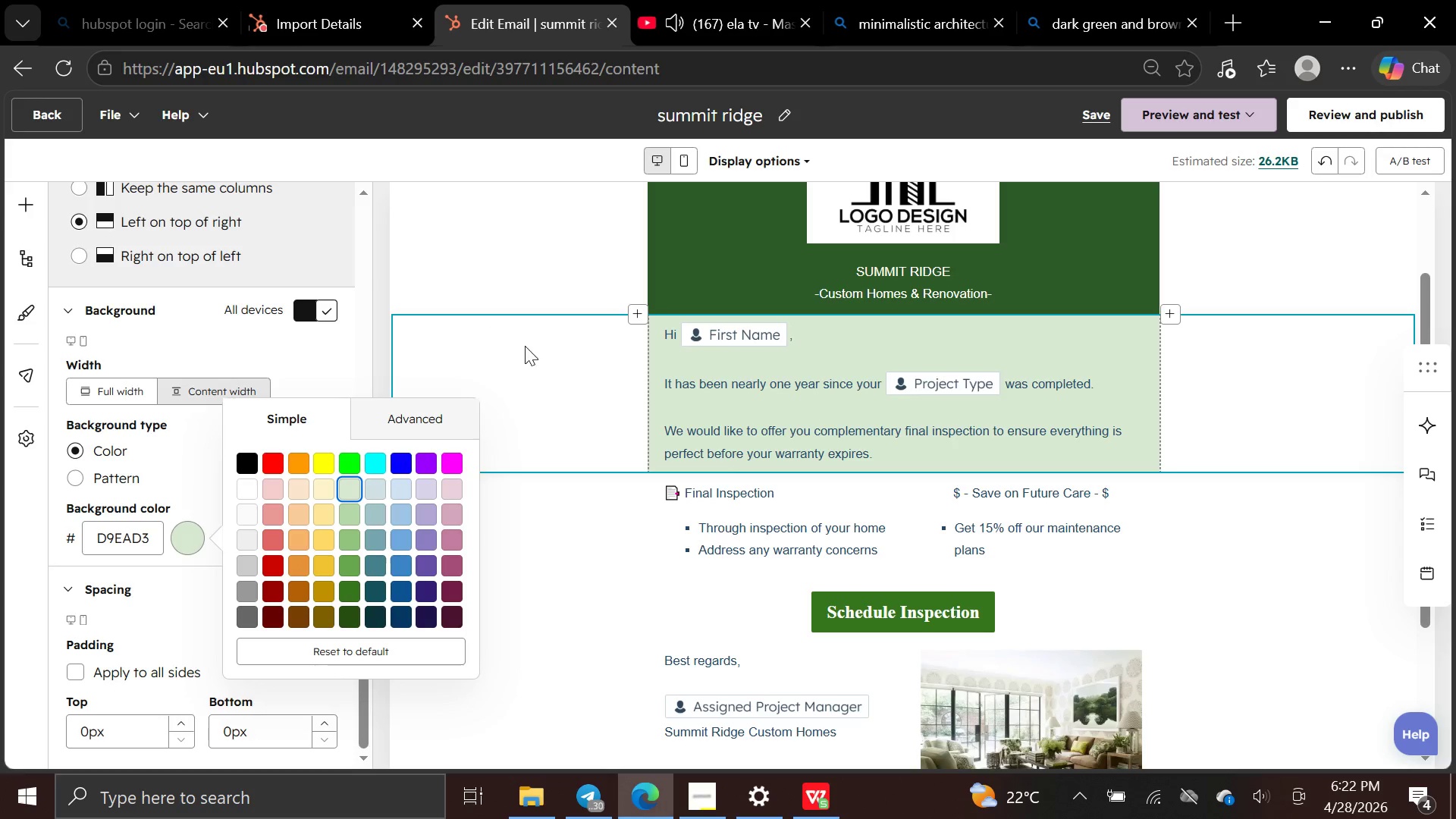 
left_click([541, 394])
 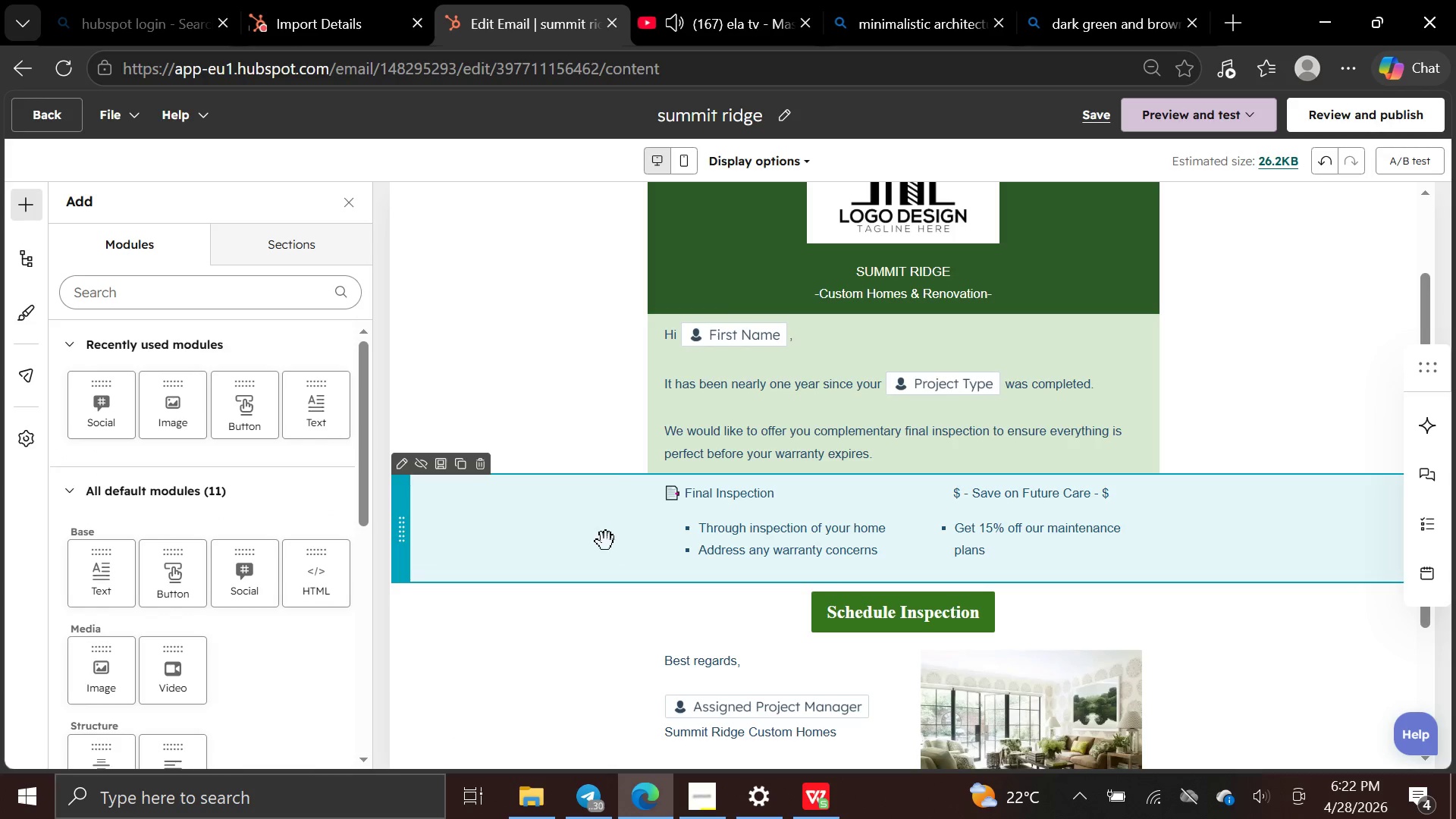 
left_click([603, 542])
 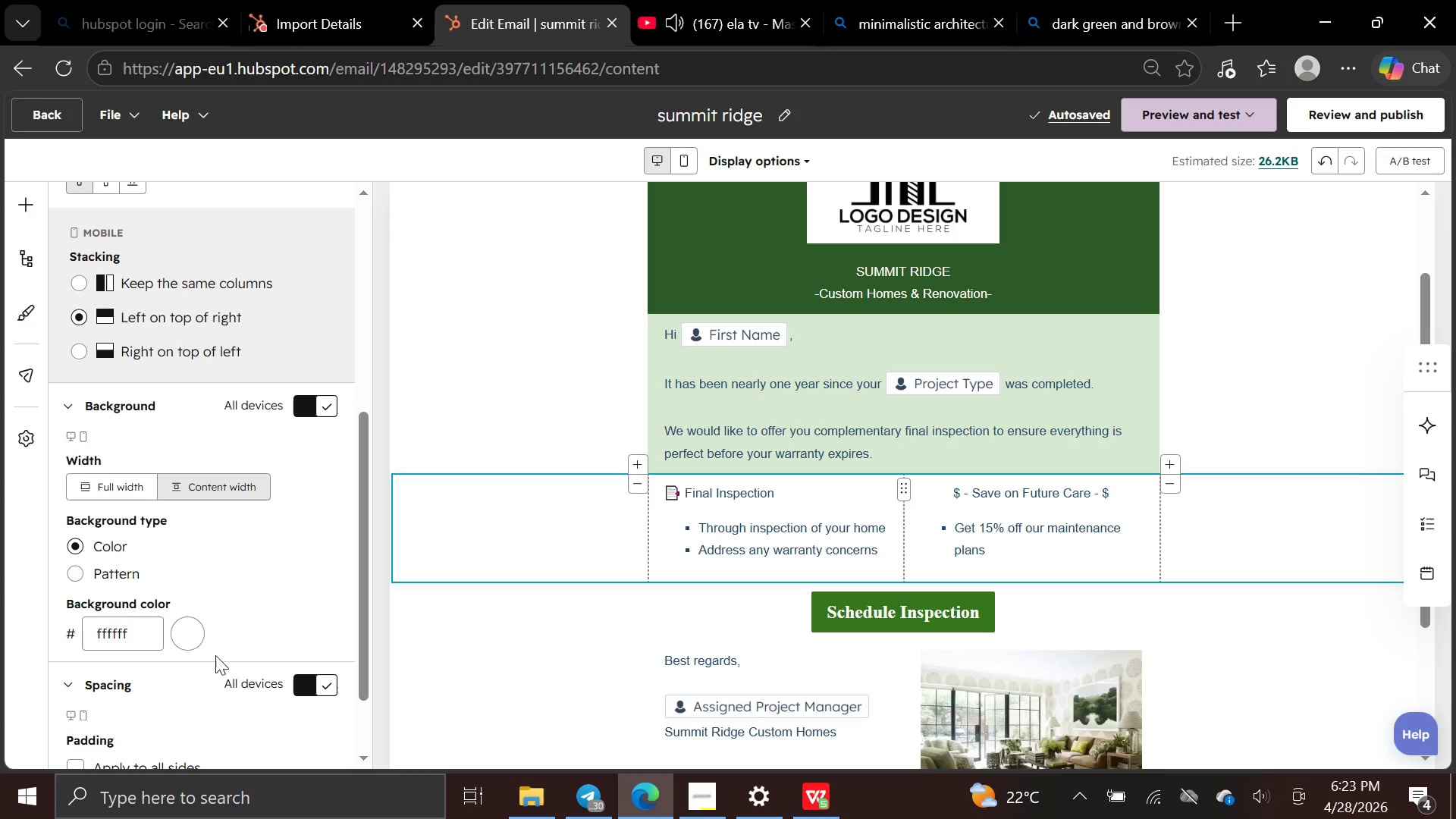 
left_click([189, 632])
 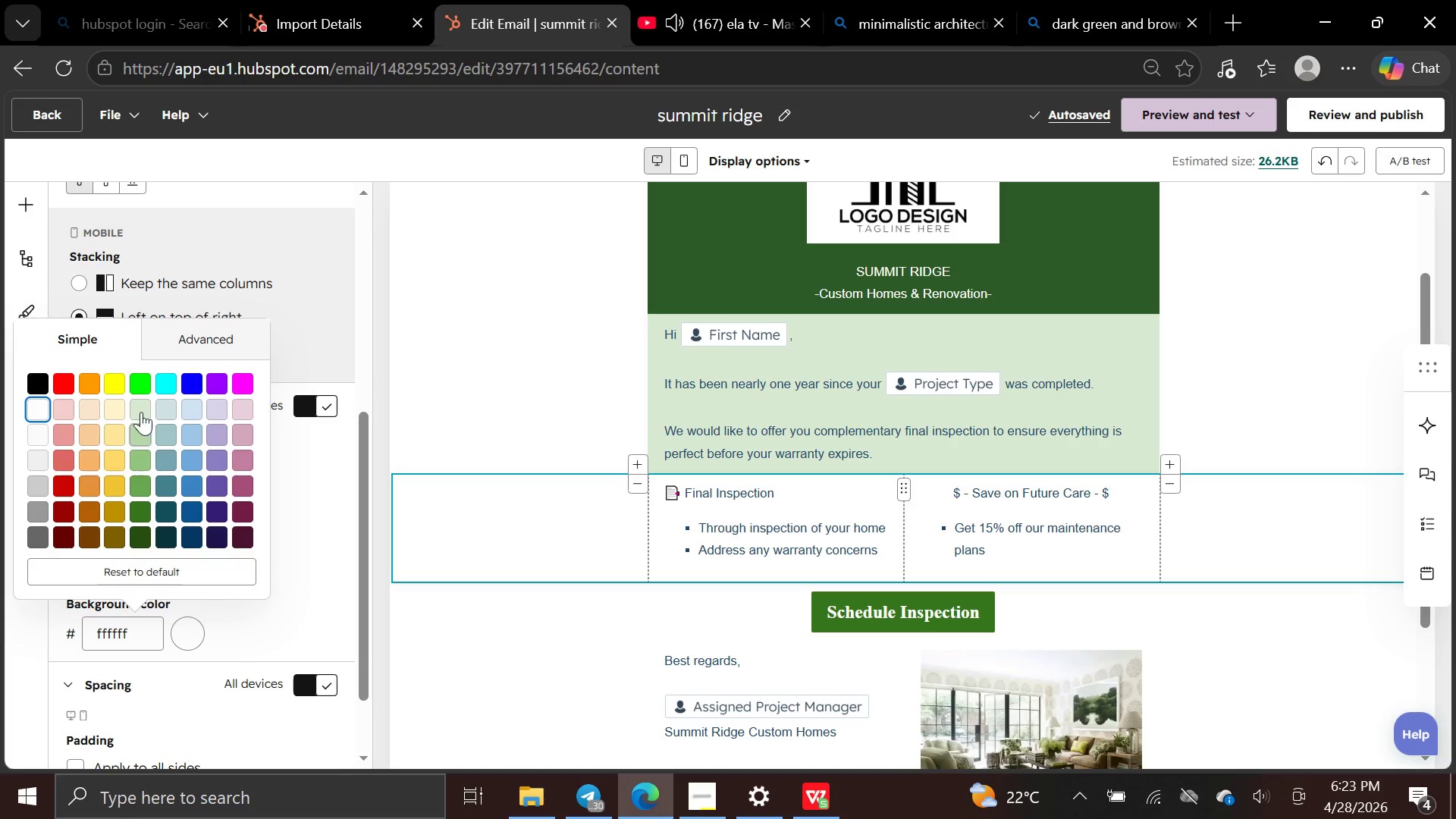 
left_click([141, 406])
 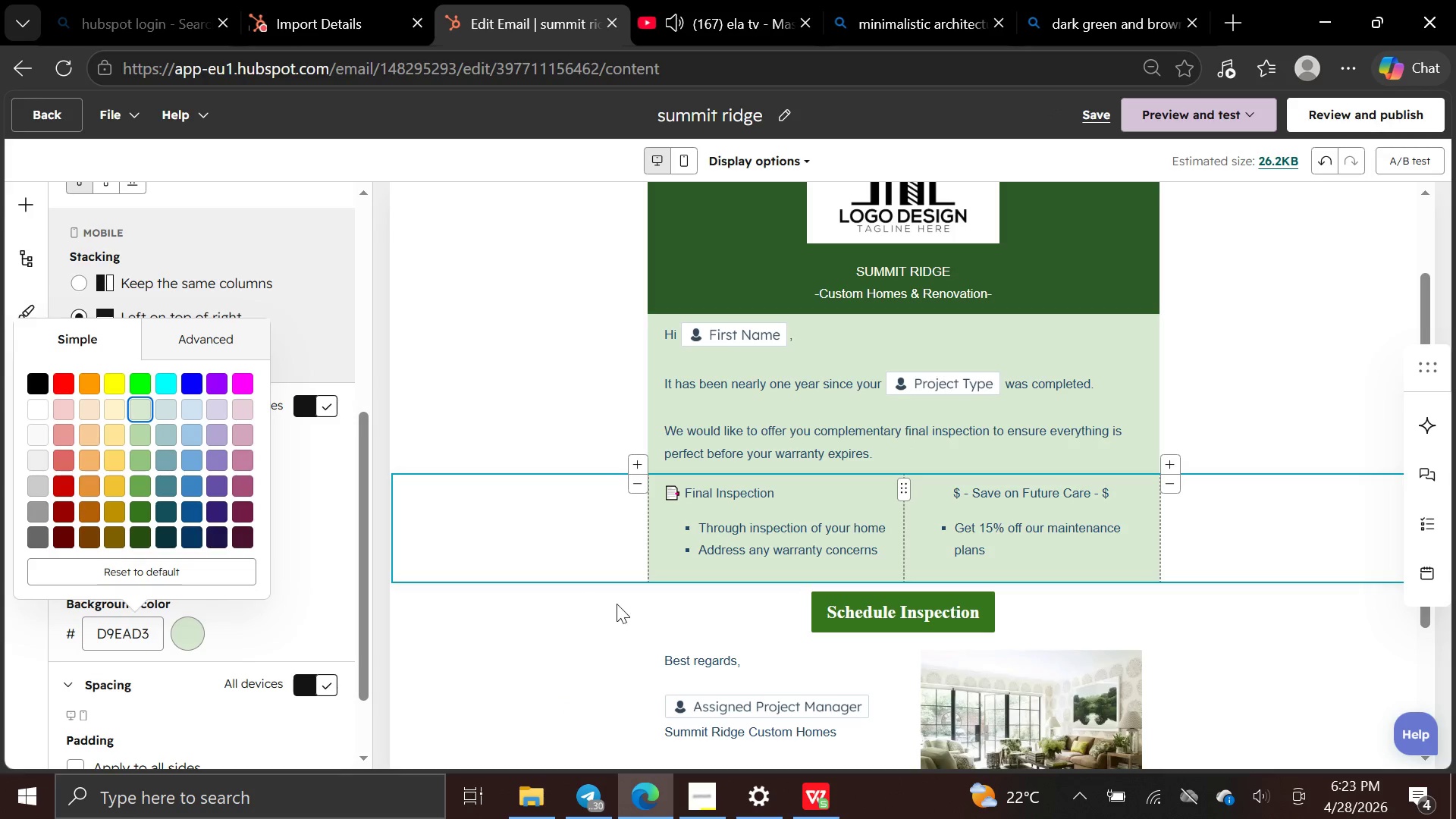 
left_click([676, 598])
 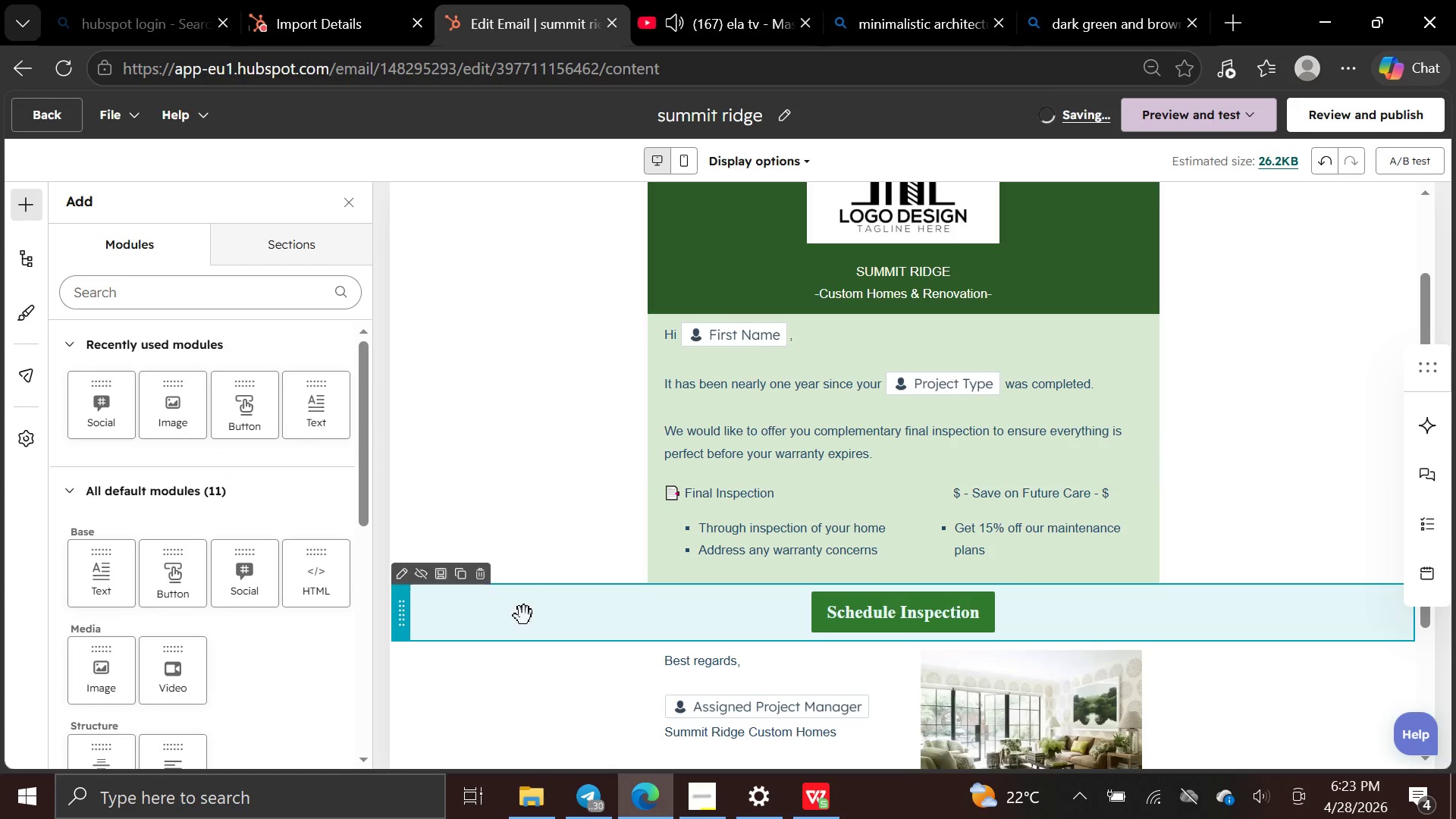 
left_click([523, 616])
 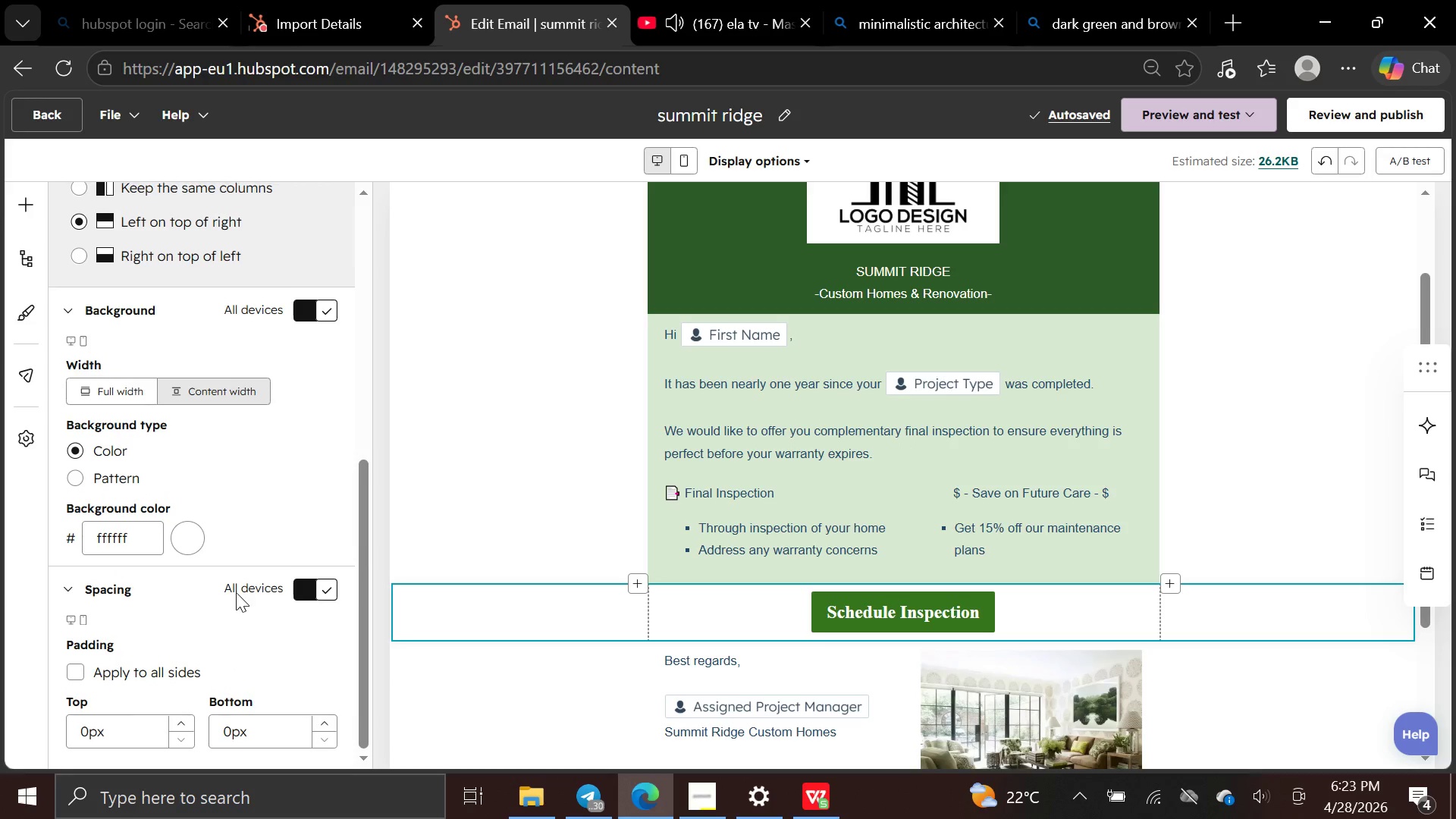 
left_click([184, 541])
 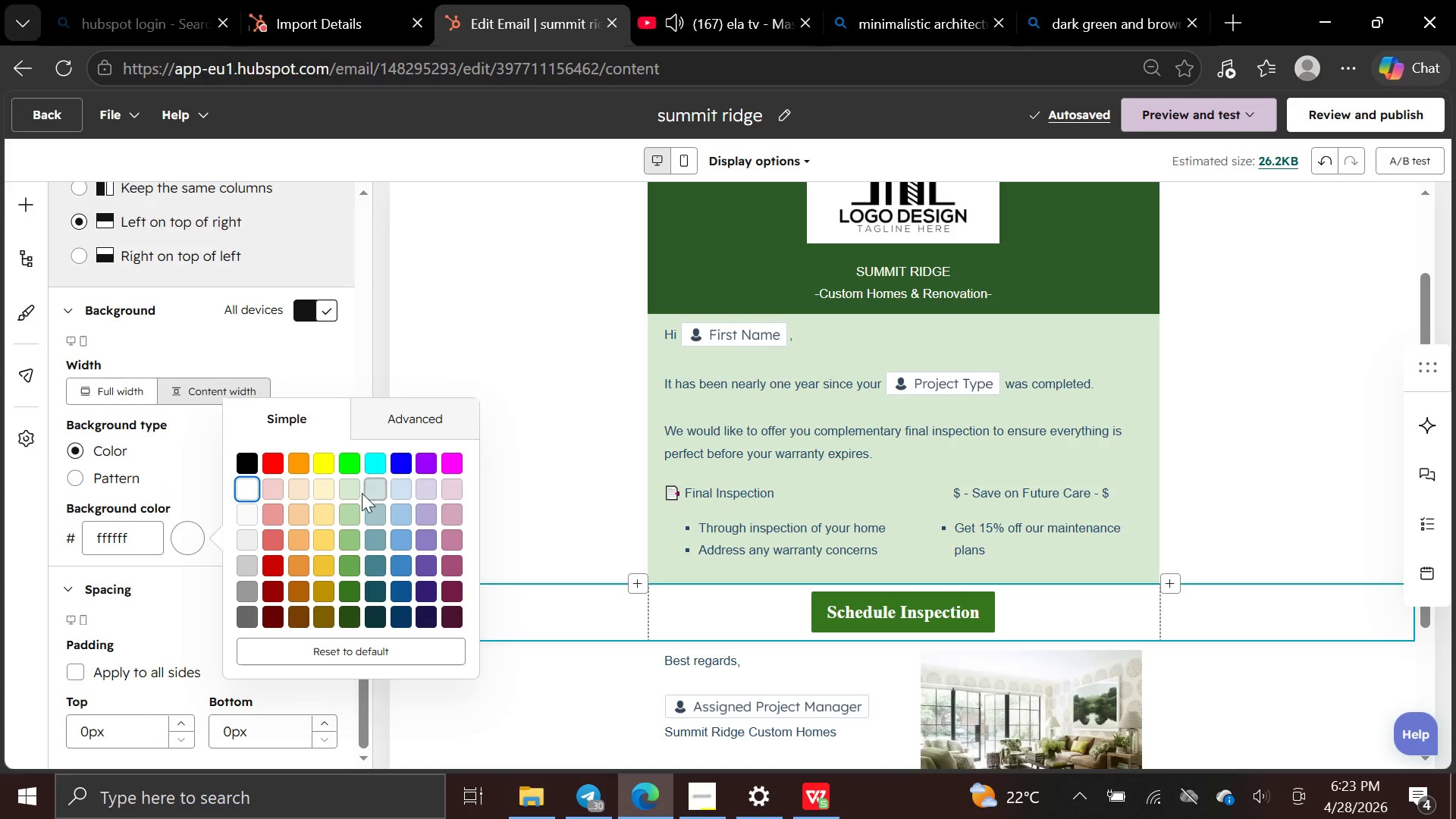 
left_click([351, 491])
 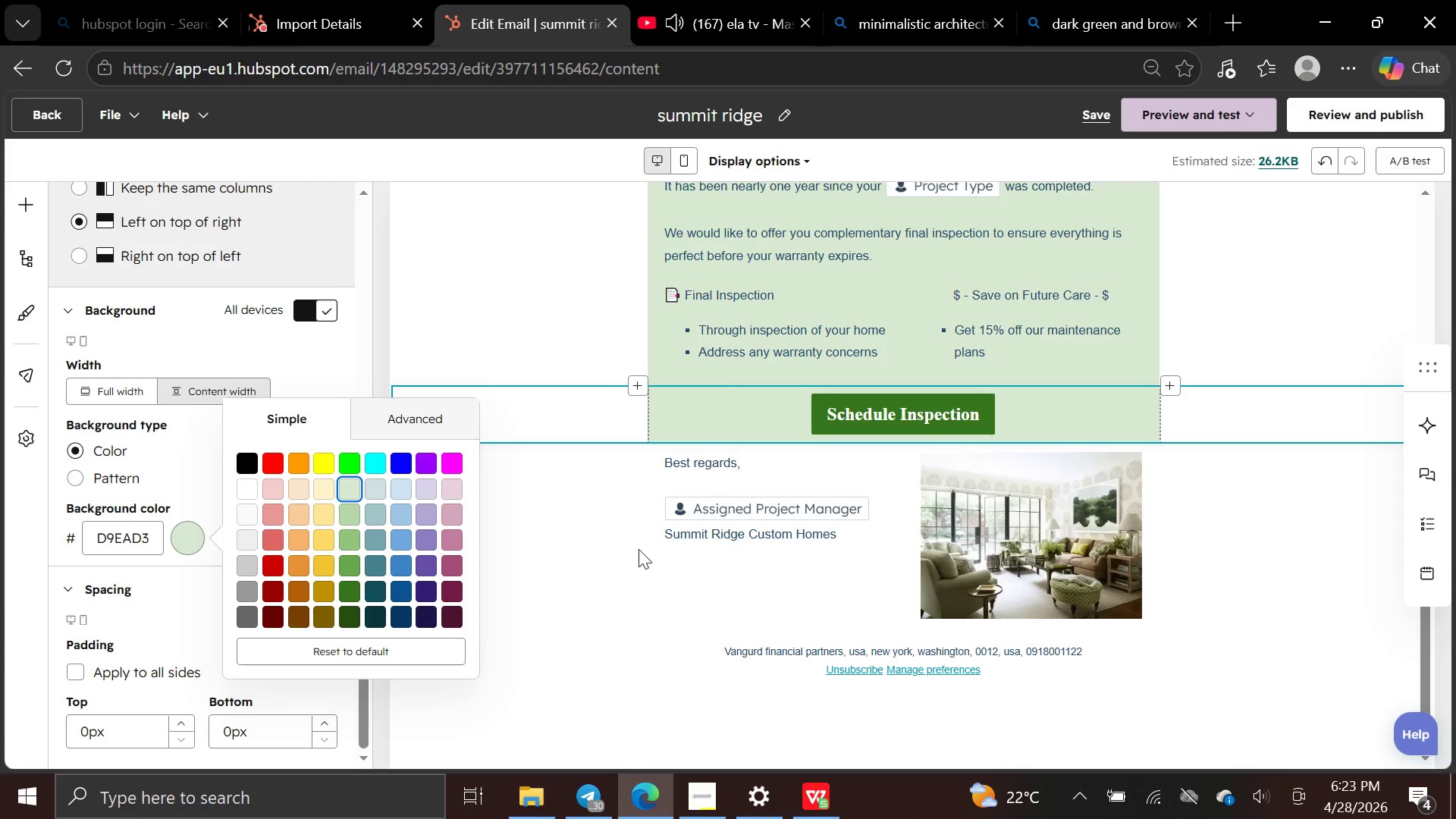 
left_click([704, 585])
 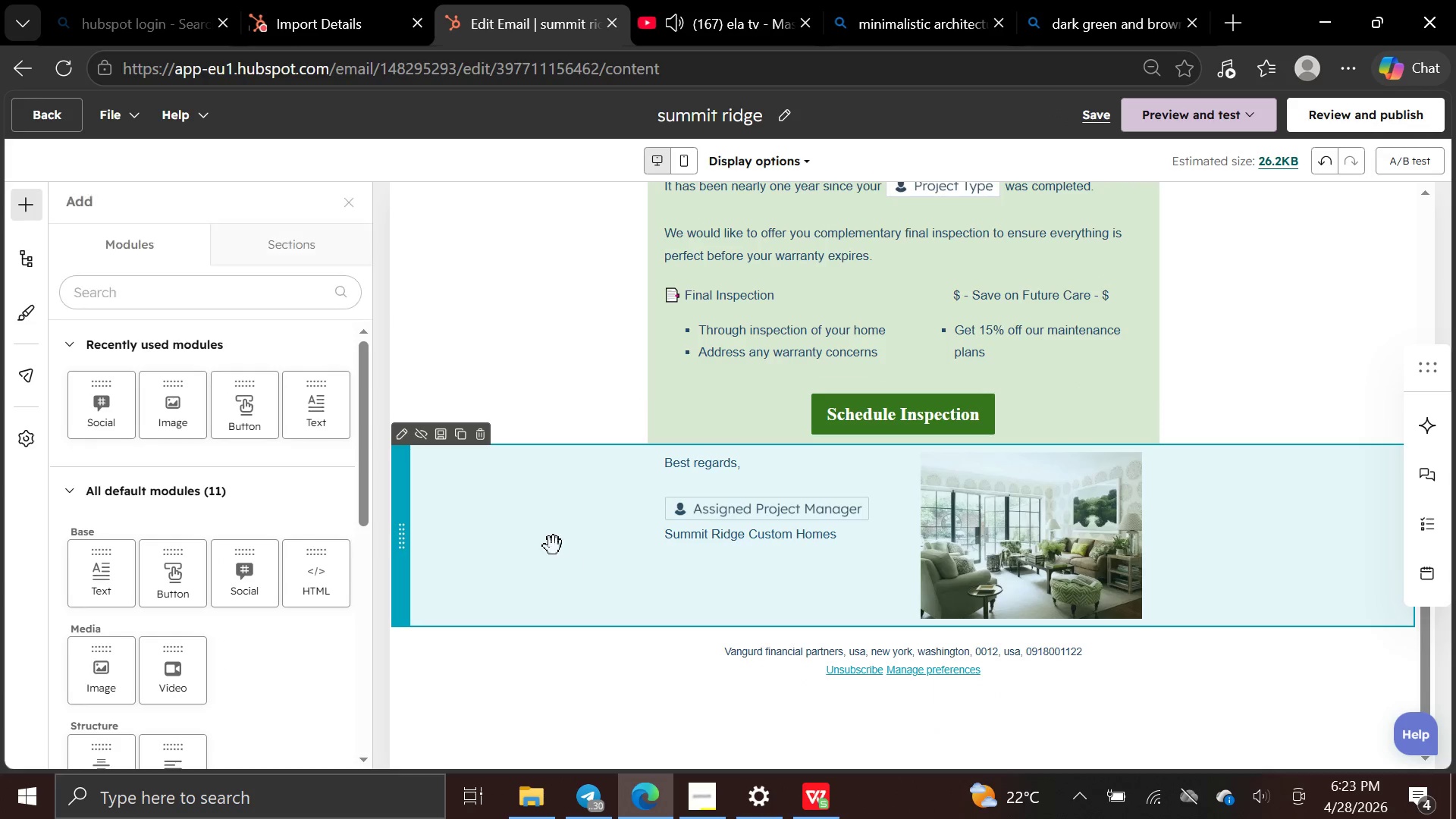 
left_click([551, 545])
 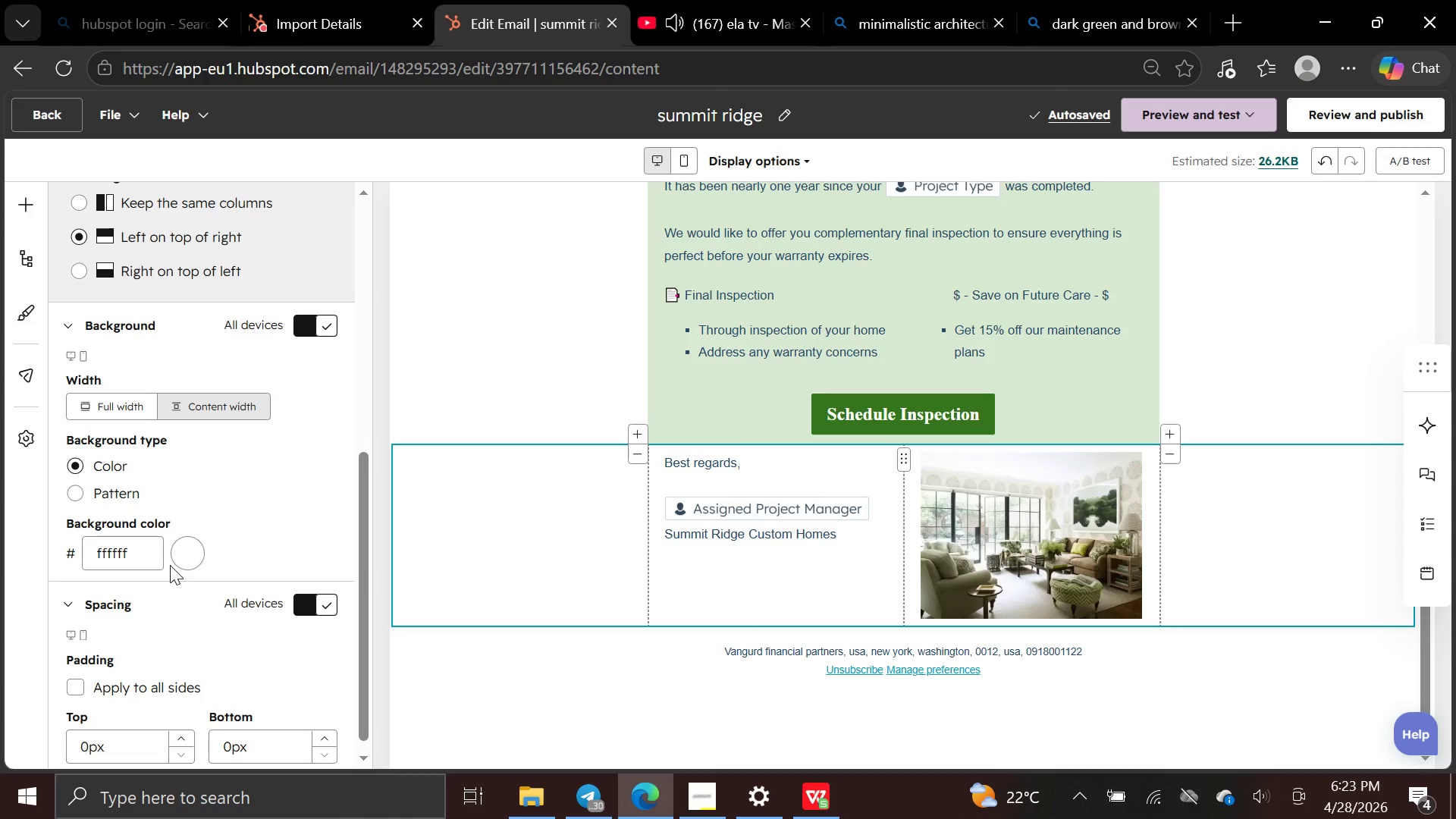 
wait(5.11)
 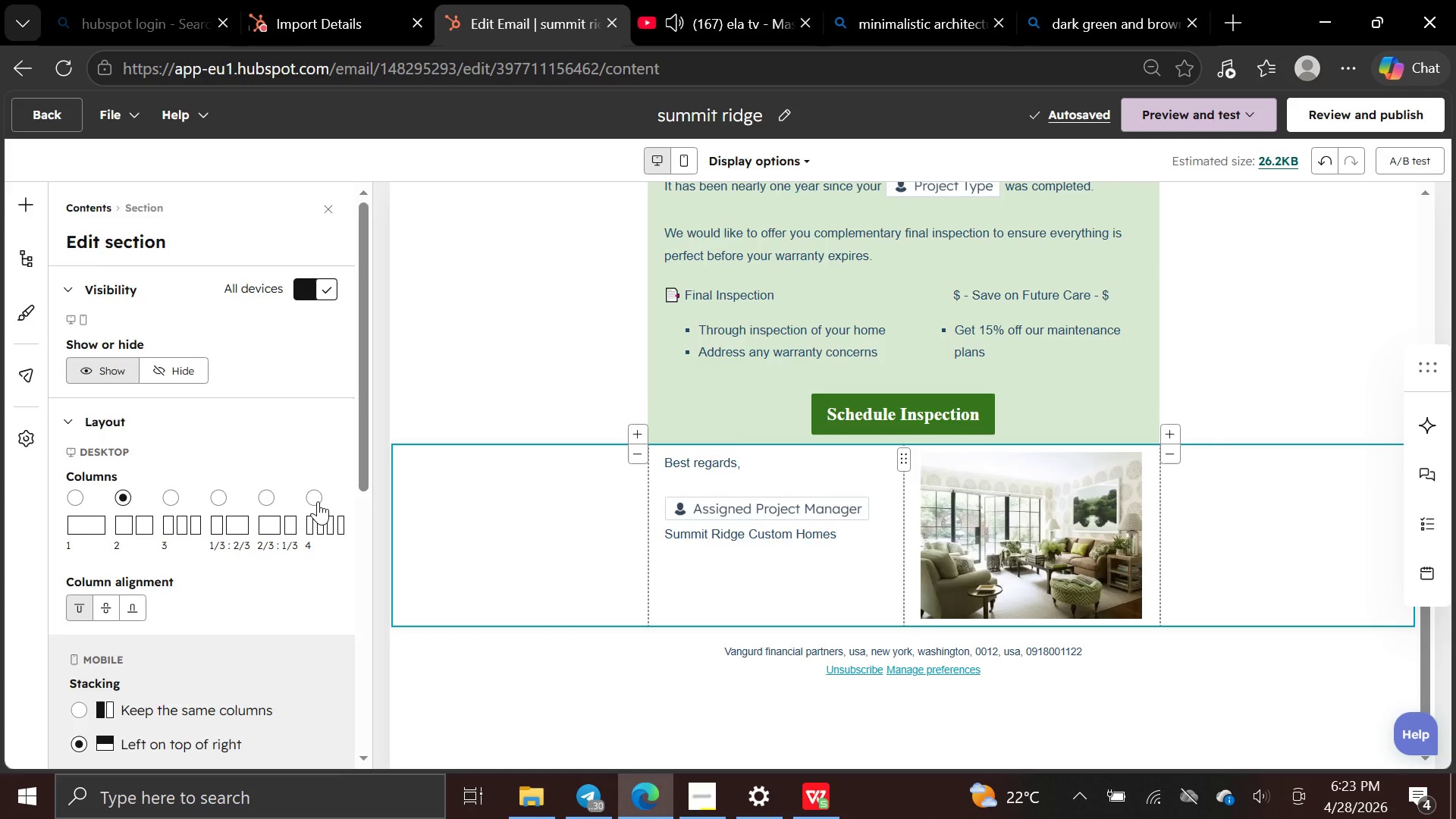 
mouse_move([206, 434])
 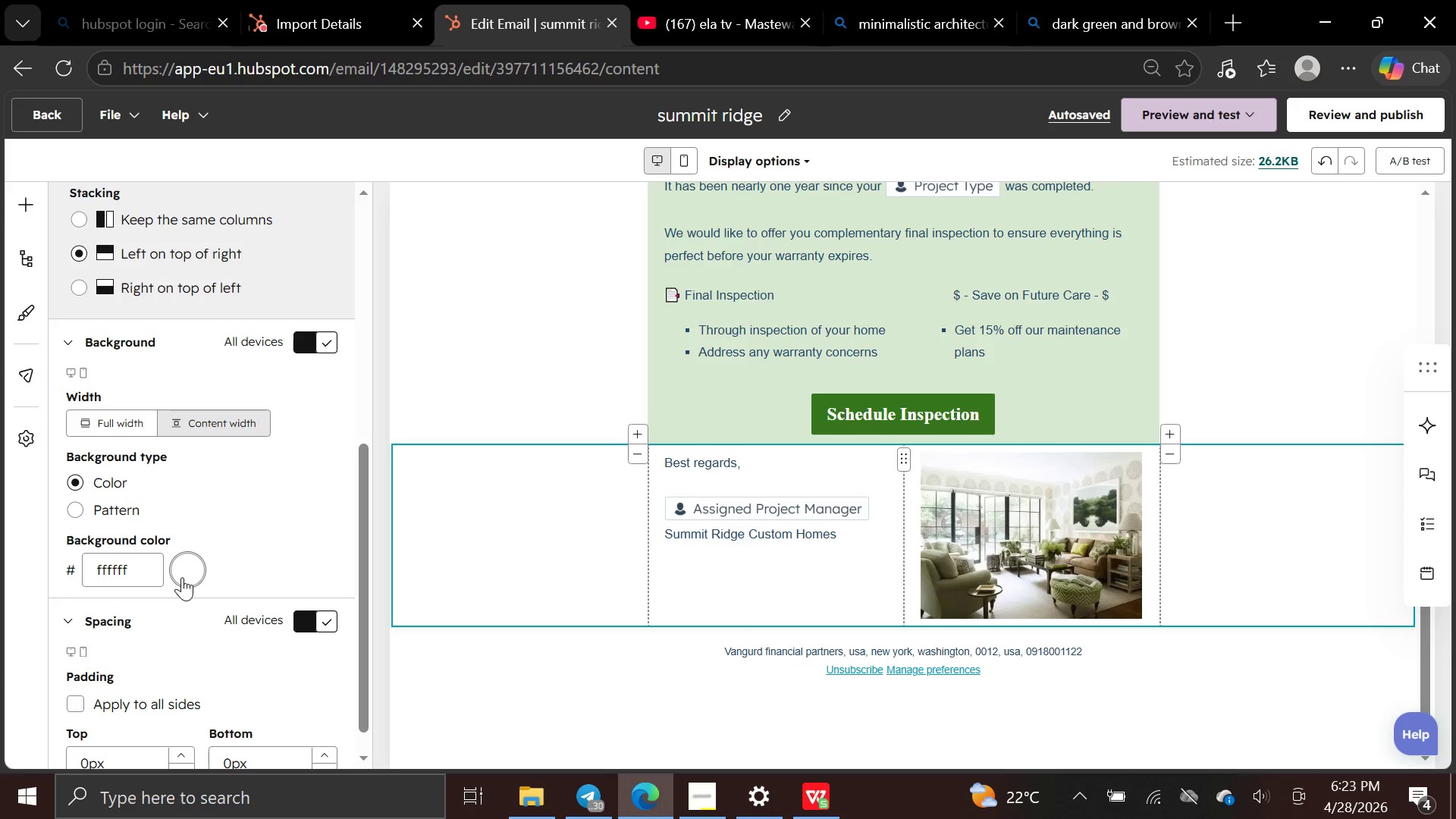 
left_click([182, 577])
 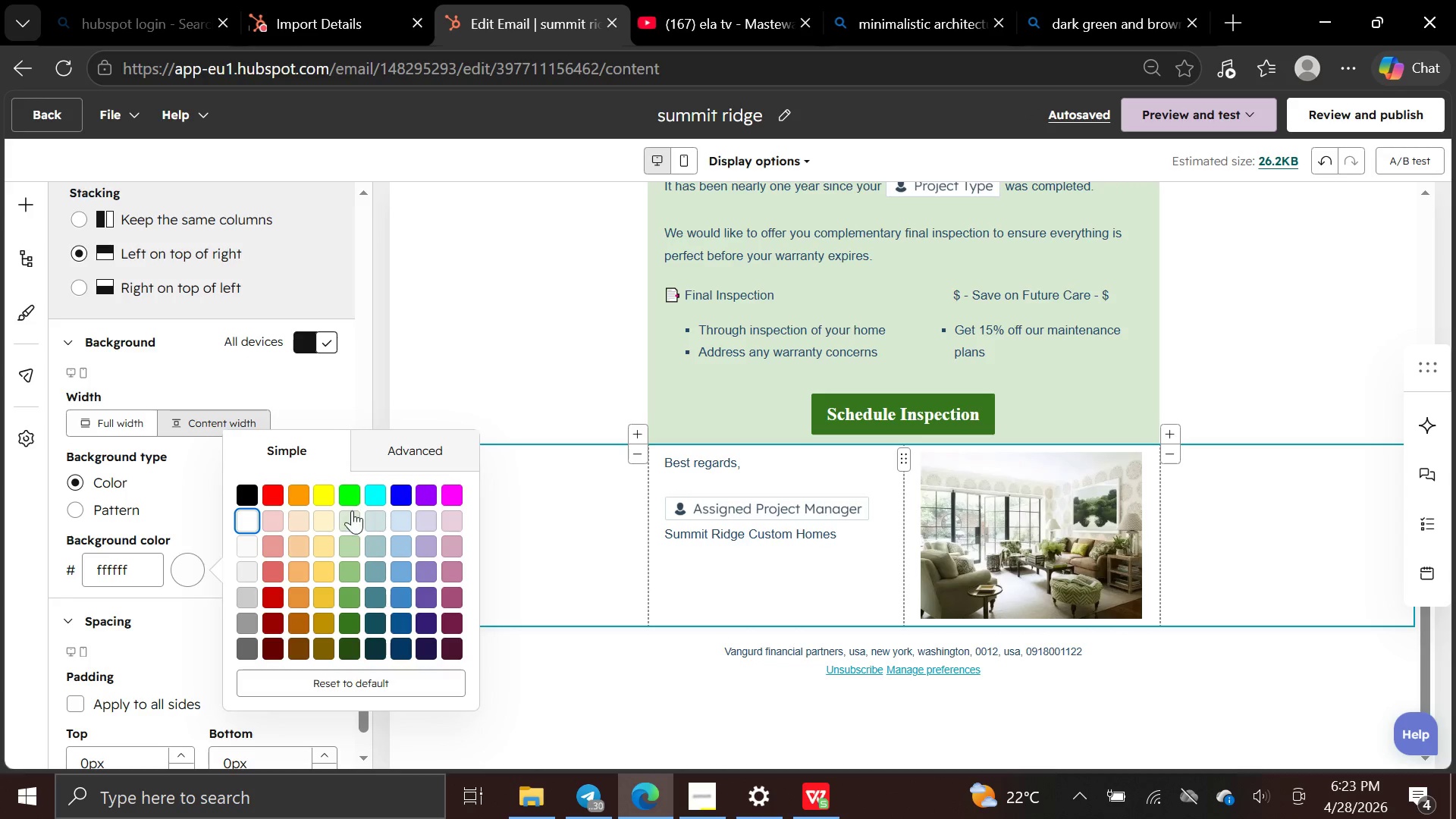 
left_click([352, 518])
 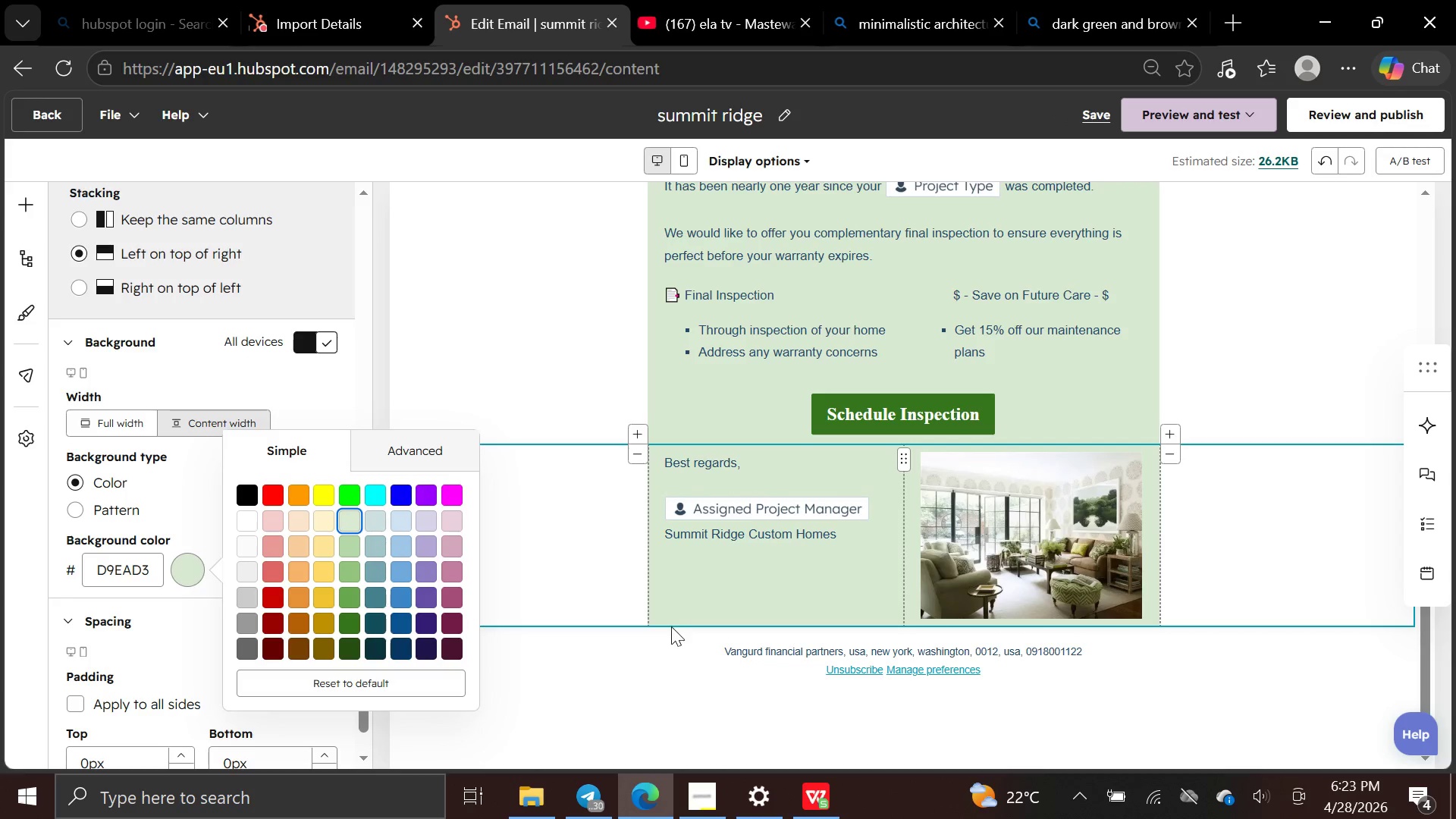 
left_click([673, 631])
 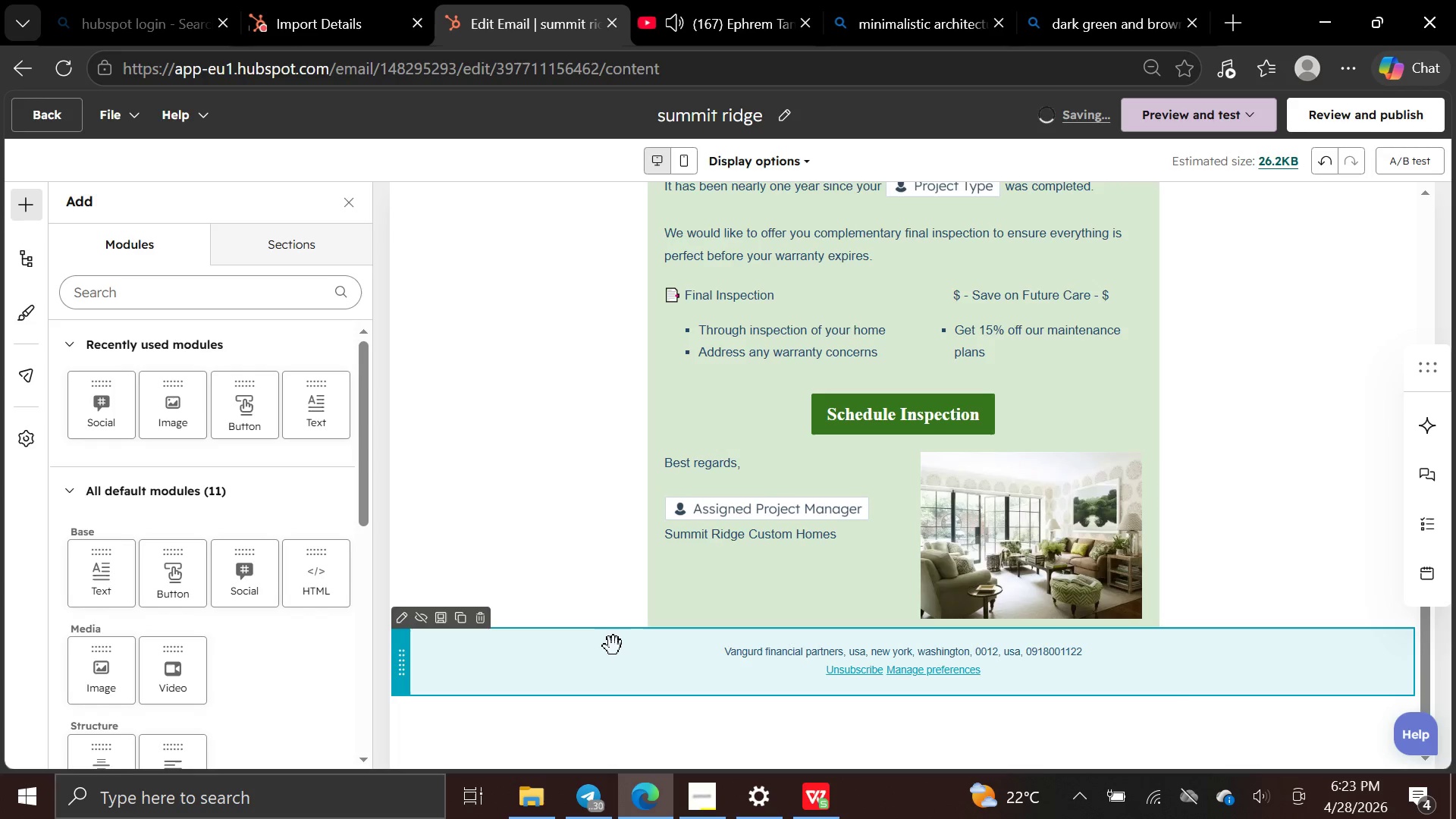 
left_click([522, 664])
 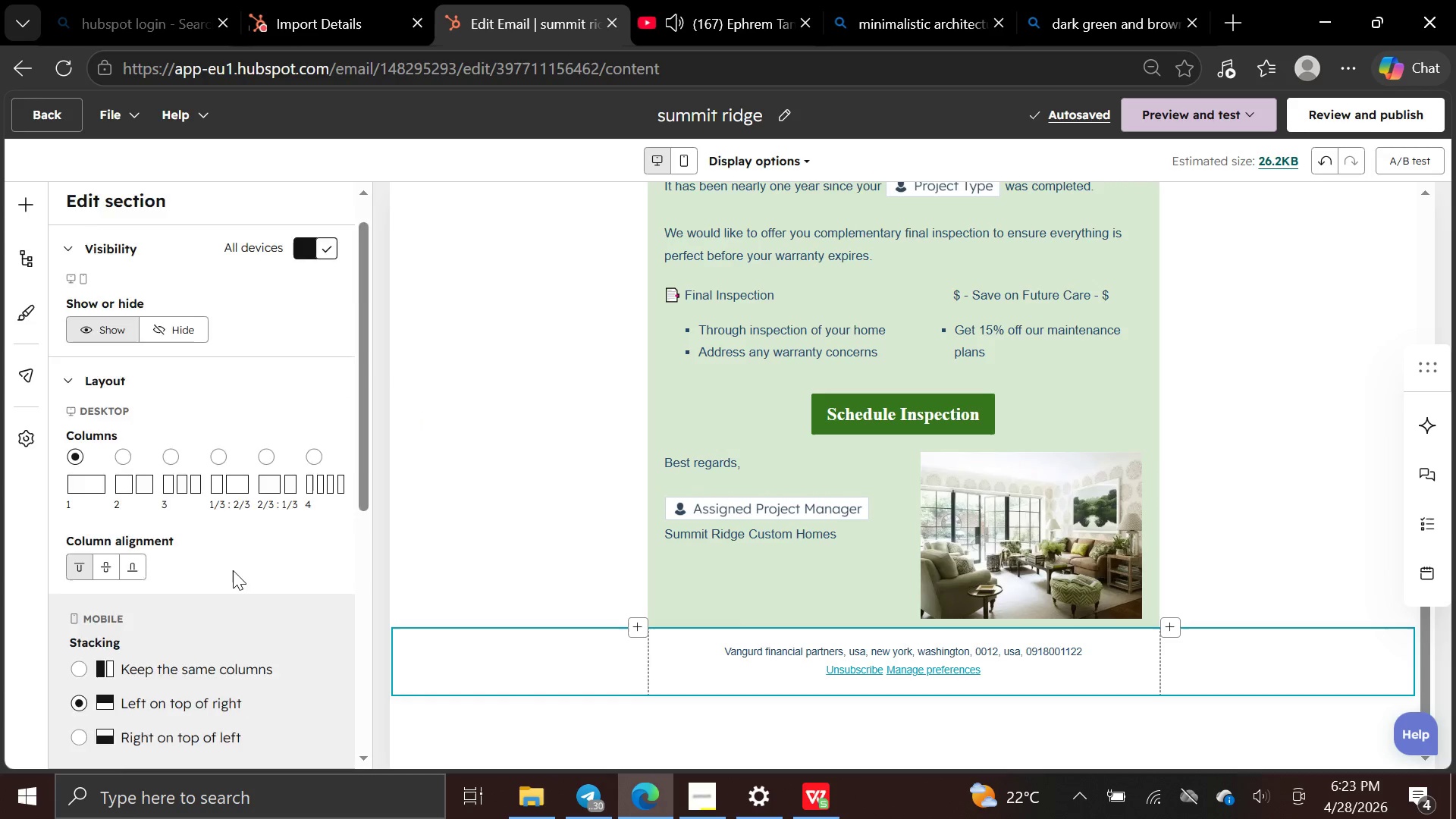 
wait(5.53)
 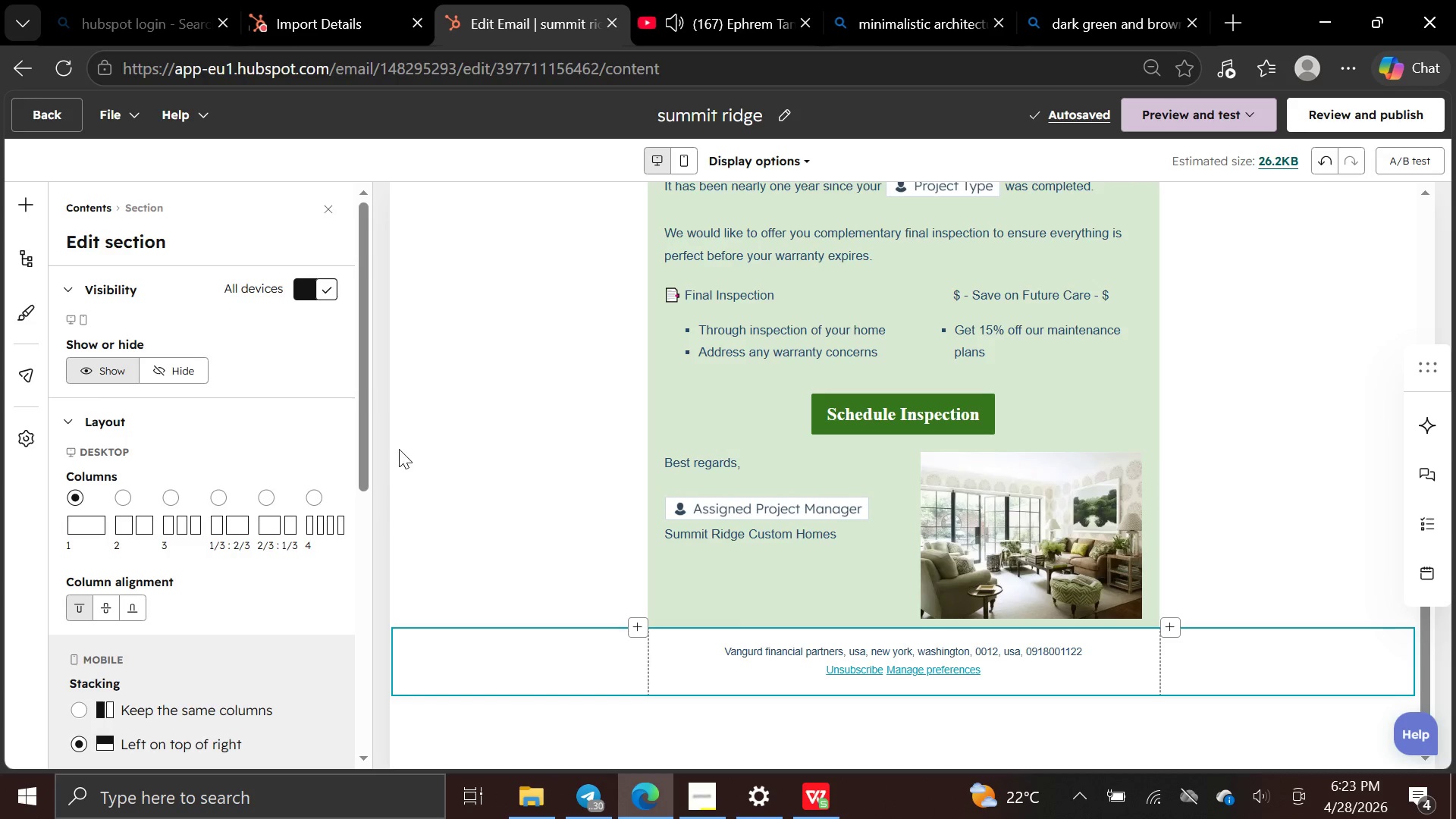 
left_click([173, 676])
 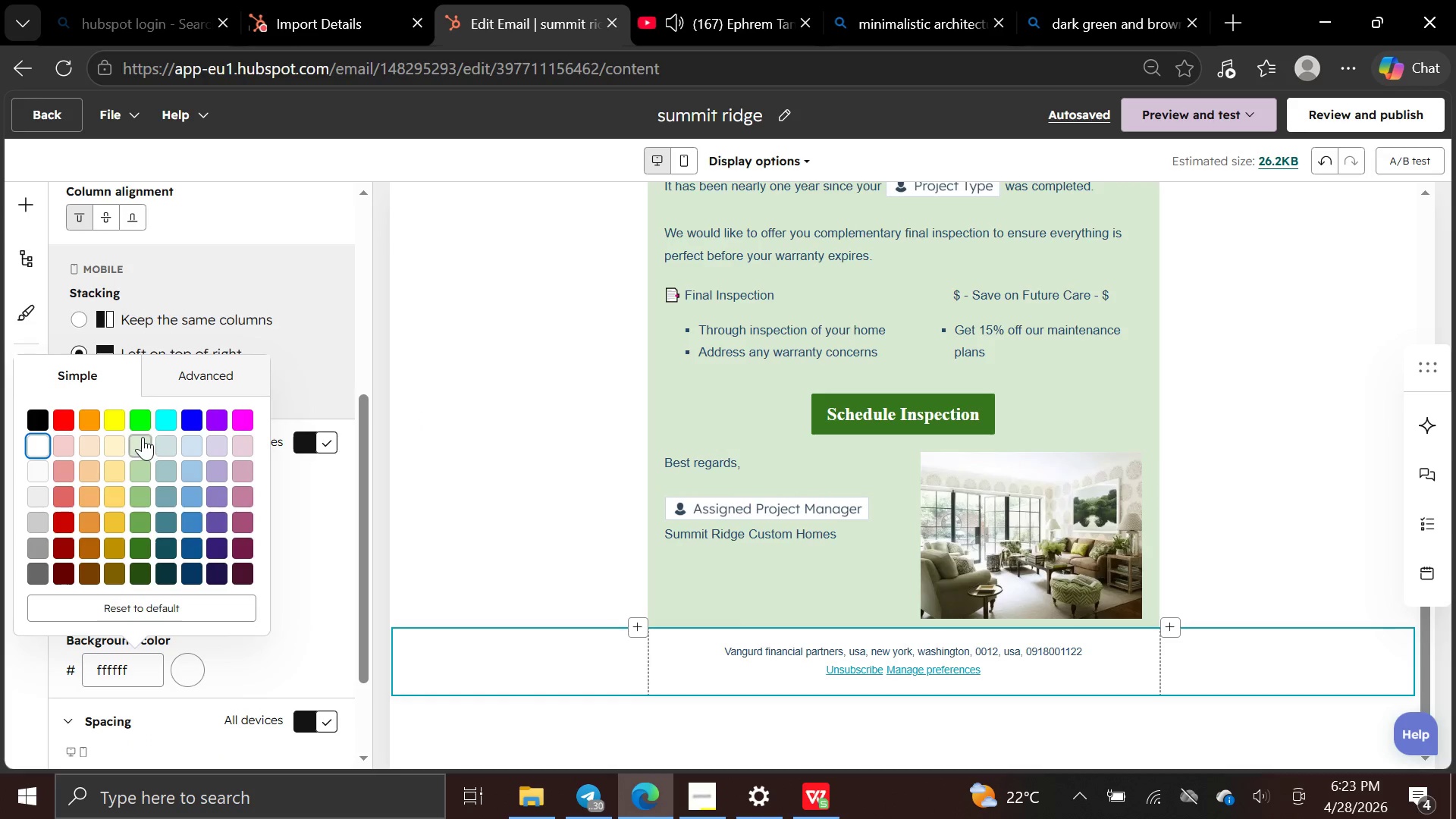 
left_click([140, 437])
 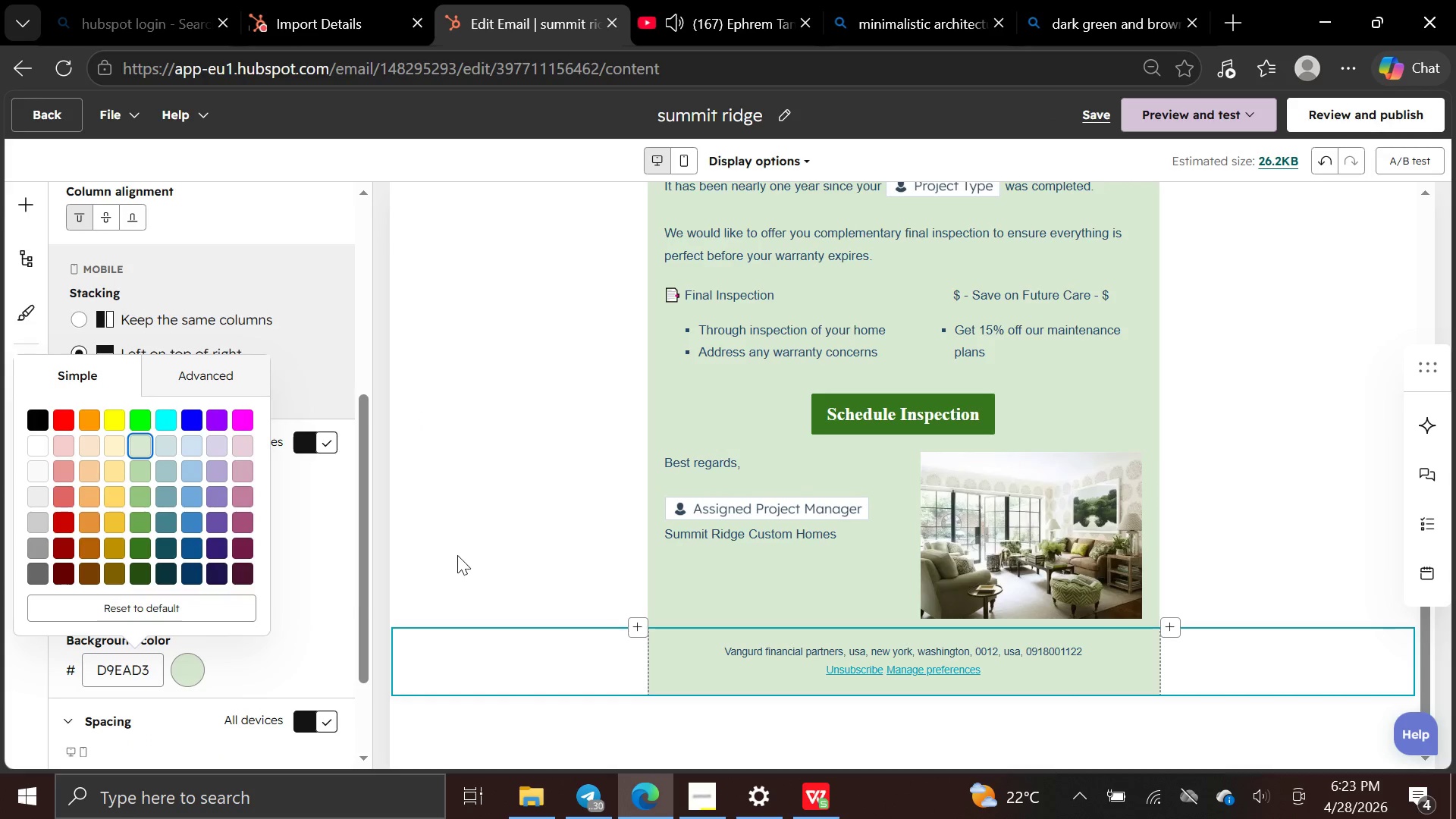 
mouse_move([303, 554])
 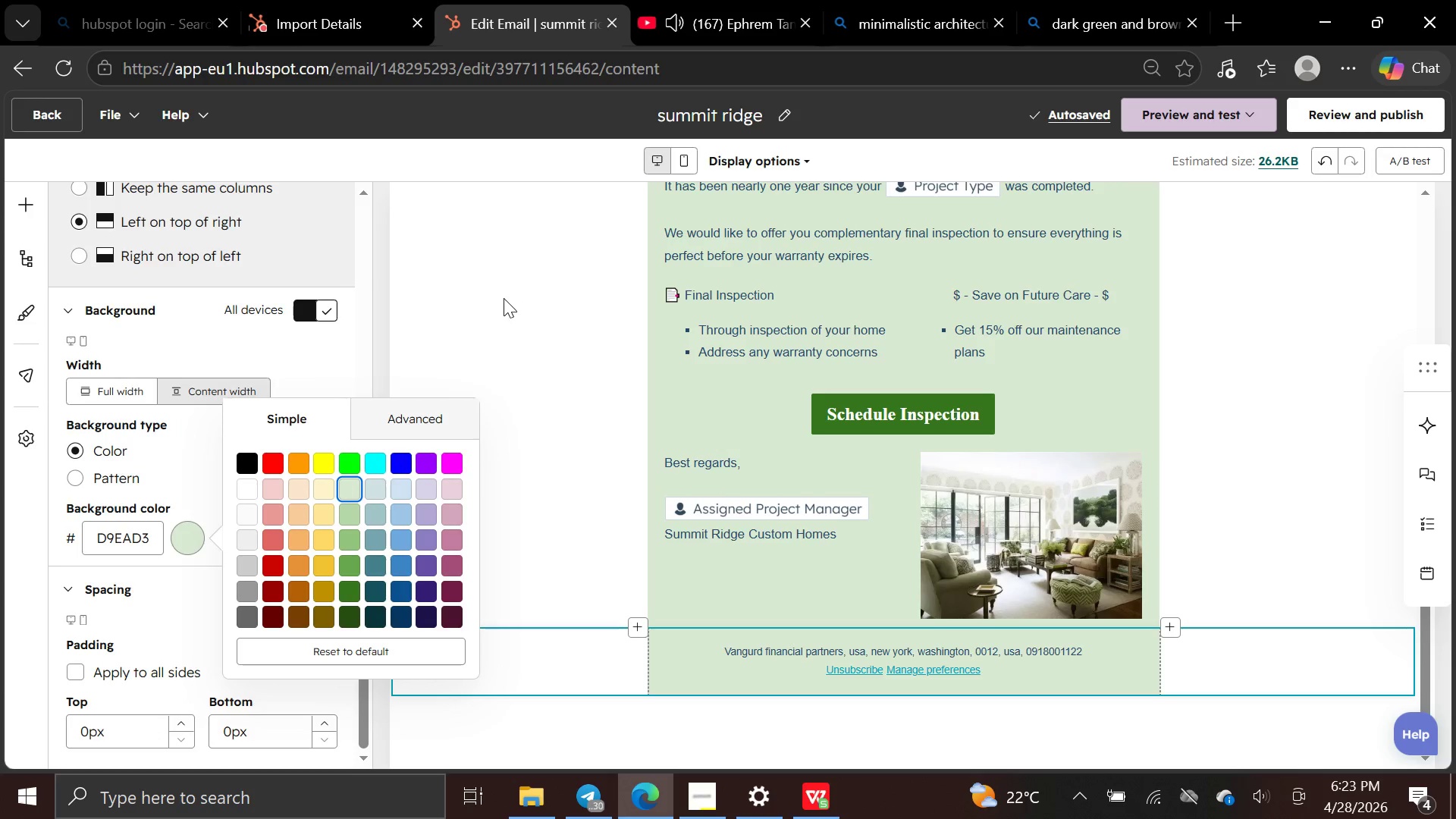 
left_click([504, 298])
 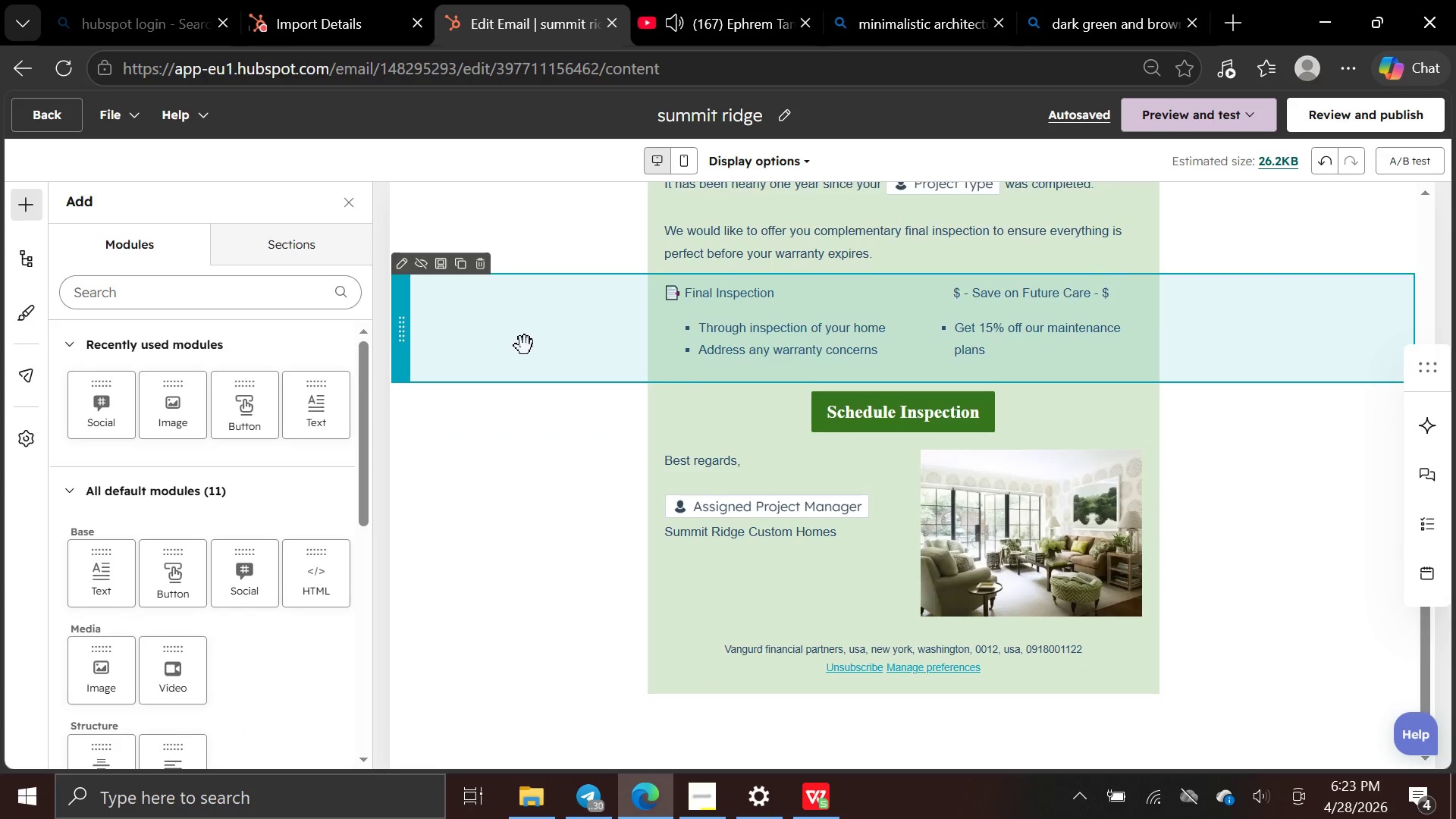 
wait(8.0)
 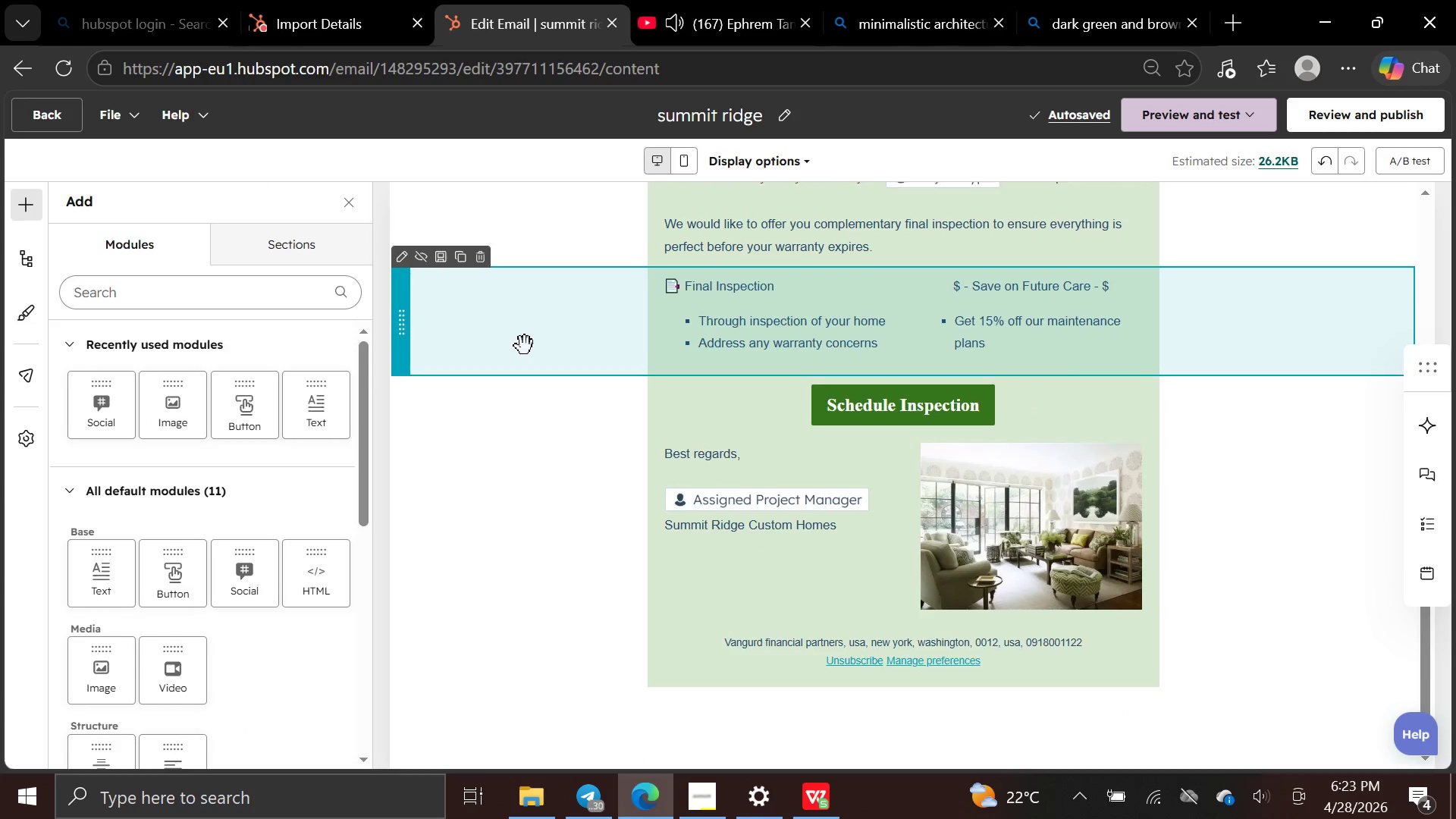 
left_click([626, 654])
 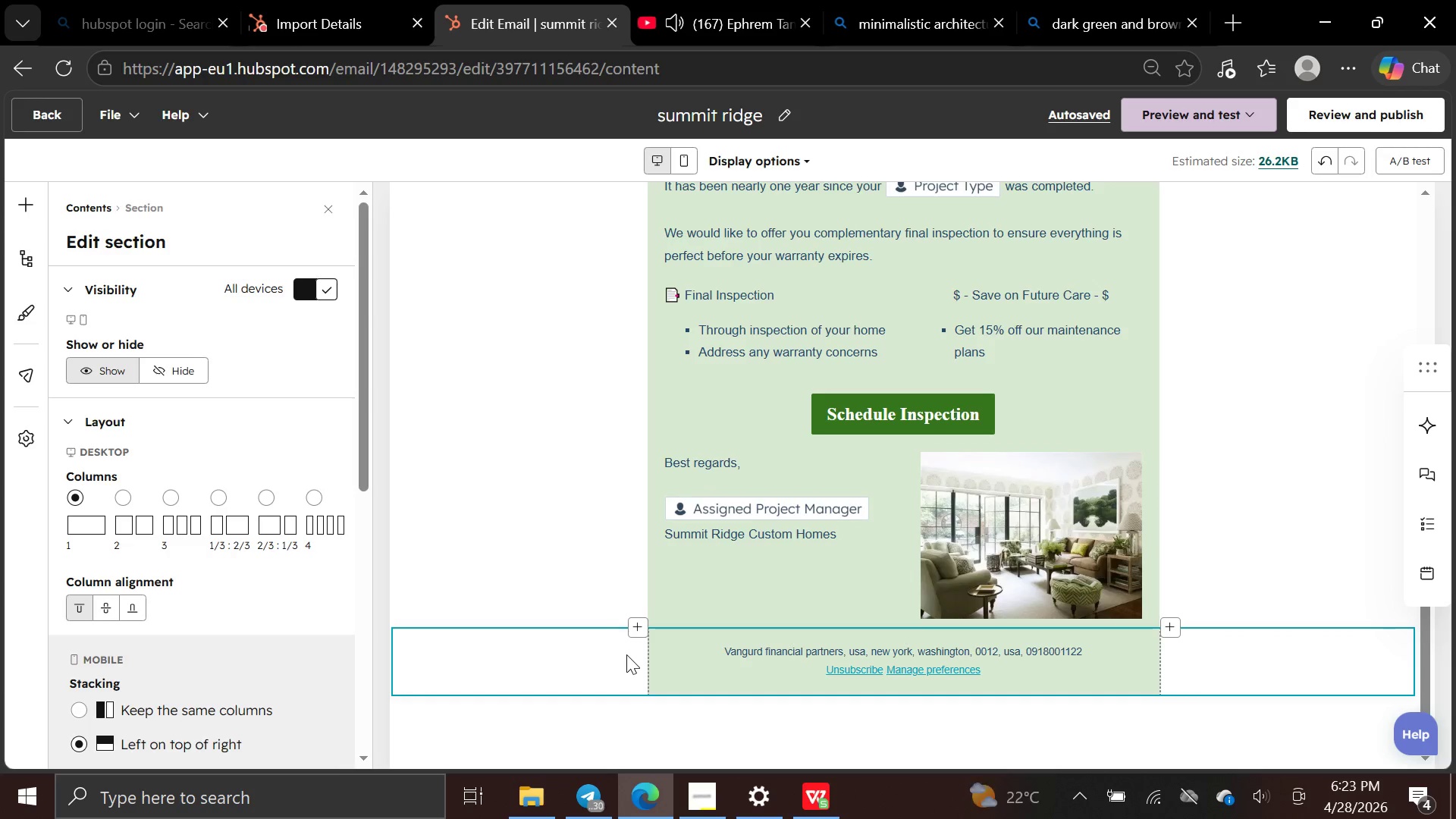 
left_click([551, 657])
 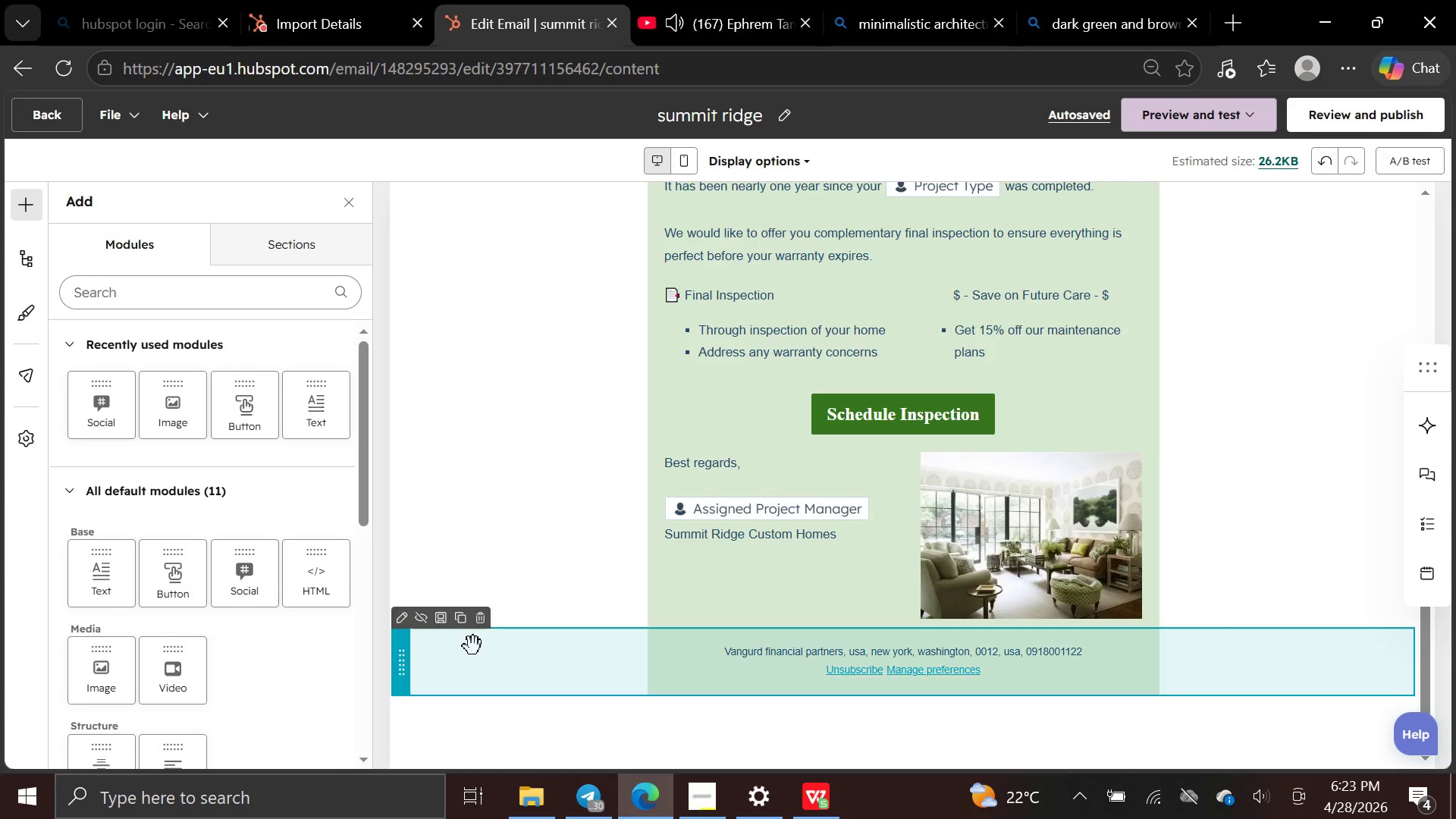 
left_click([489, 684])
 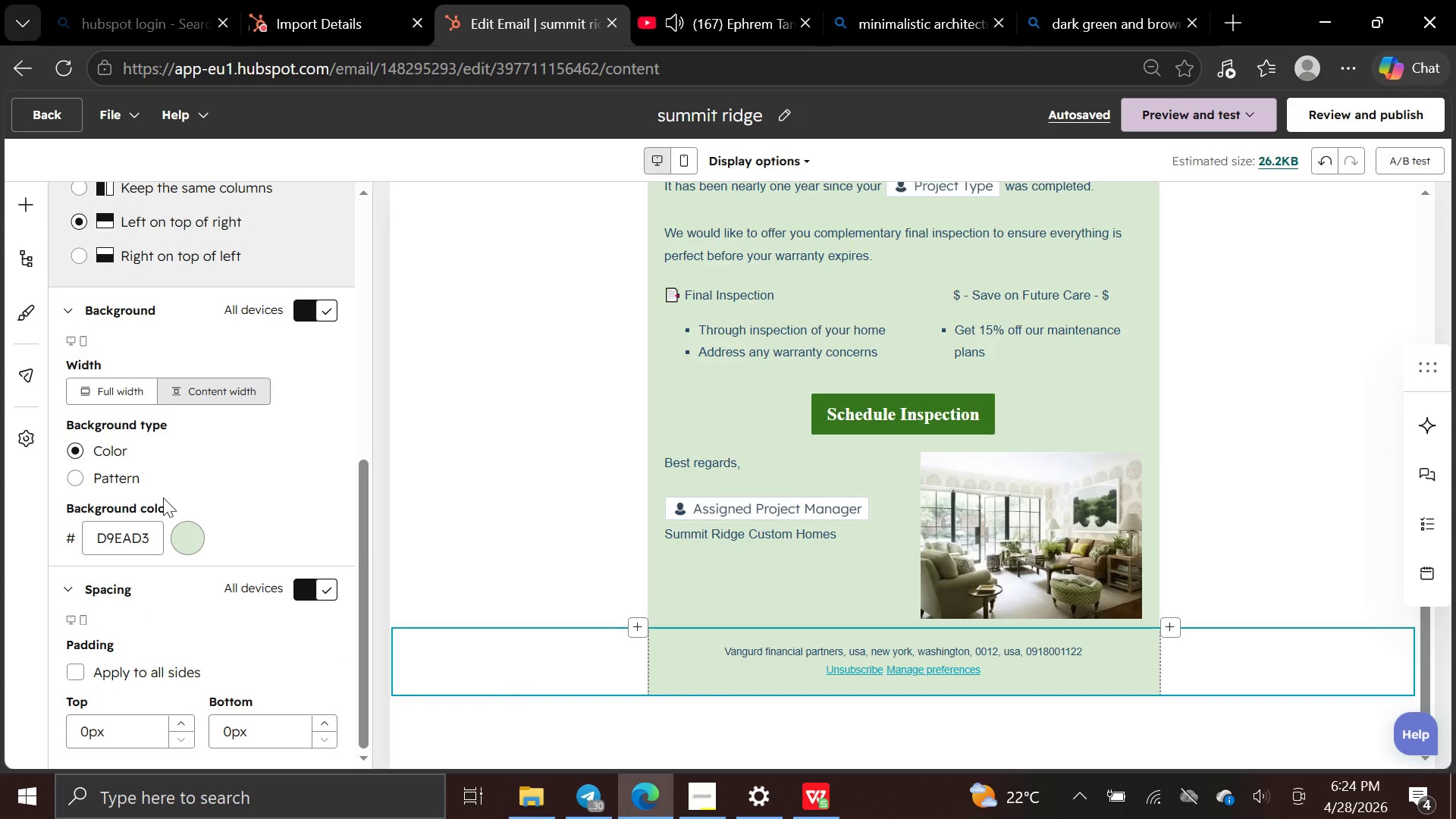 
left_click([154, 529])
 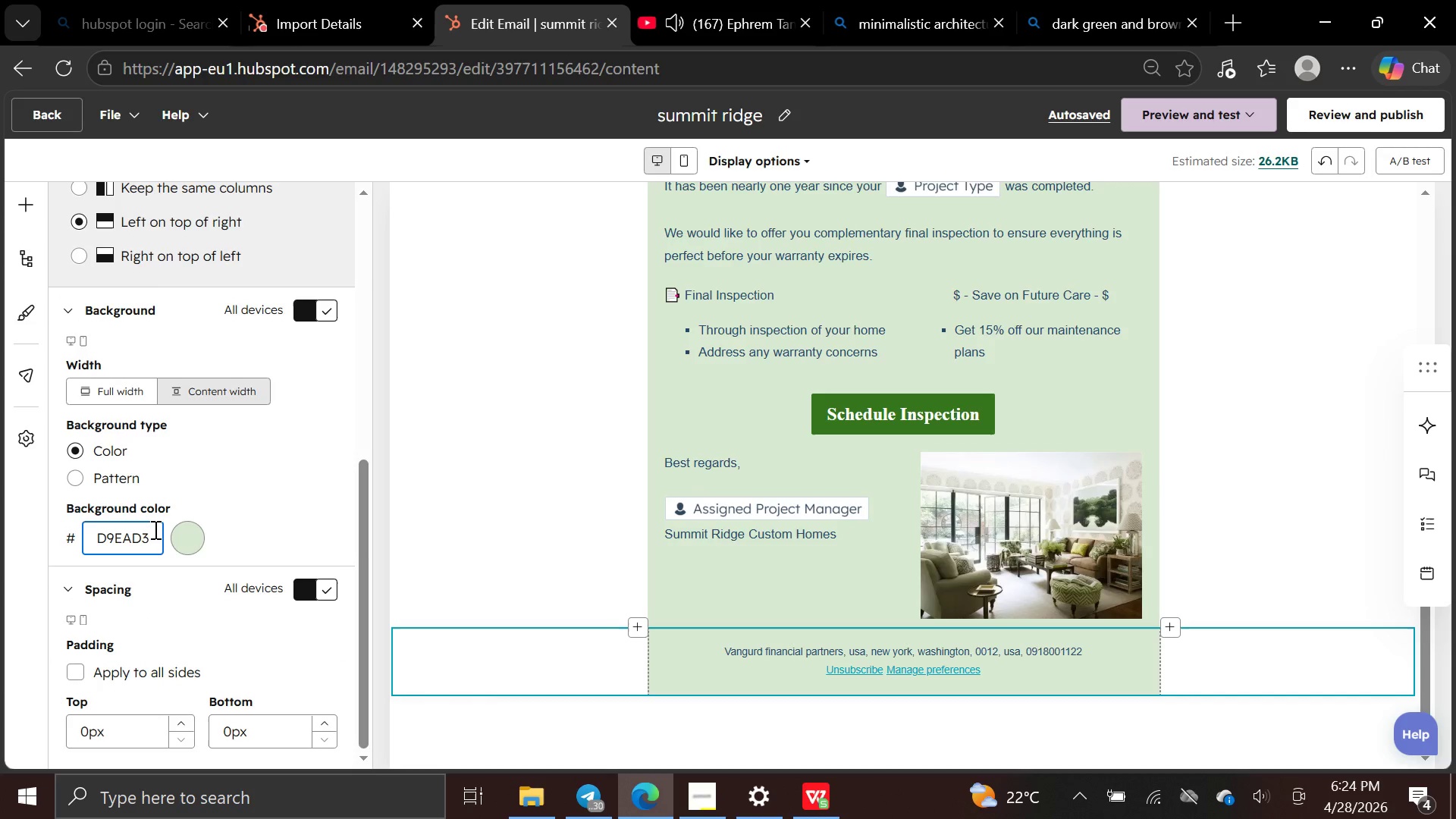 
hold_key(key=Backspace, duration=1.38)
 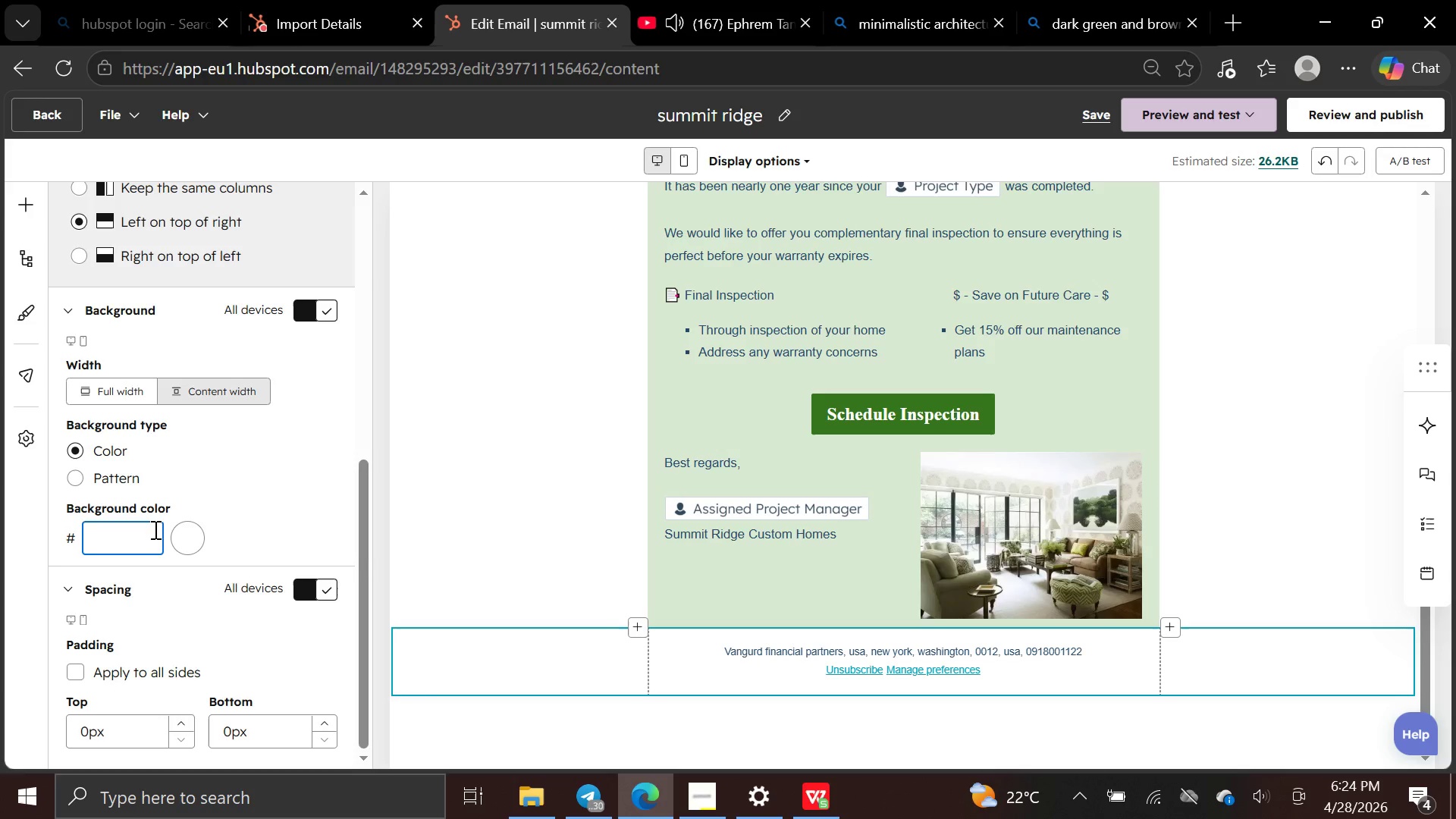 
type(2D)
 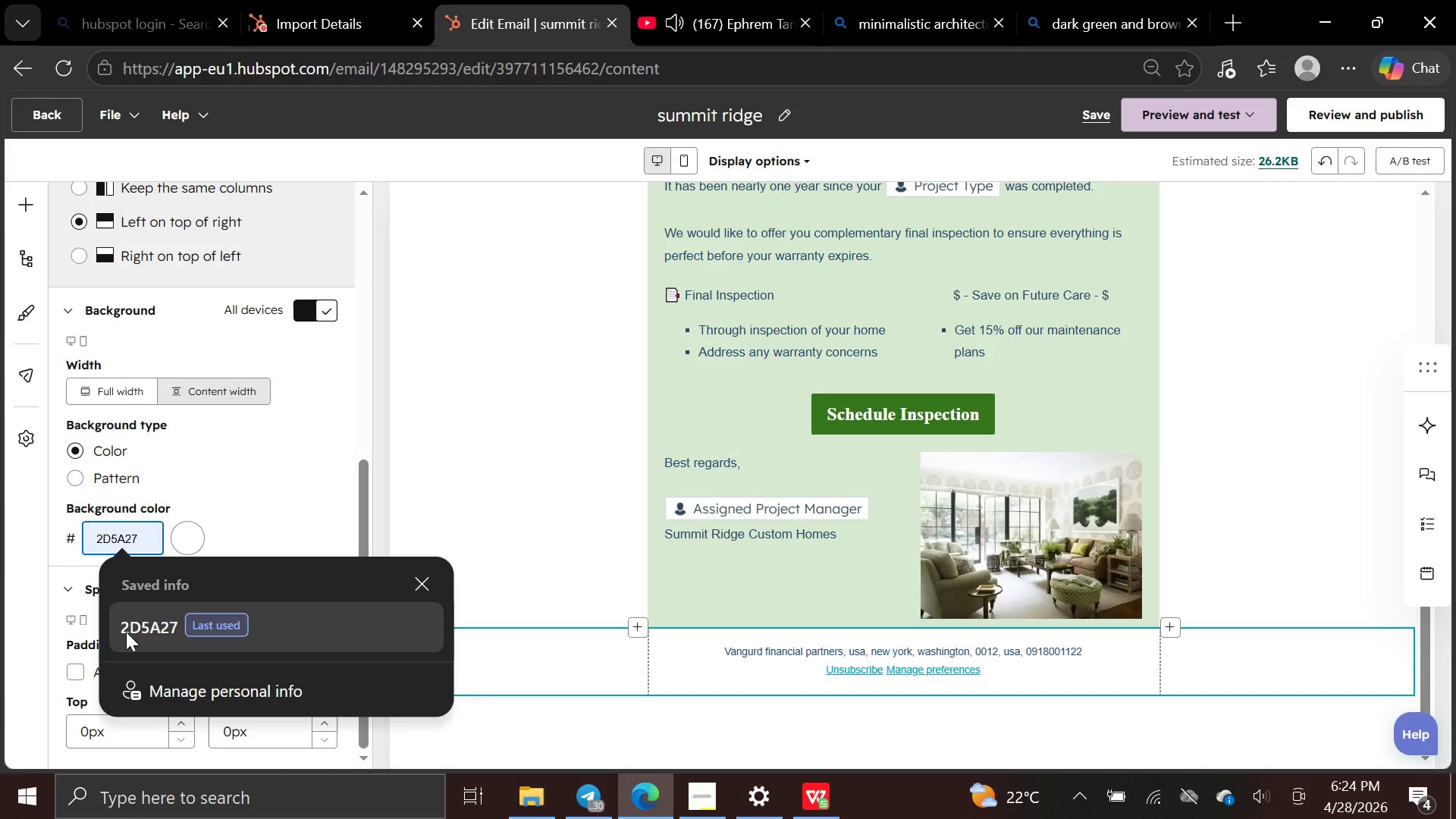 
left_click([135, 632])
 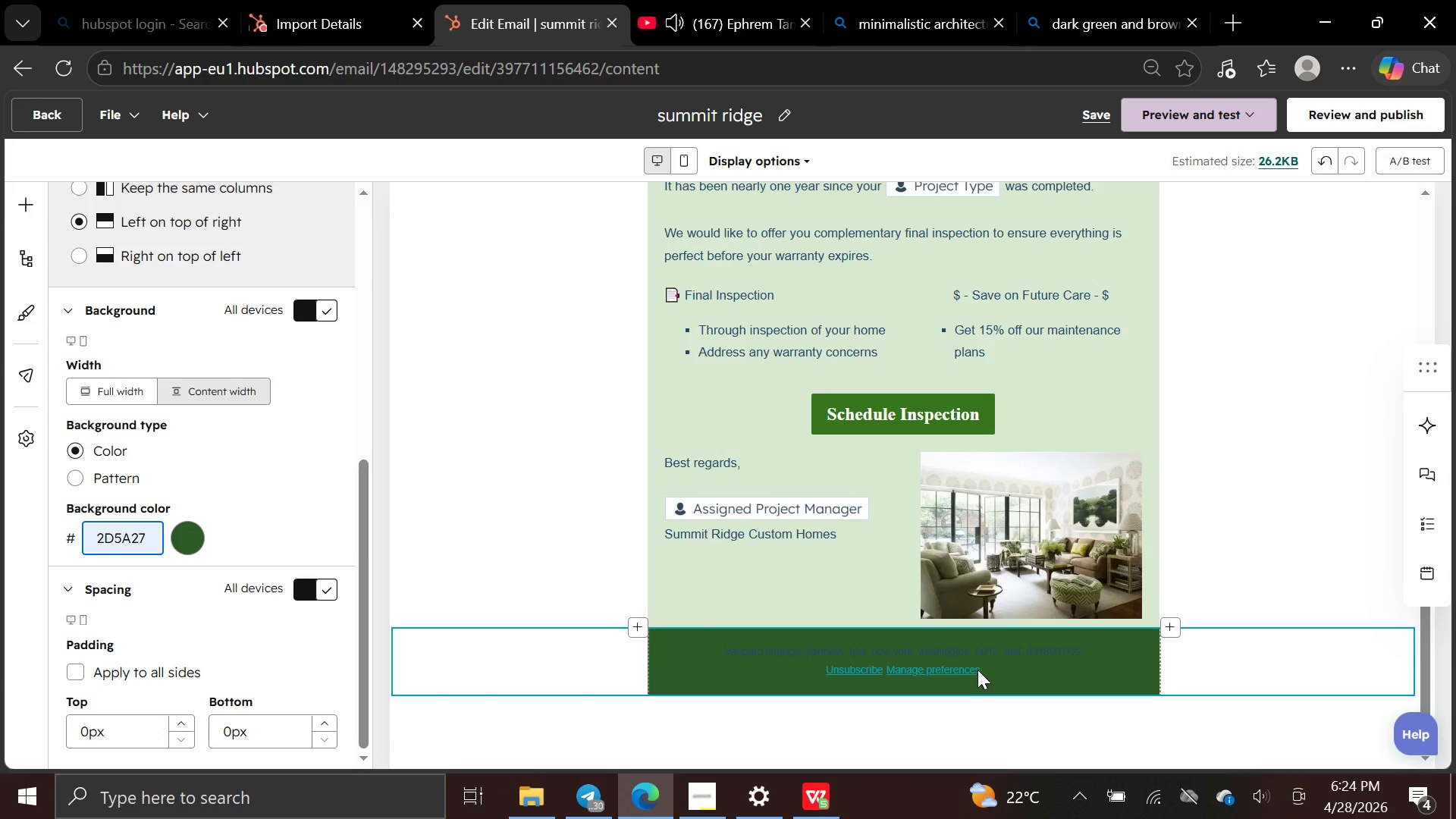 
left_click([1003, 664])
 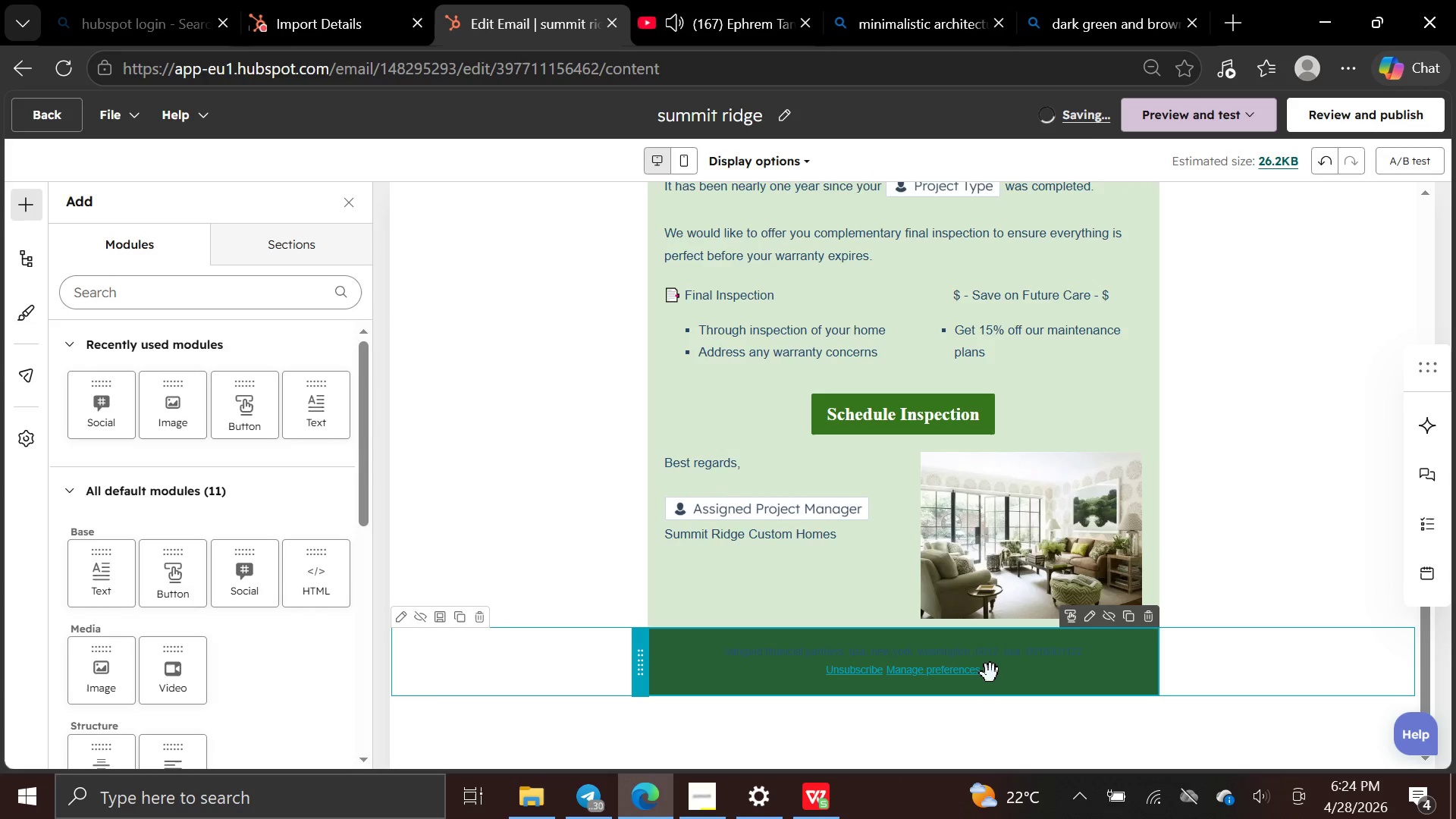 
left_click([988, 674])
 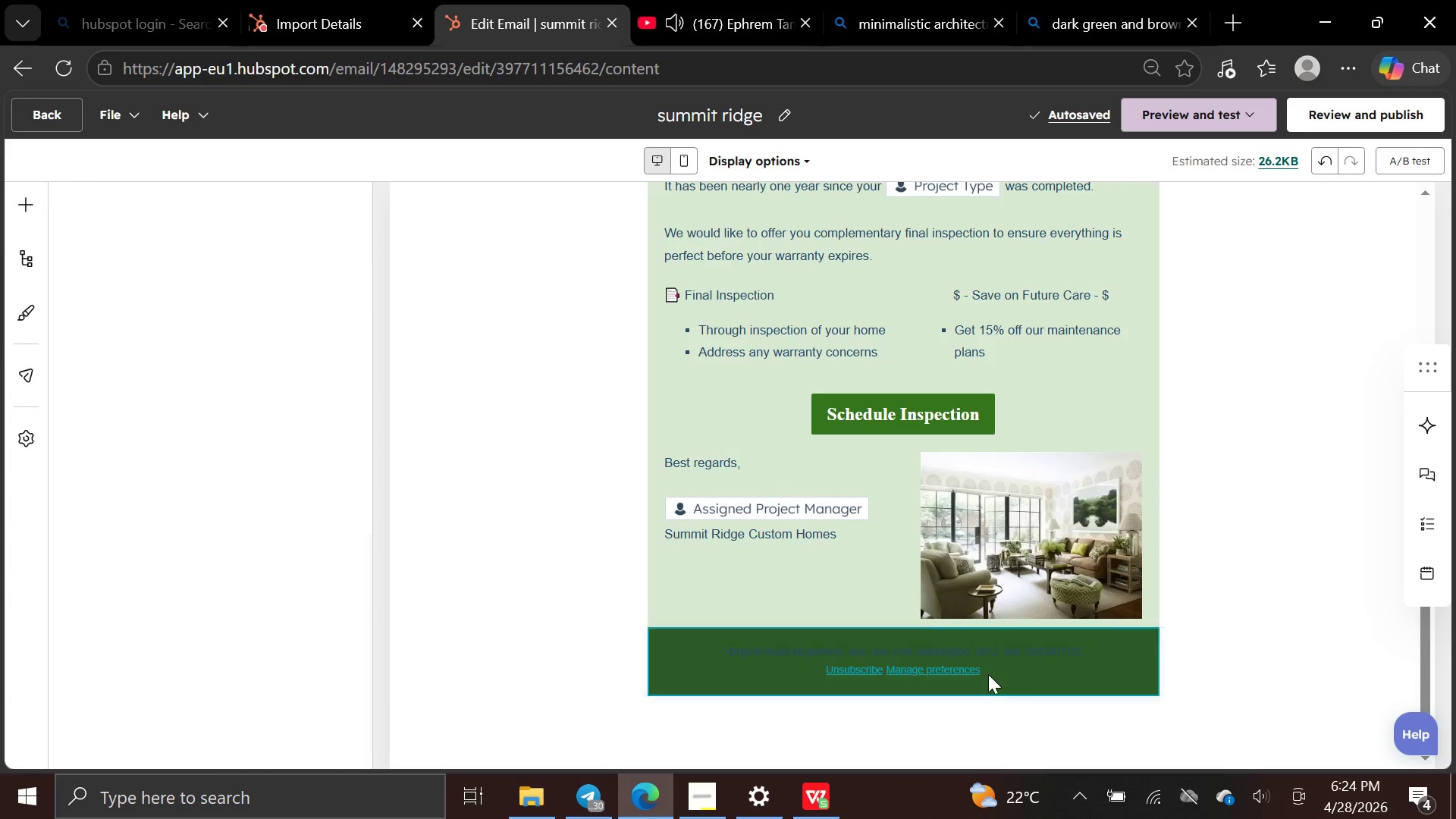 
left_click_drag(start_coordinate=[988, 674], to_coordinate=[702, 631])
 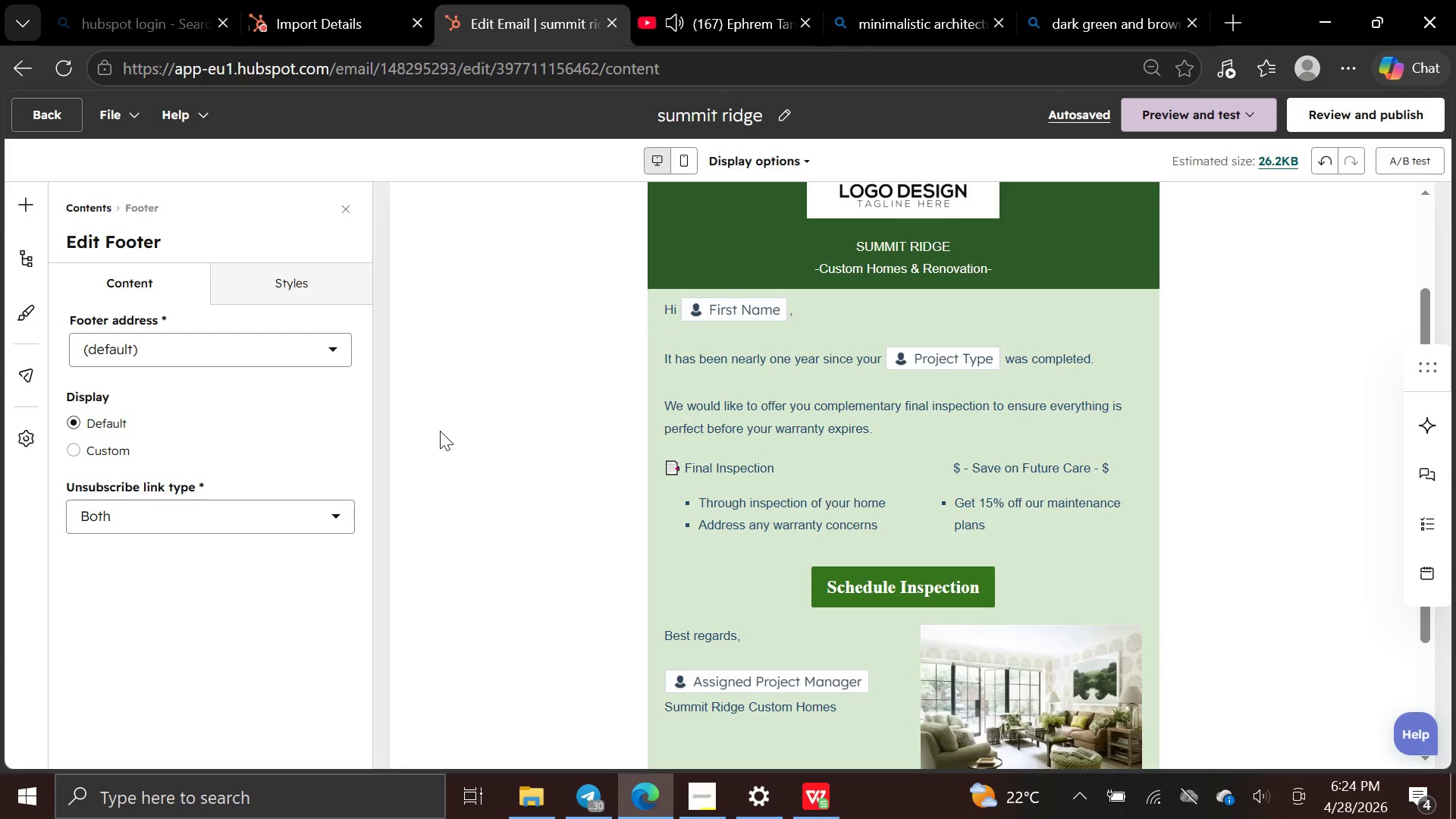 
left_click([306, 287])
 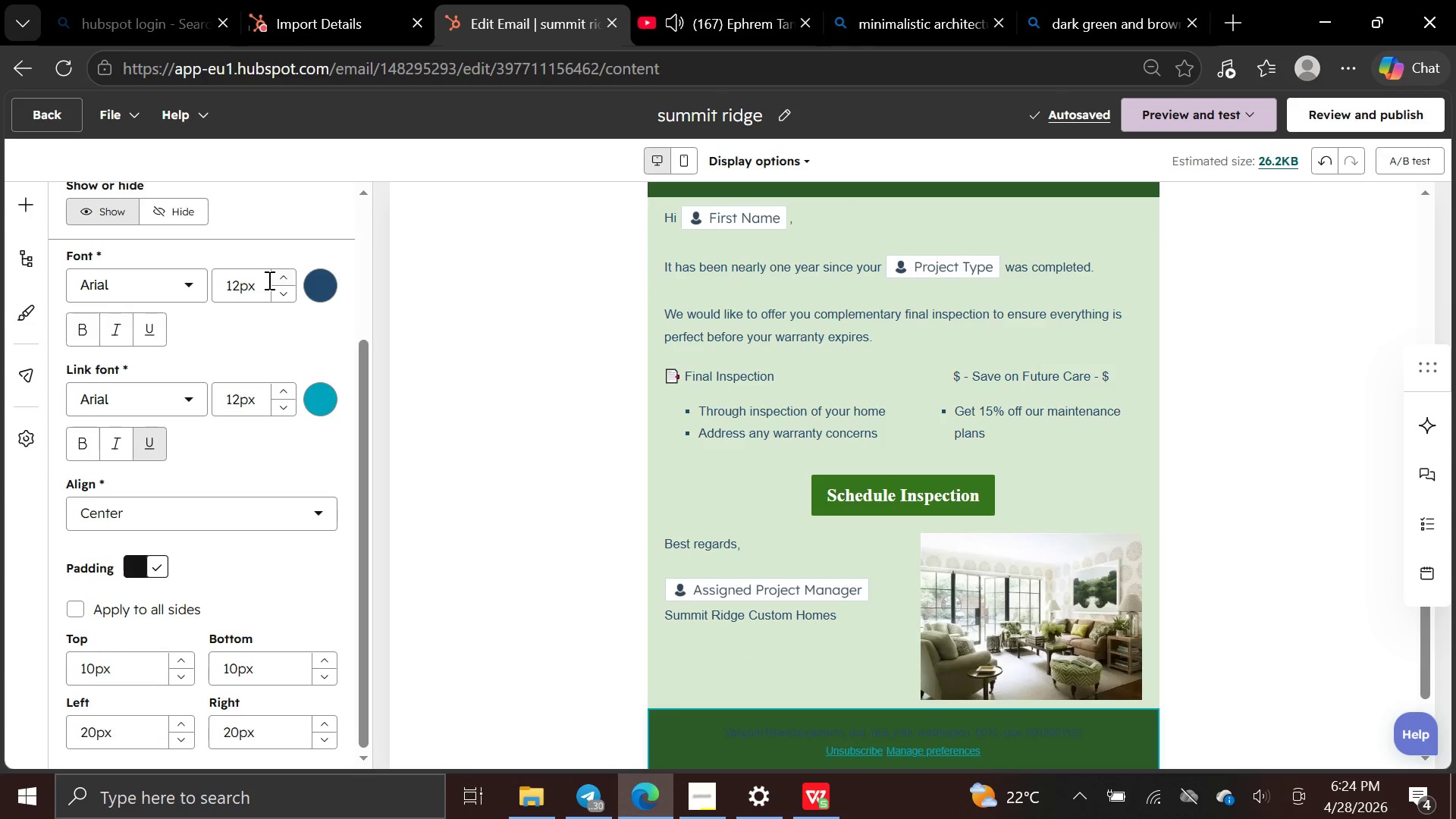 
wait(5.55)
 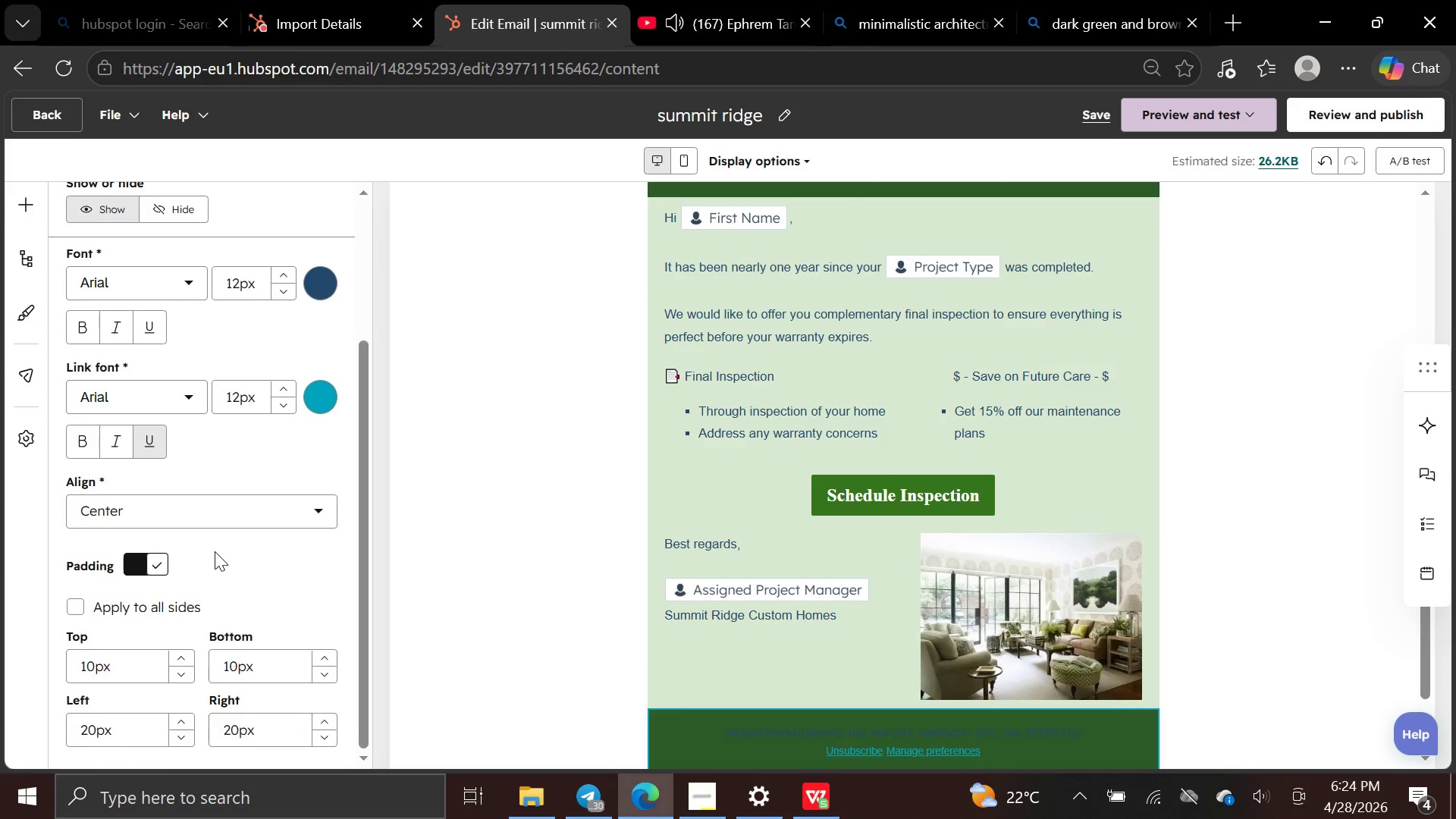 
left_click([316, 284])
 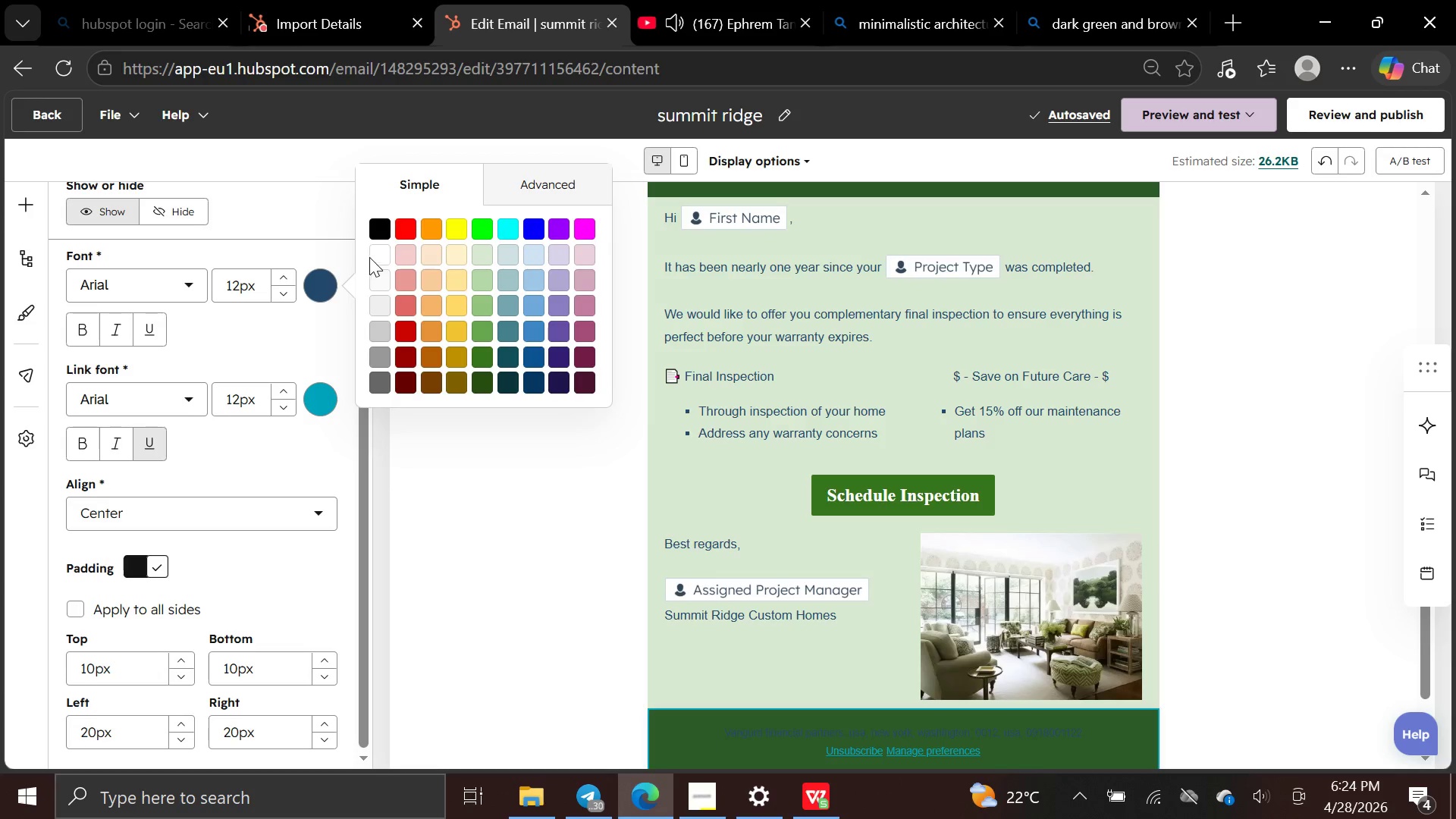 
left_click([370, 257])
 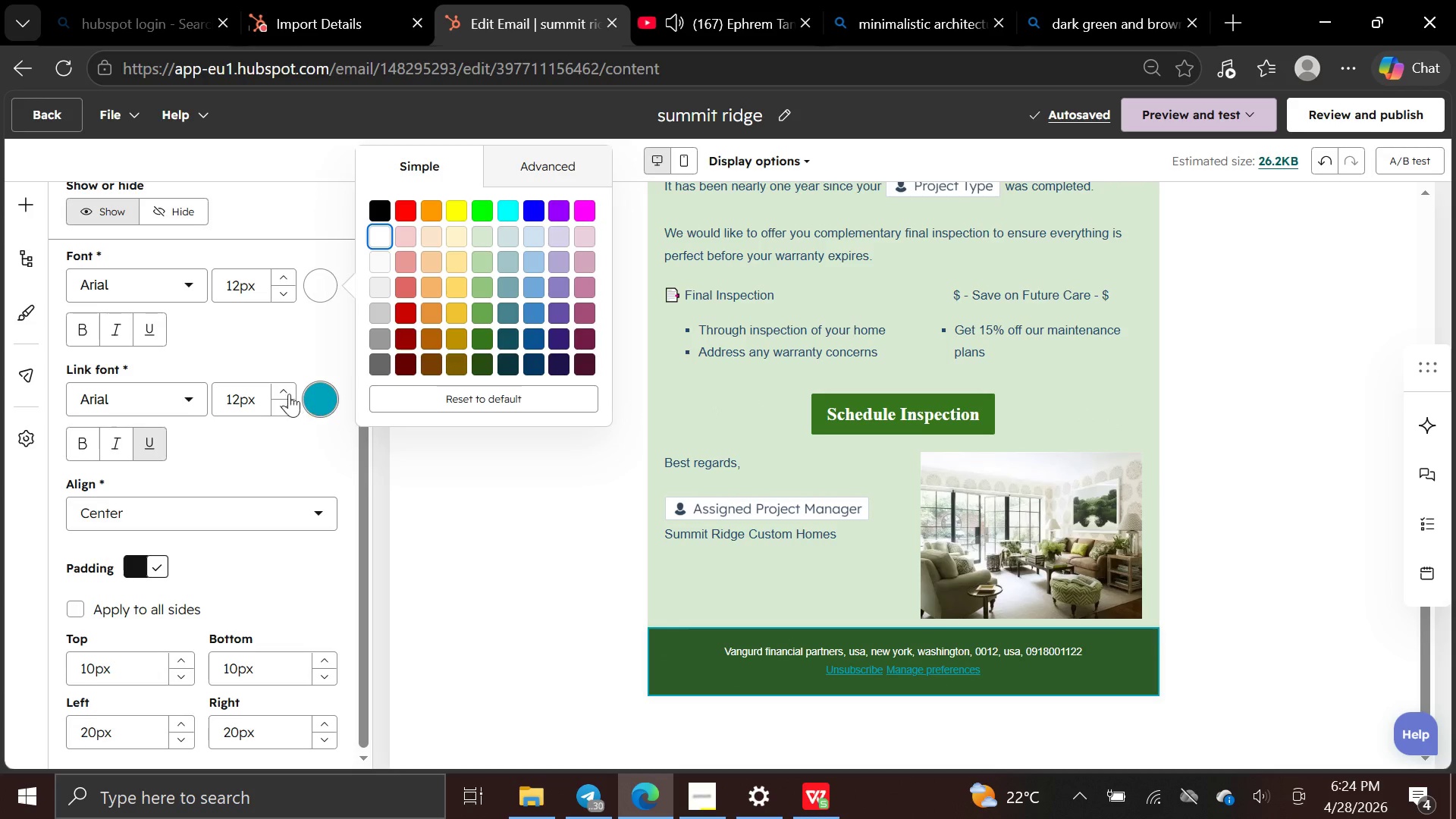 
wait(7.33)
 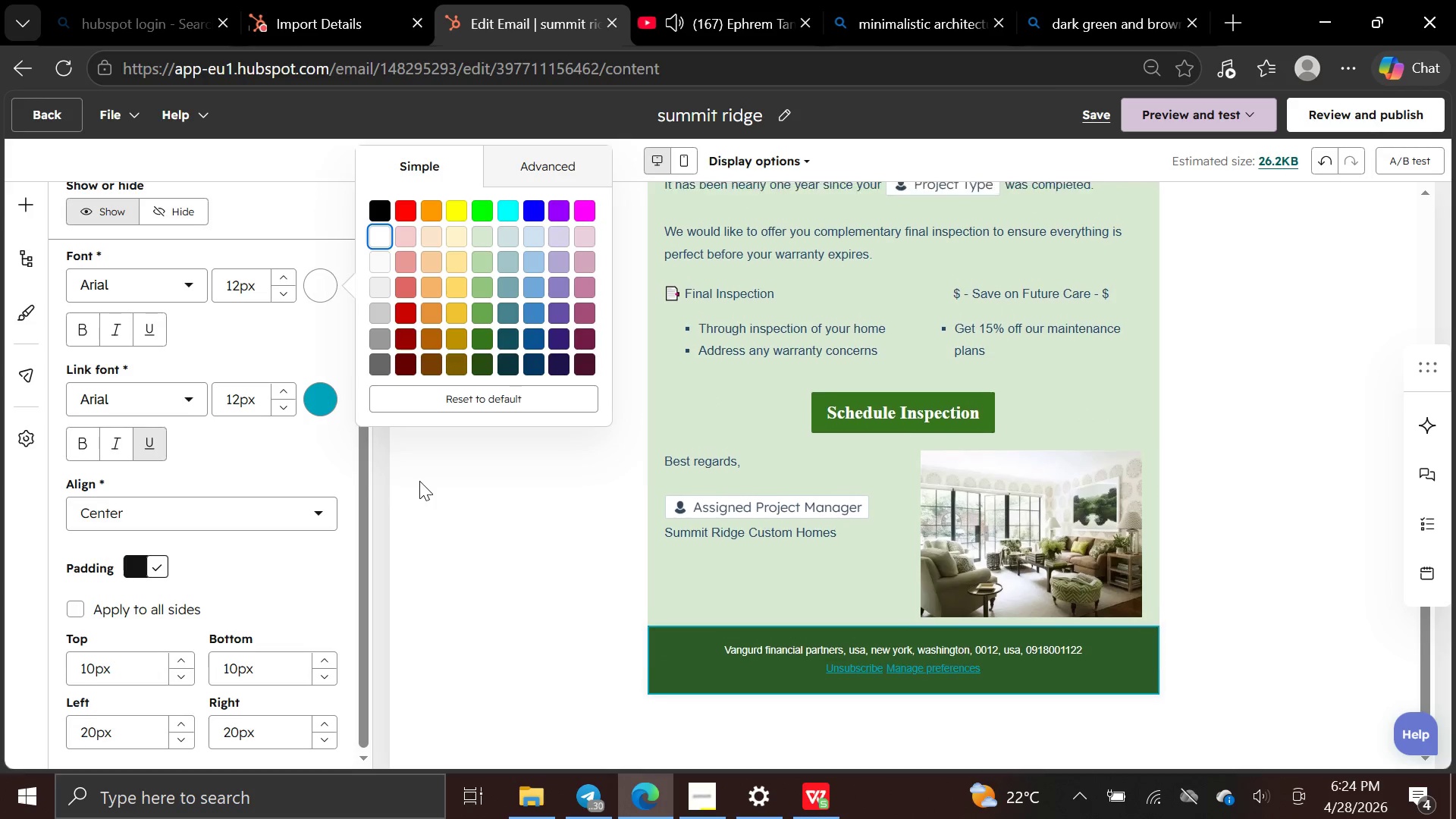 
left_click([109, 331])
 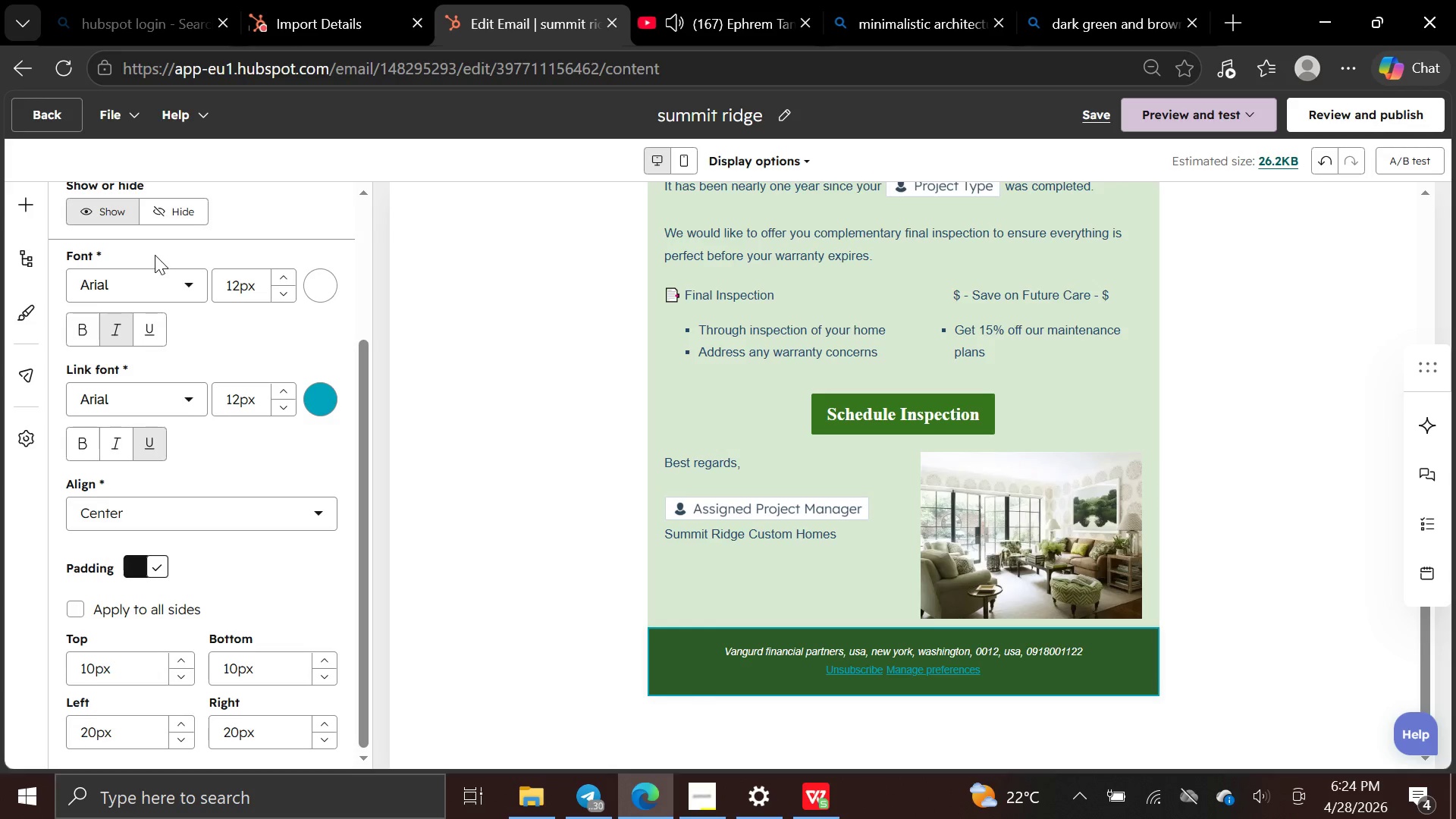 
left_click([196, 284])
 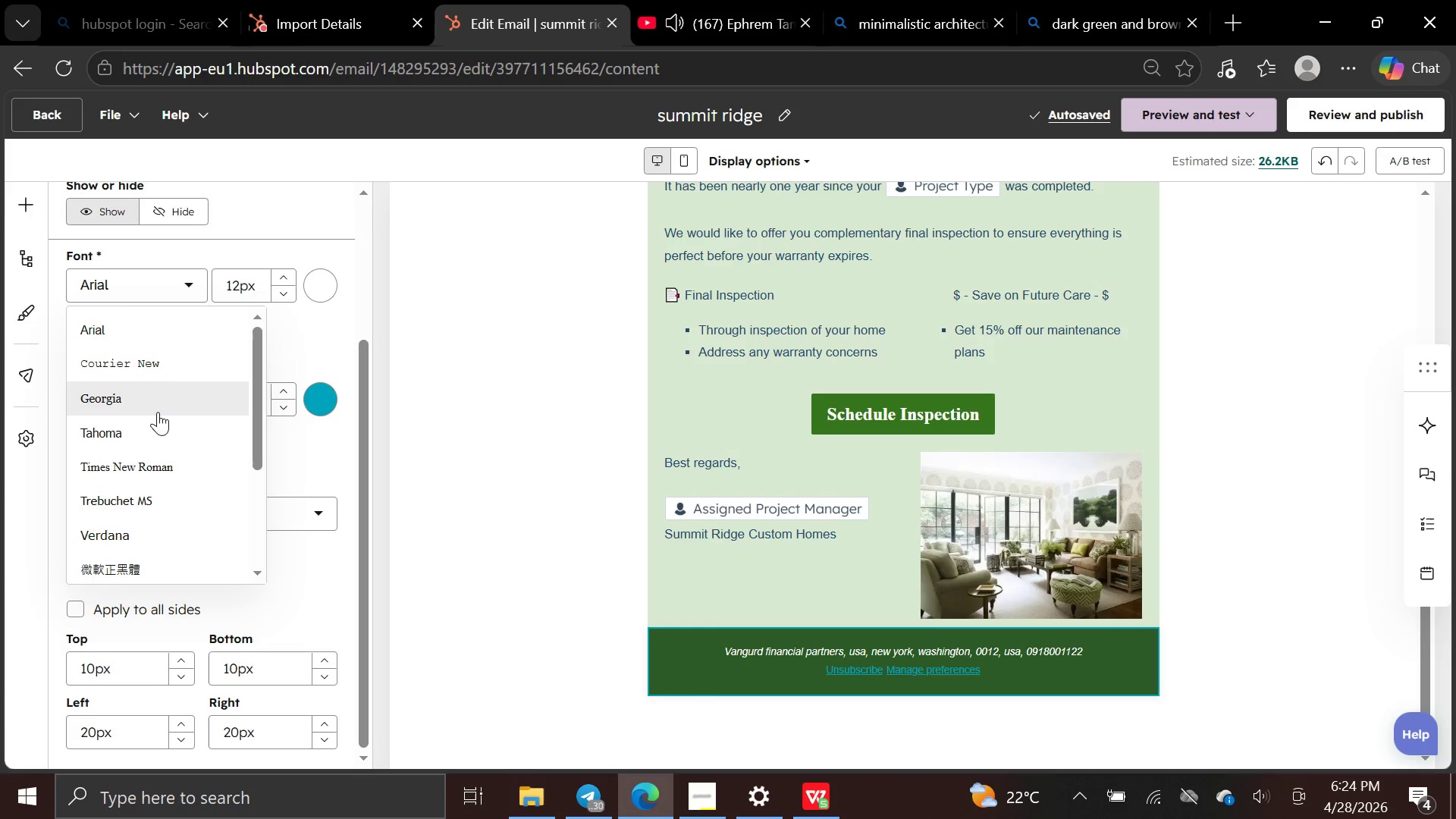 
left_click([169, 364])
 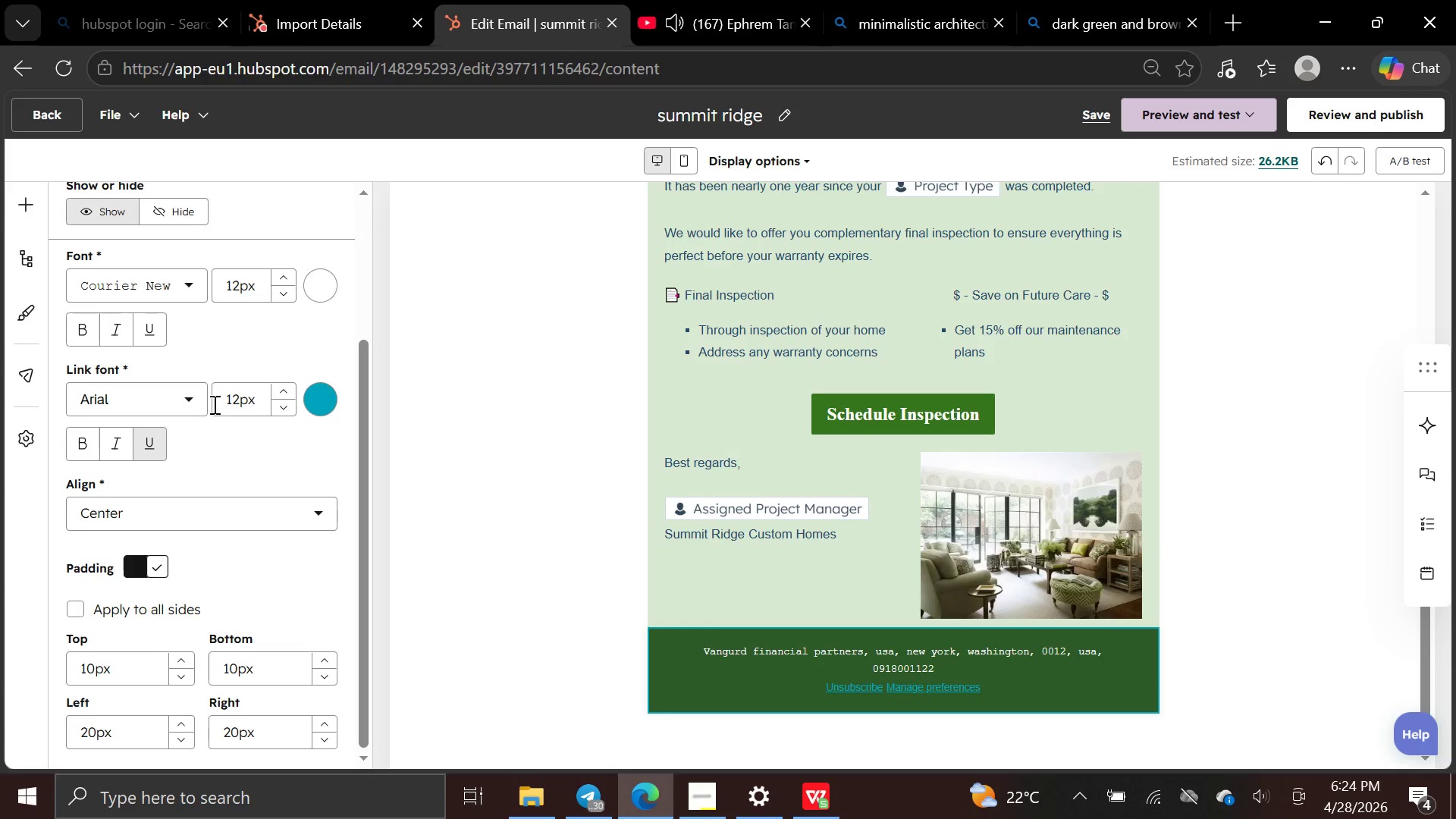 
left_click([196, 402])
 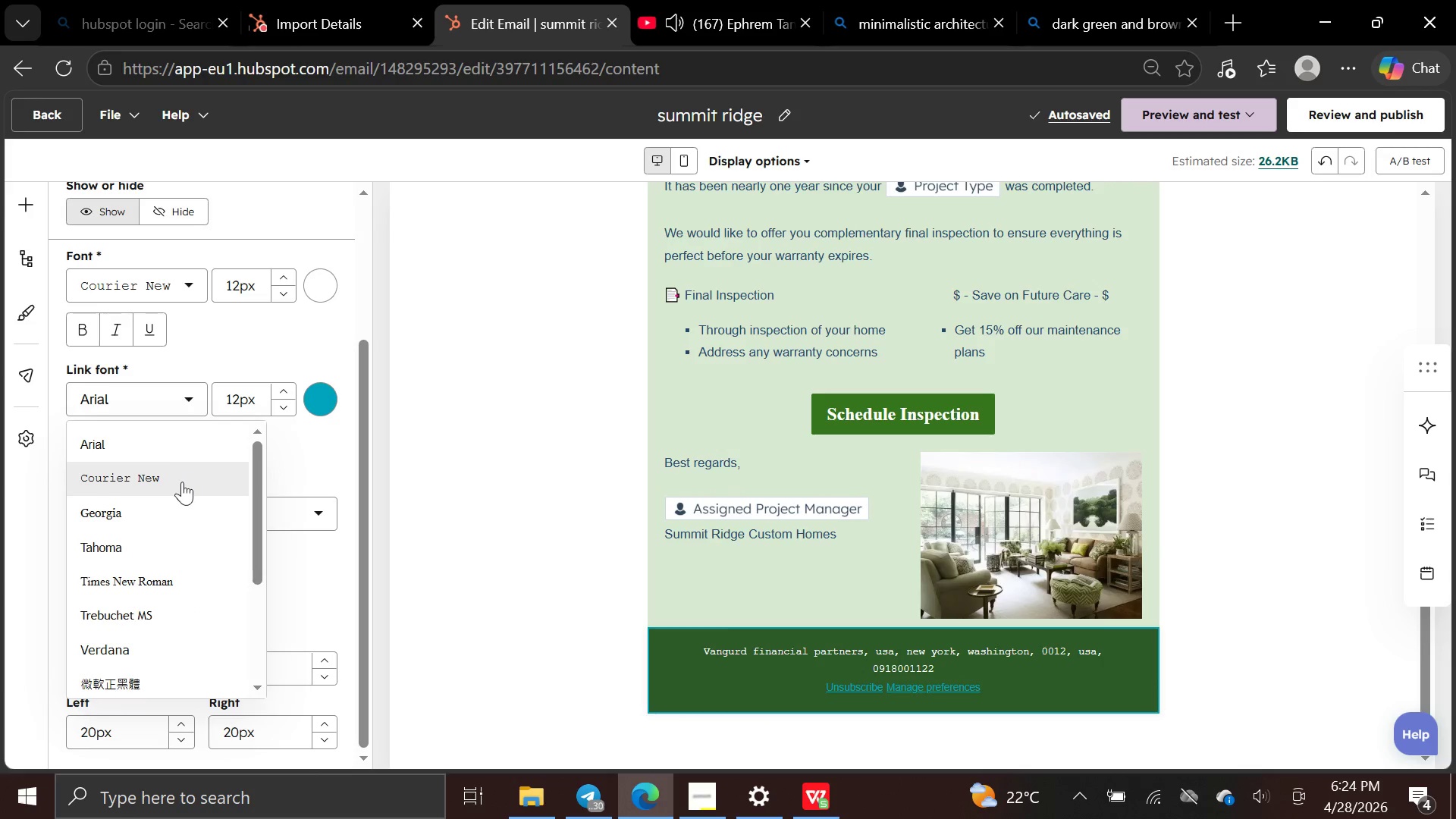 
left_click([182, 485])
 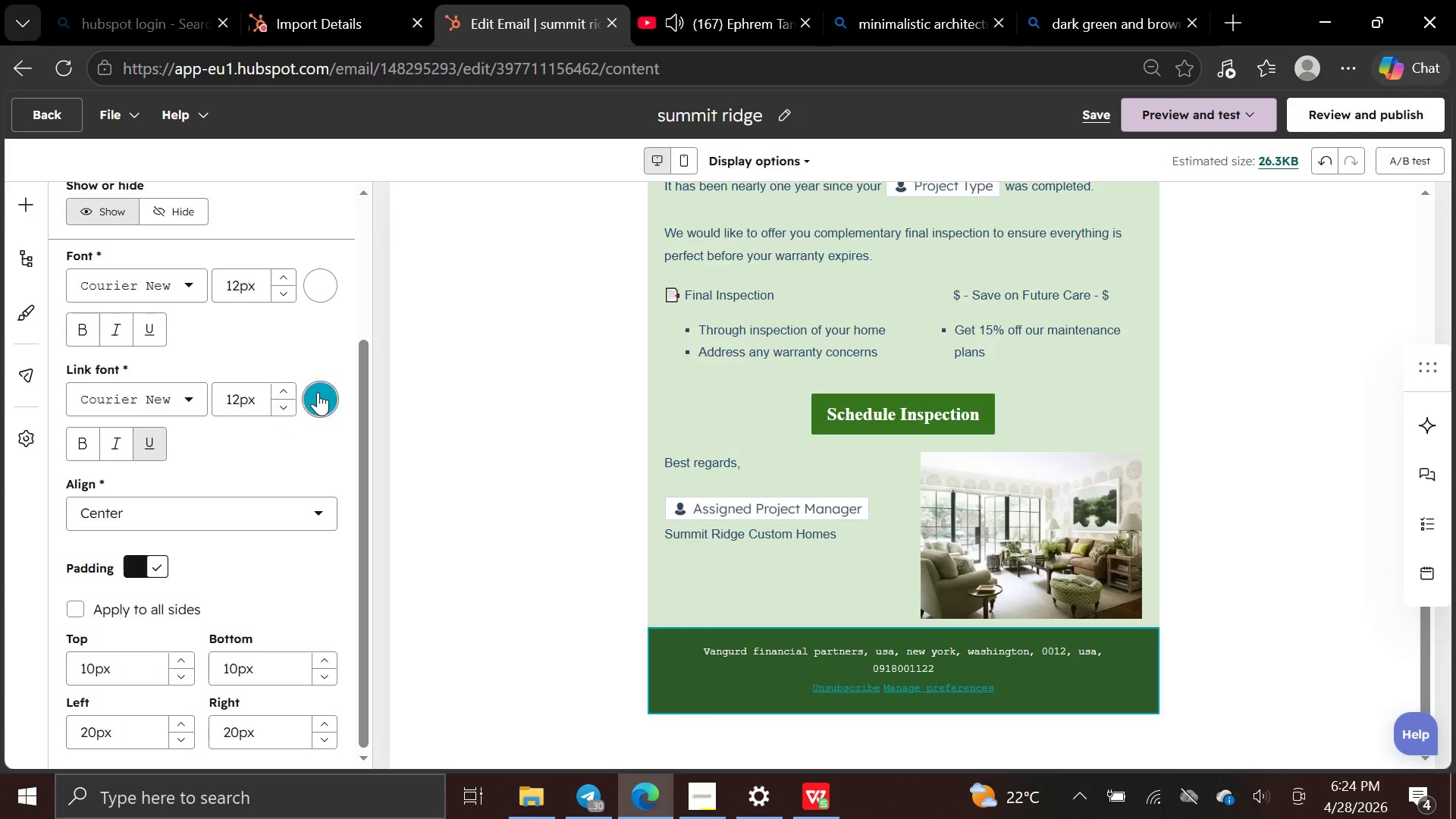 
left_click([314, 397])
 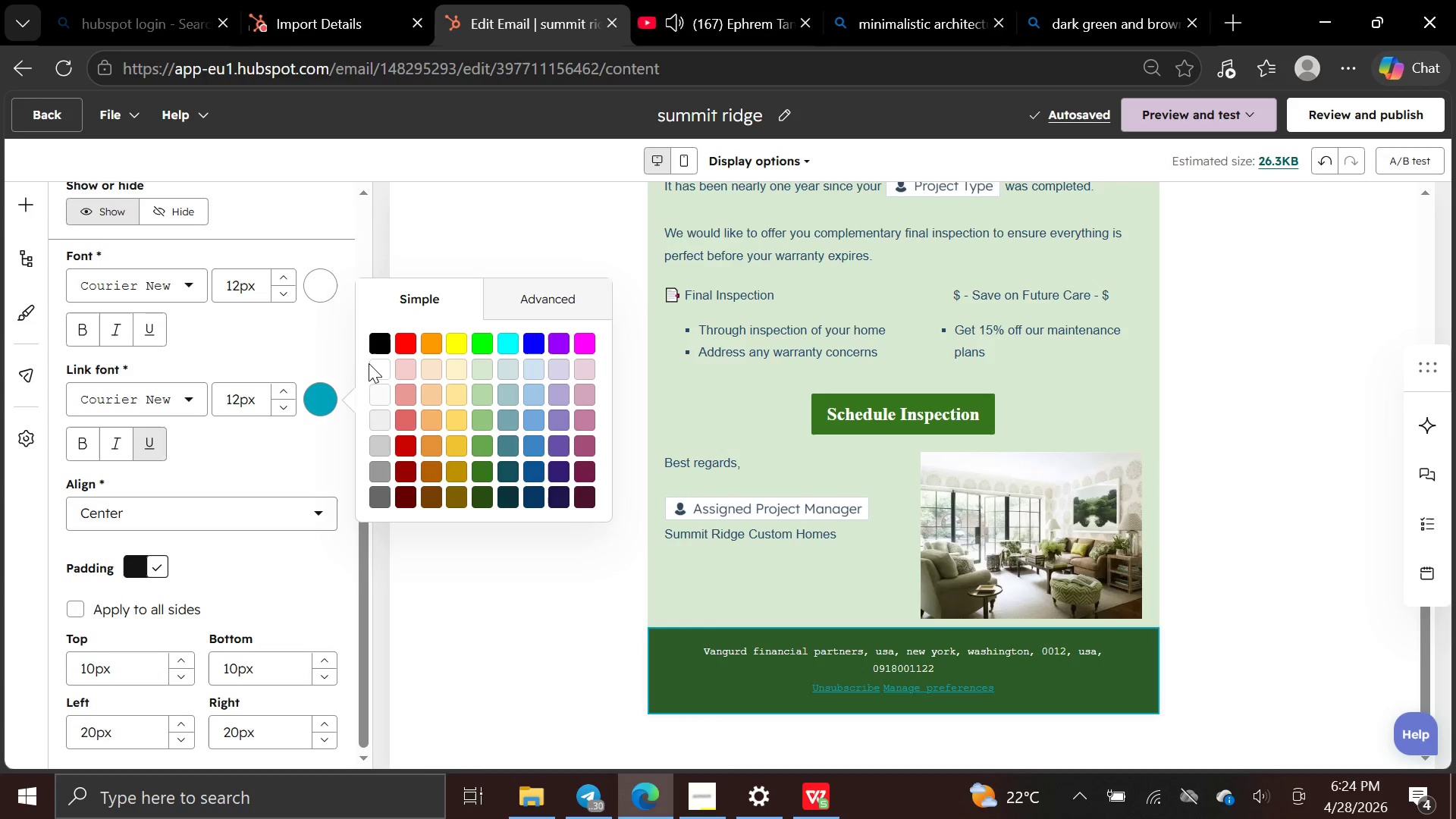 
left_click([376, 368])
 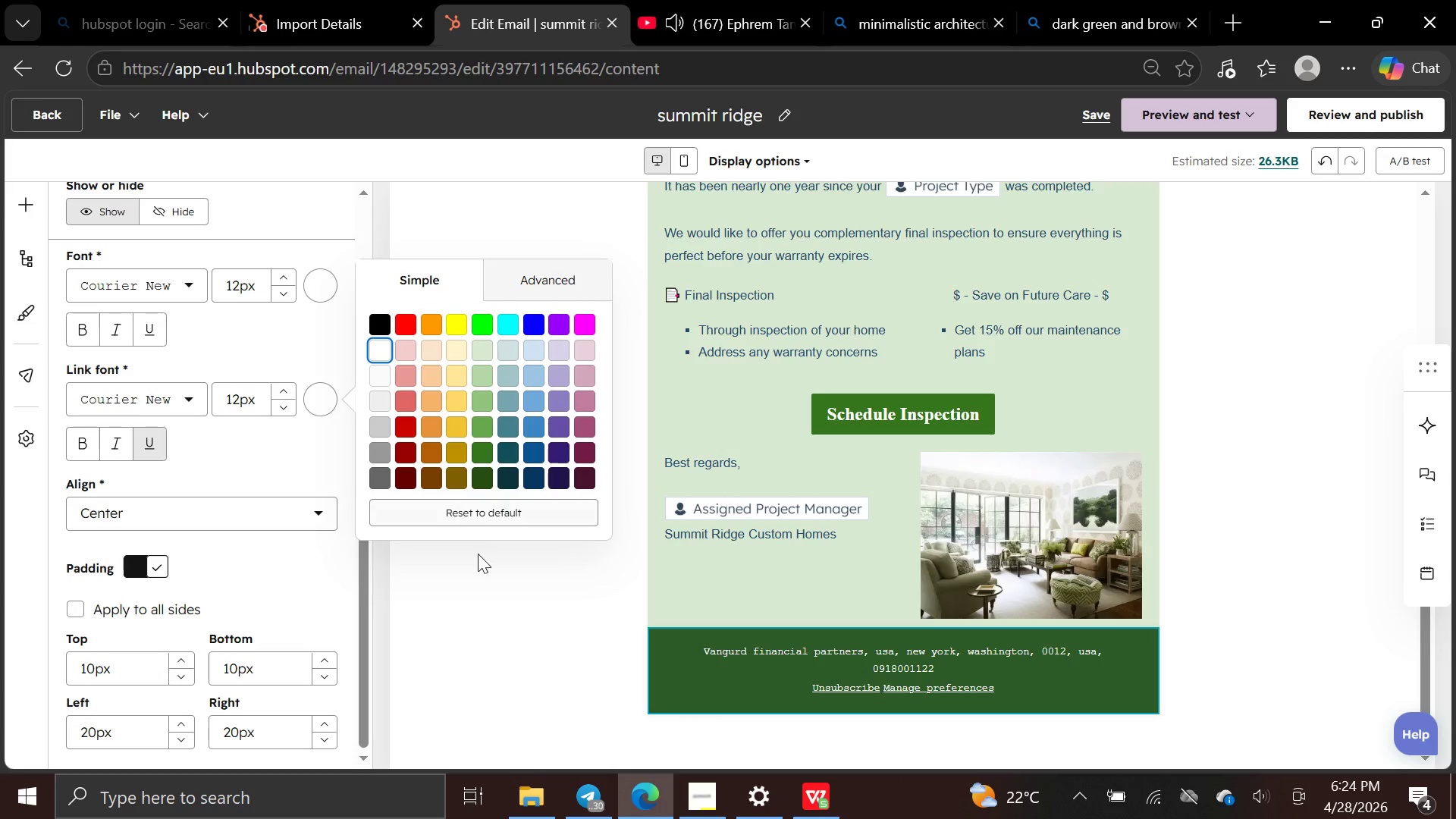 
left_click([479, 576])
 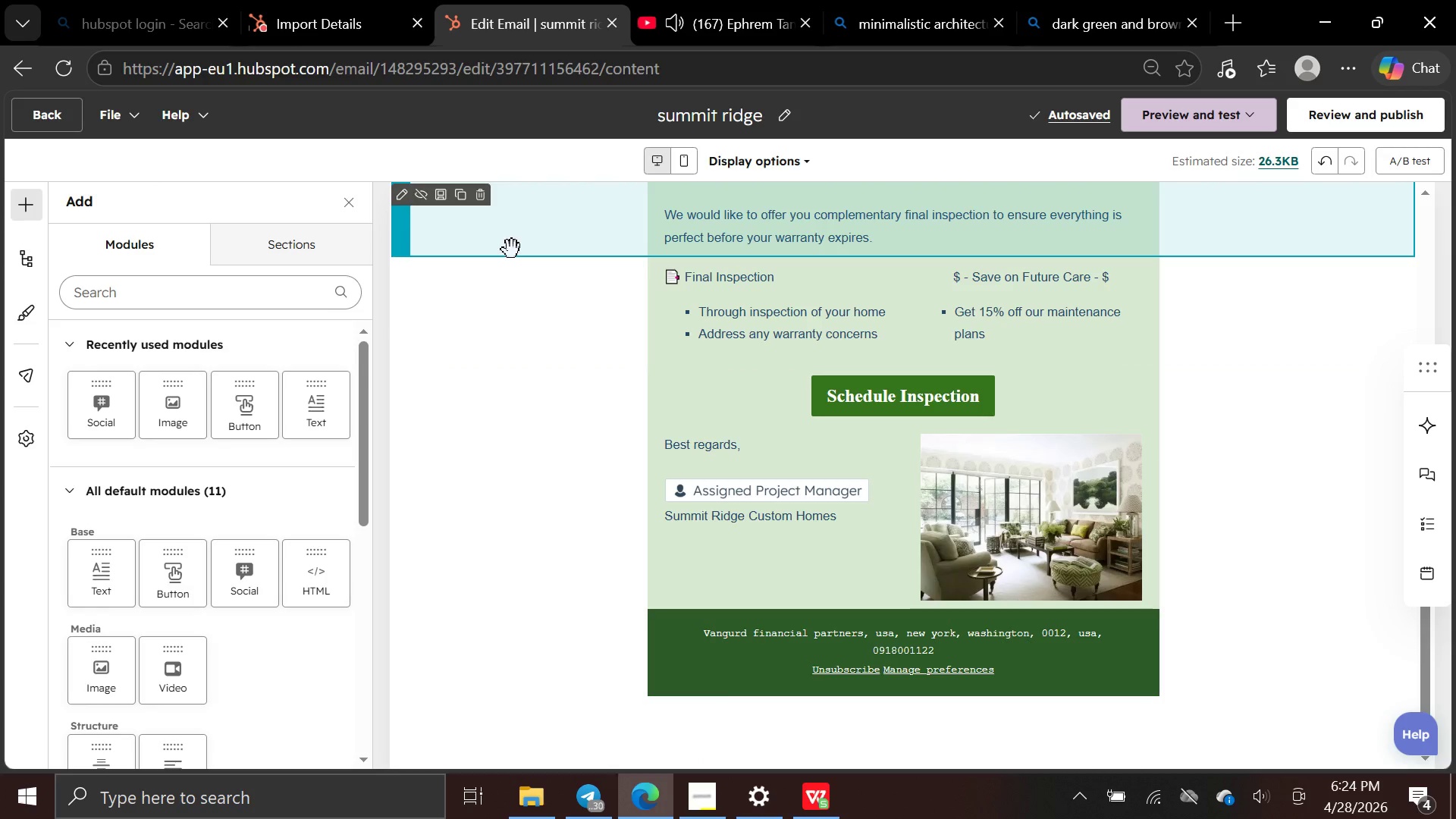 
wait(10.52)
 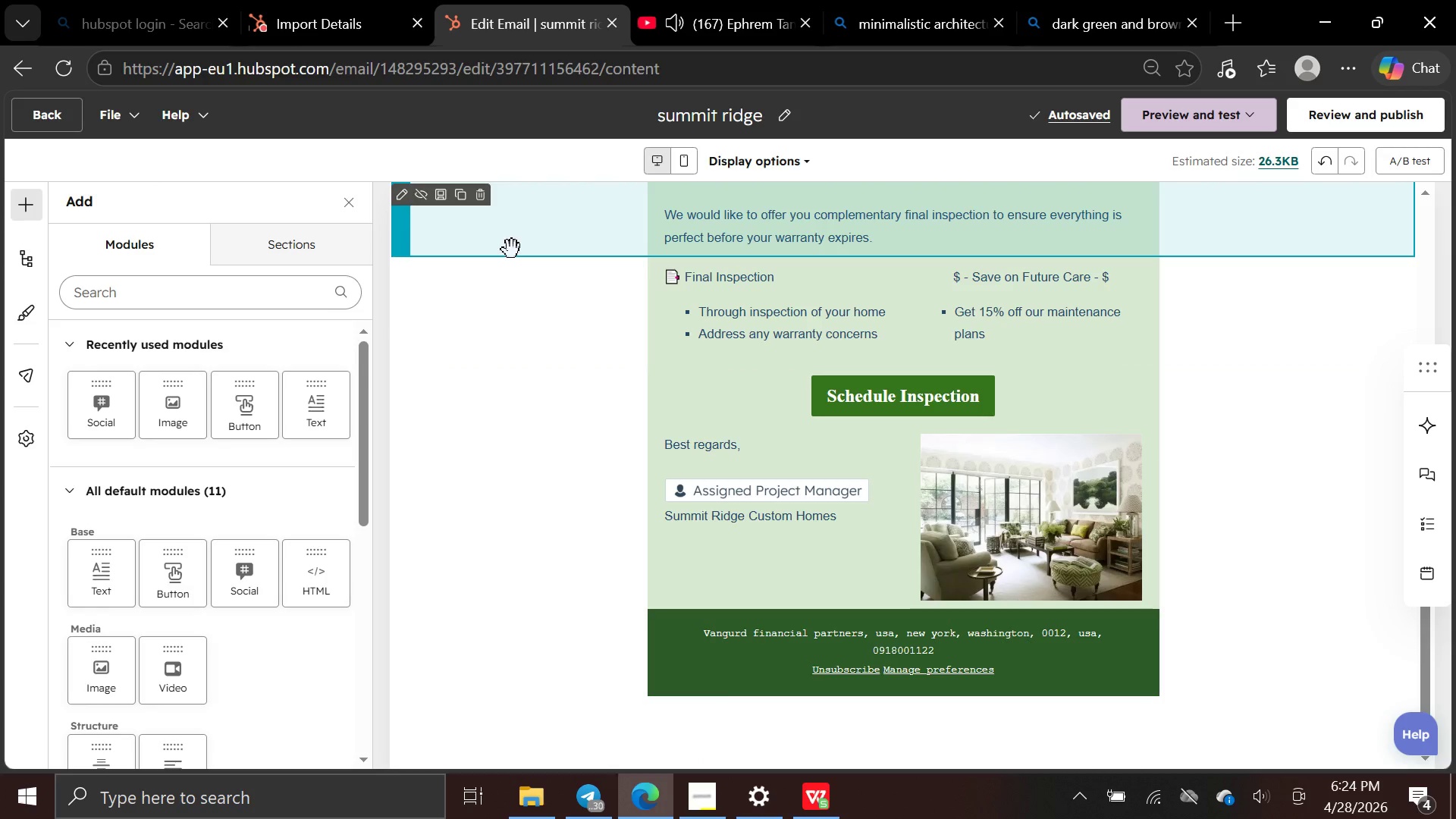 
left_click([776, 219])
 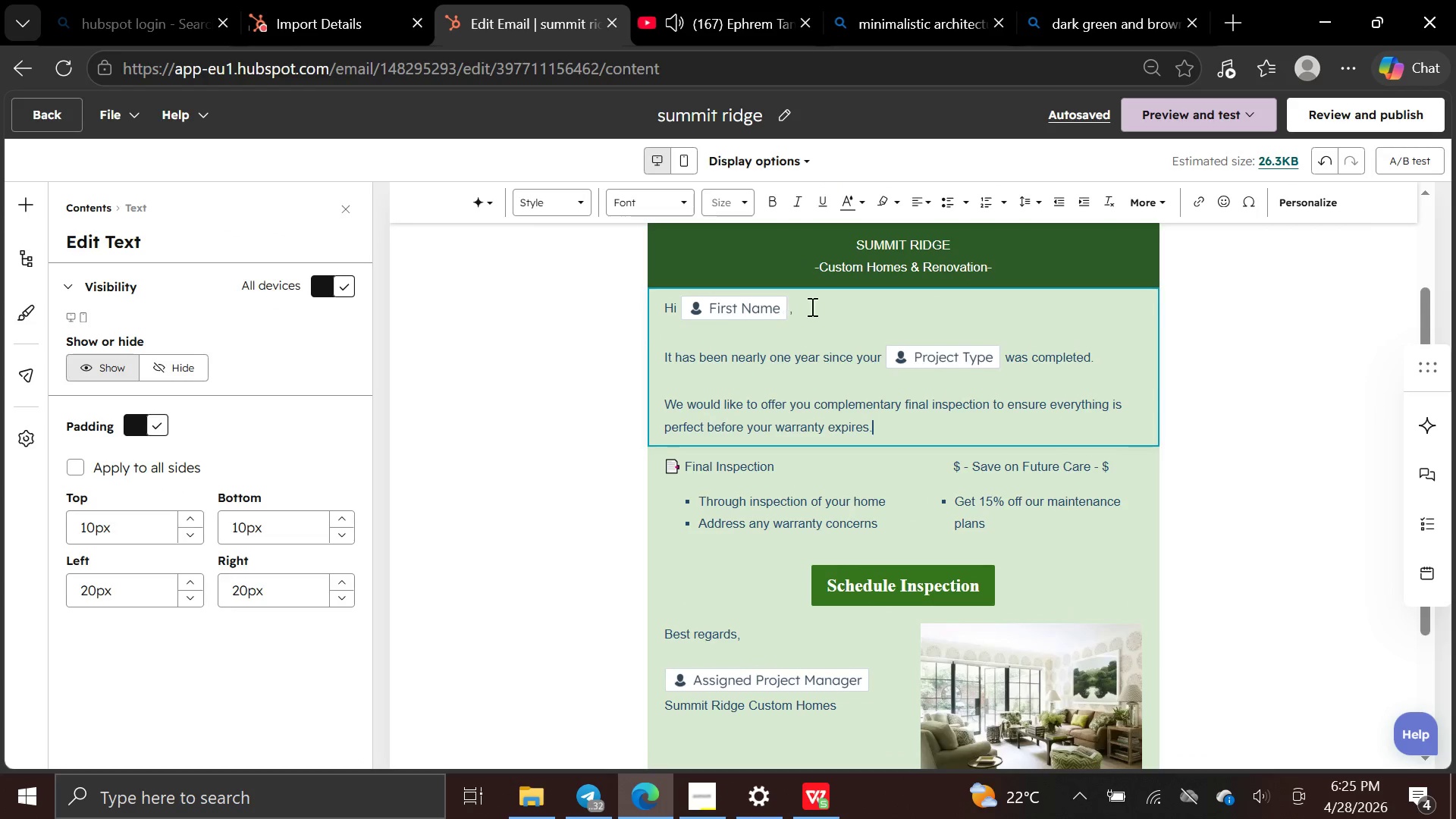 
left_click_drag(start_coordinate=[901, 429], to_coordinate=[657, 309])
 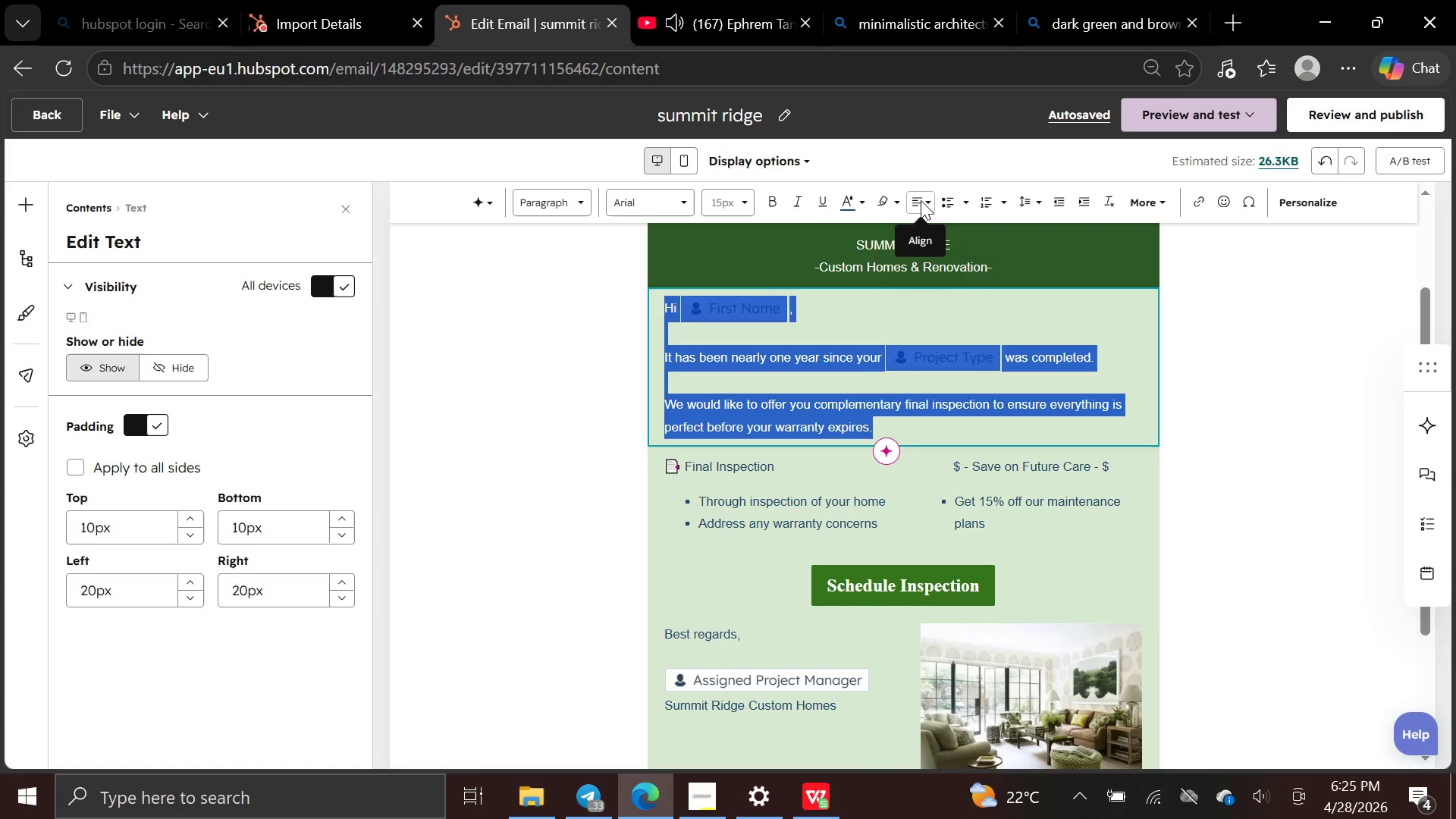 
wait(7.78)
 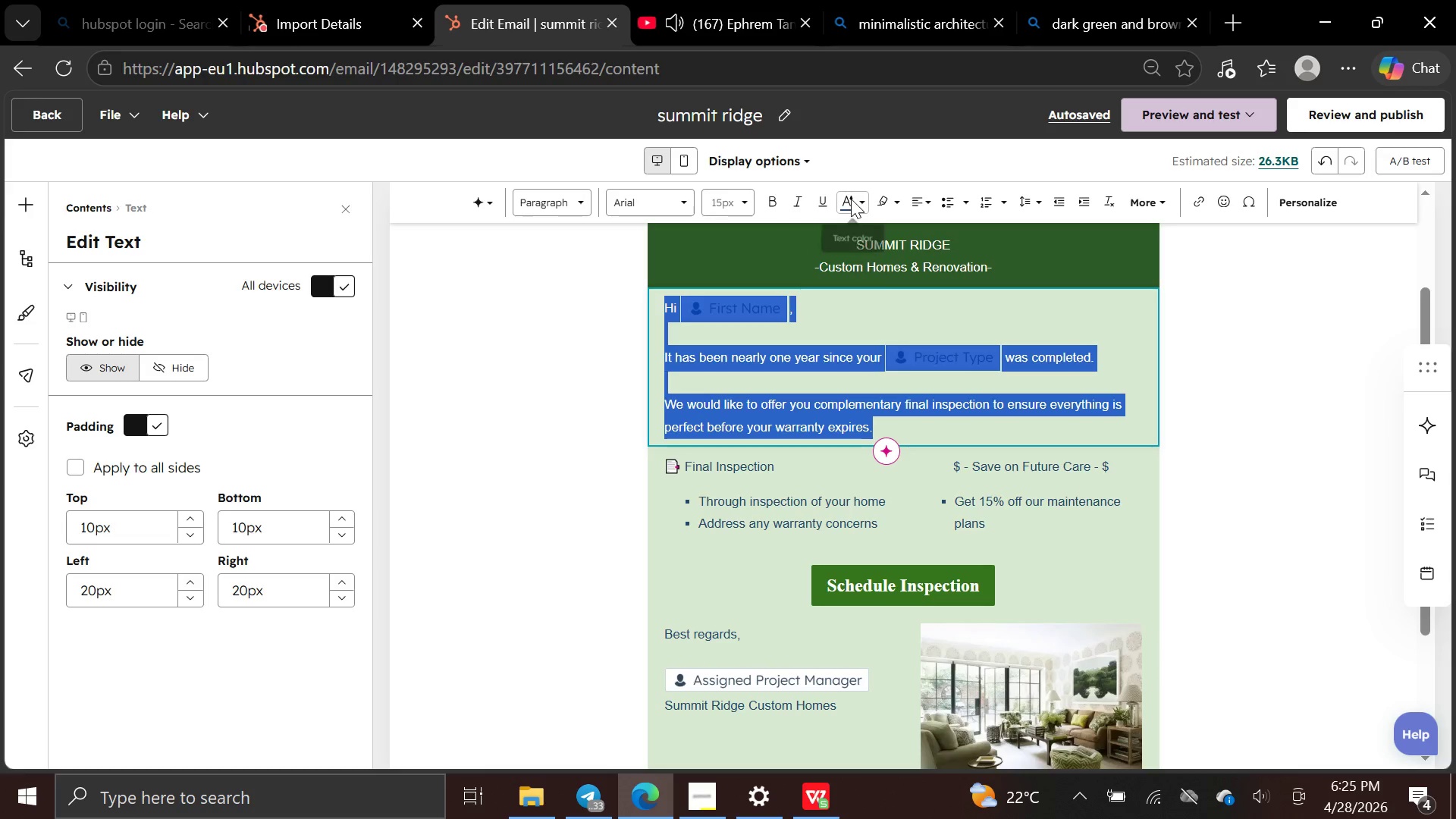 
left_click([683, 199])
 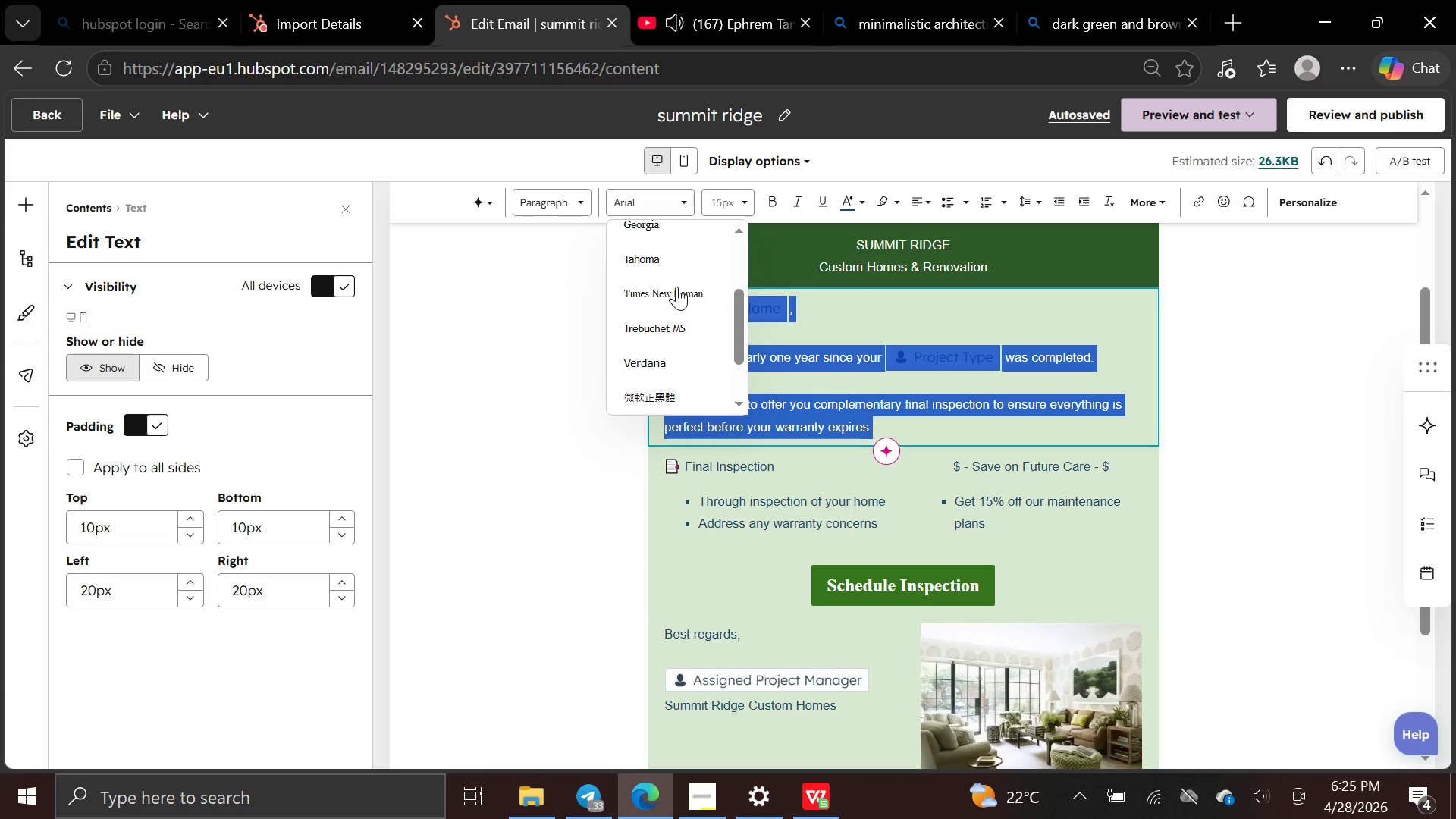 
left_click([676, 288])
 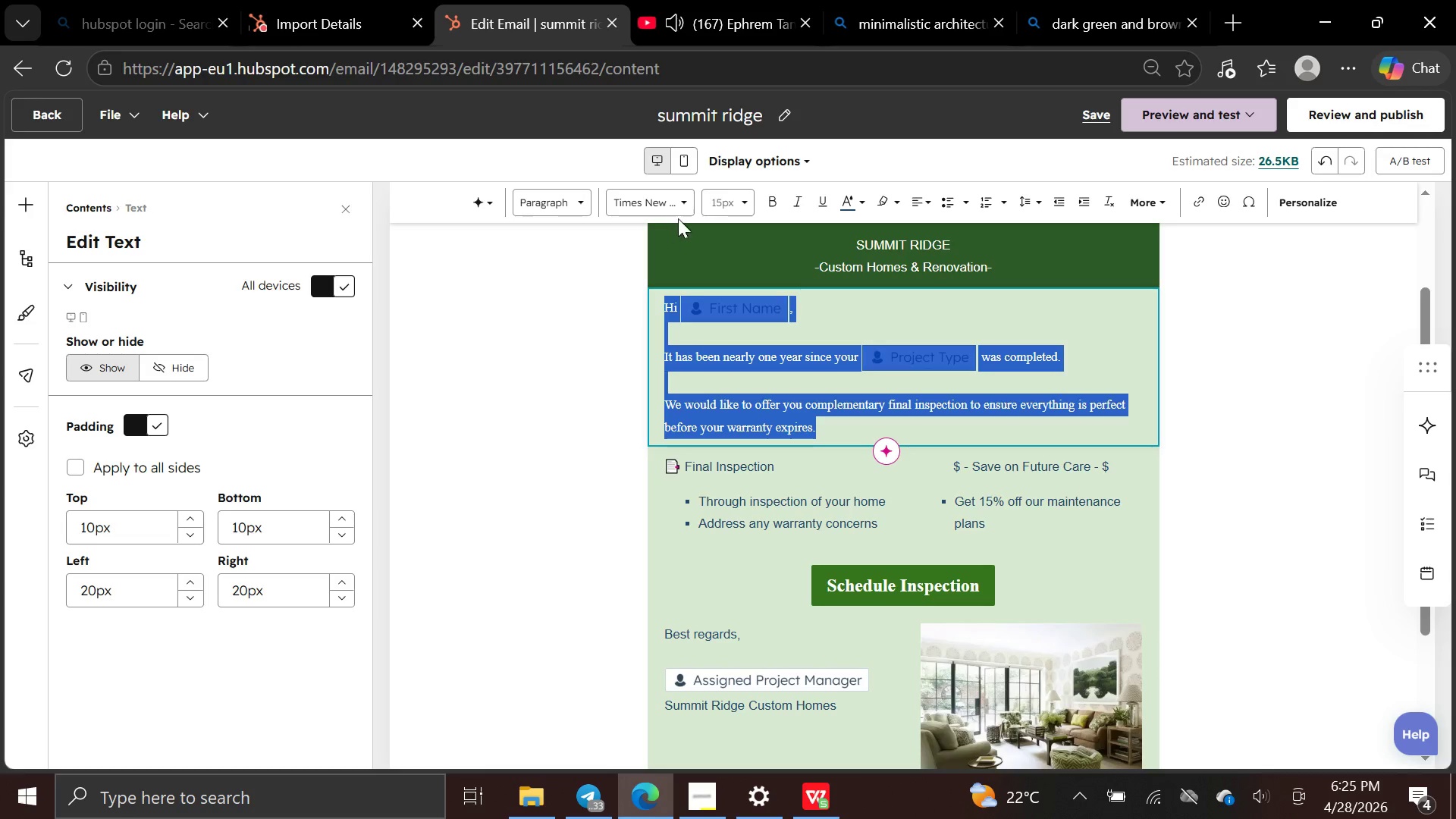 
left_click([742, 201])
 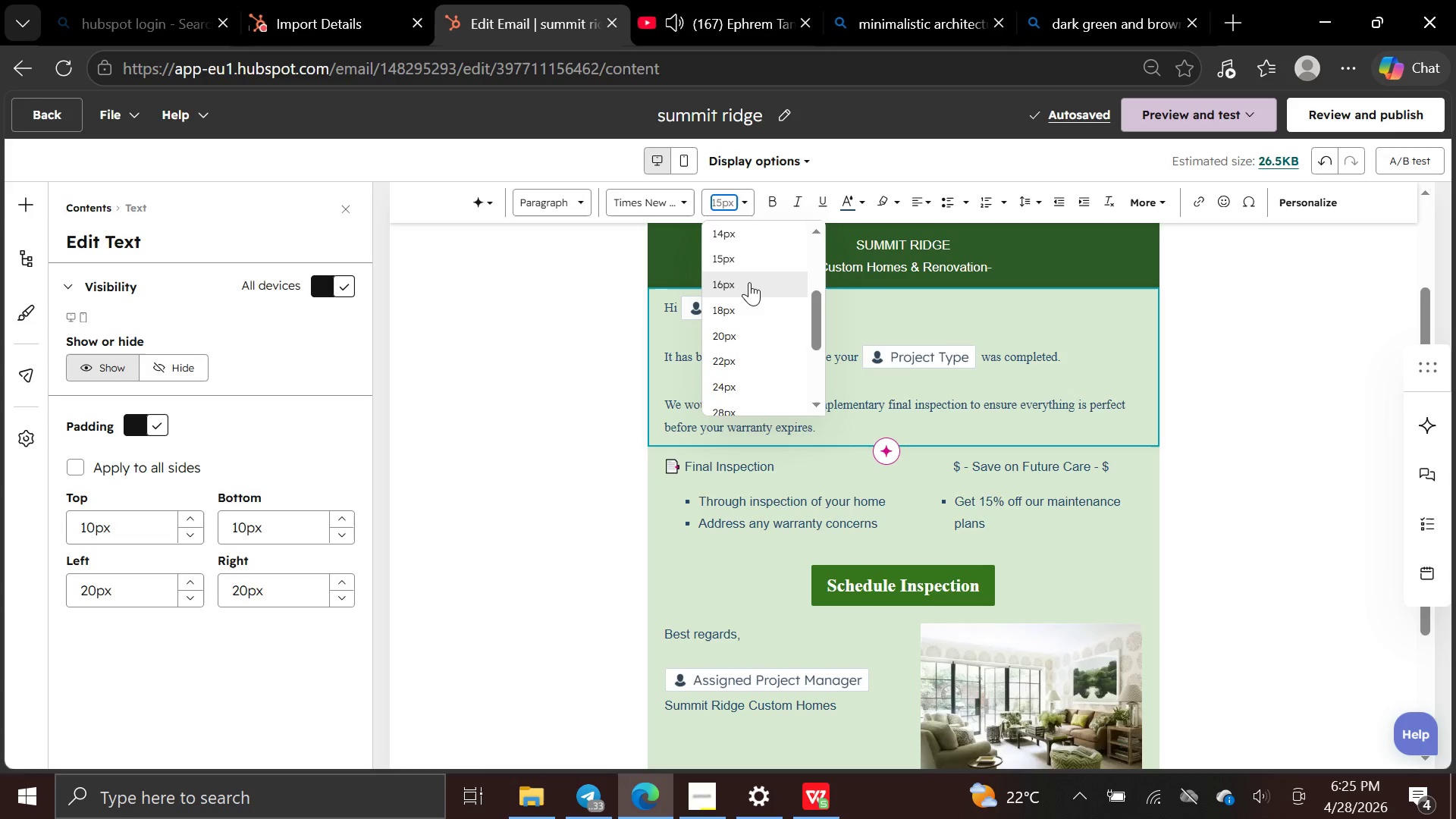 
left_click([749, 282])
 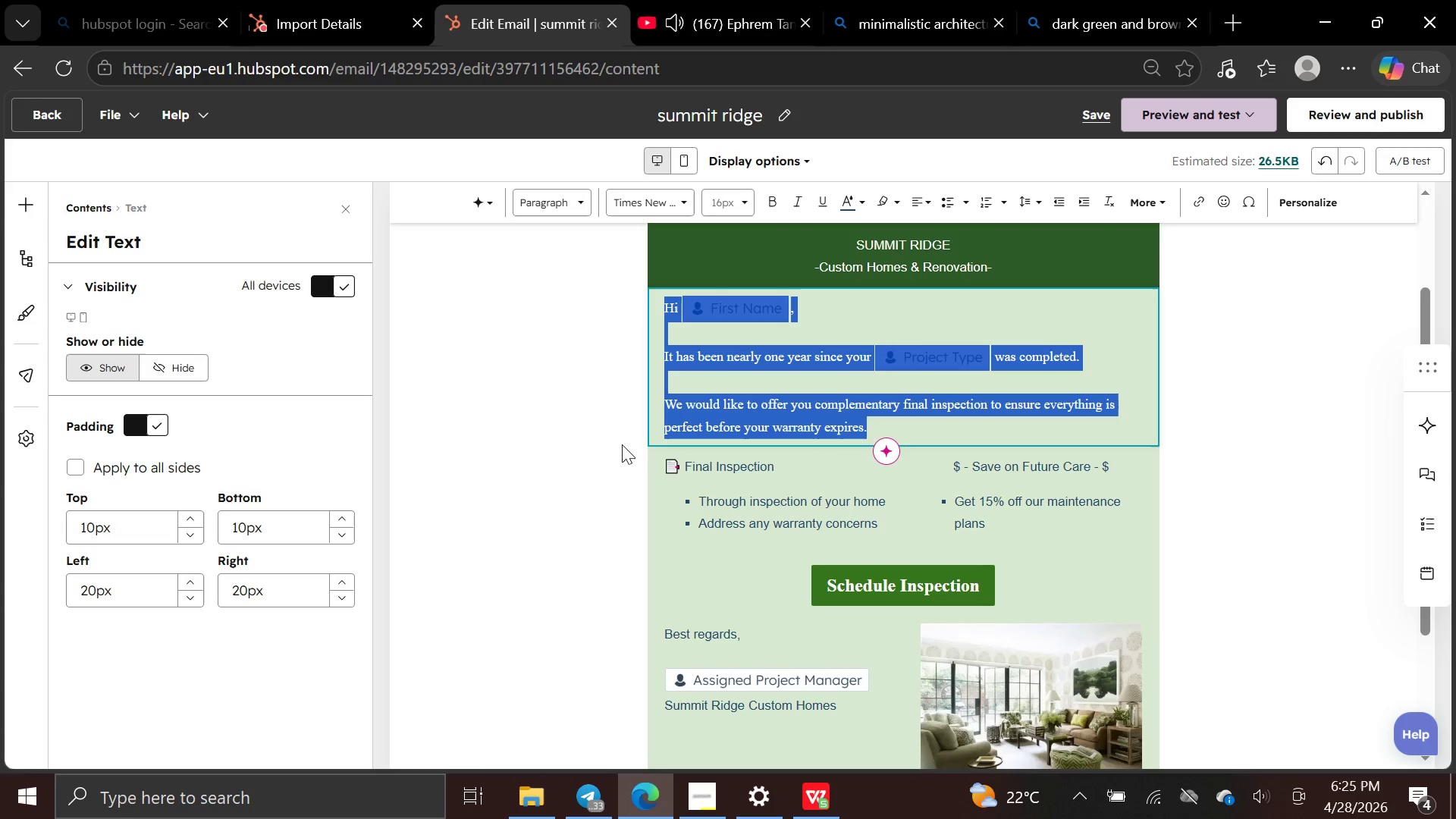 
left_click([584, 452])
 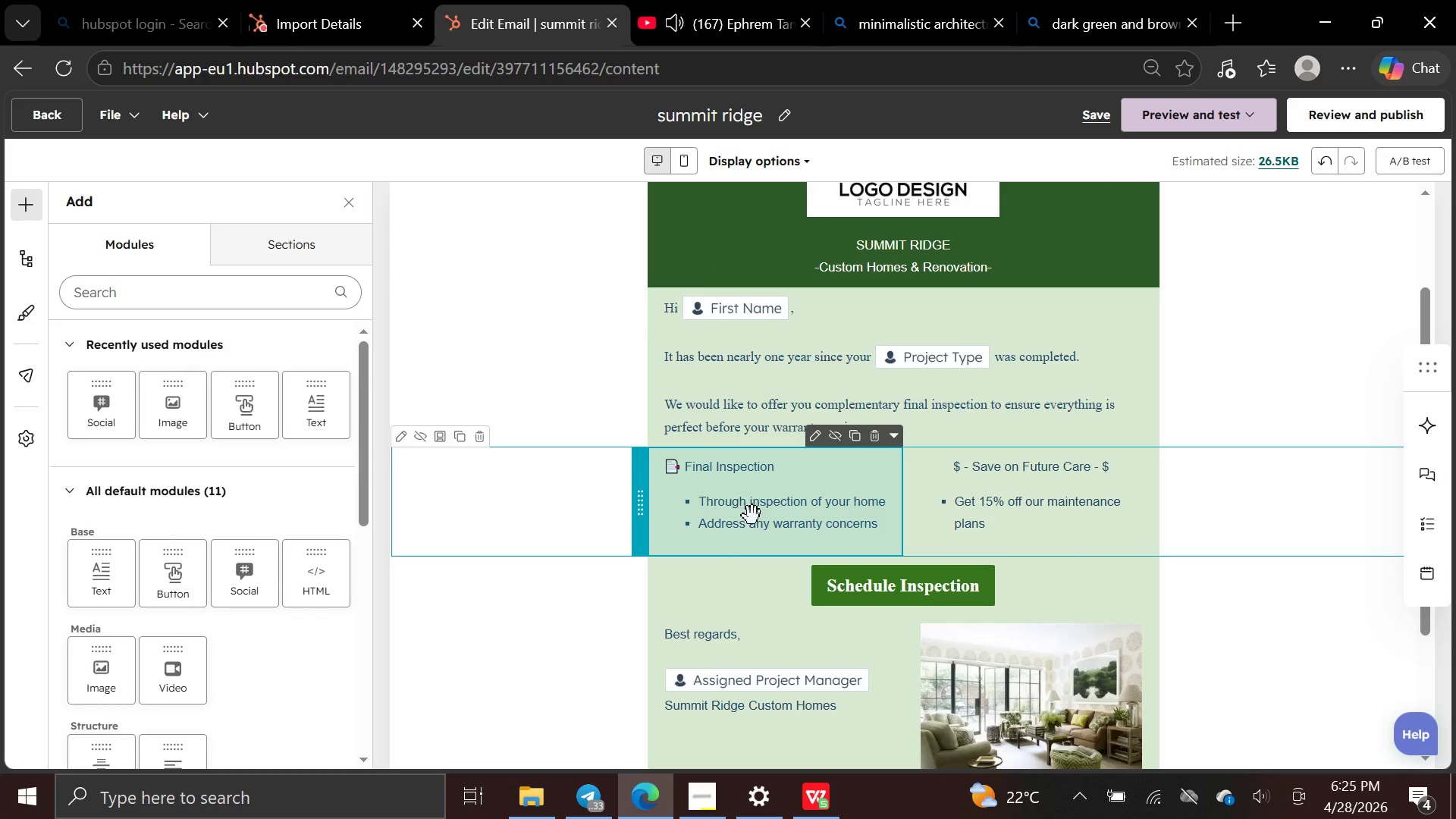 
left_click([753, 516])
 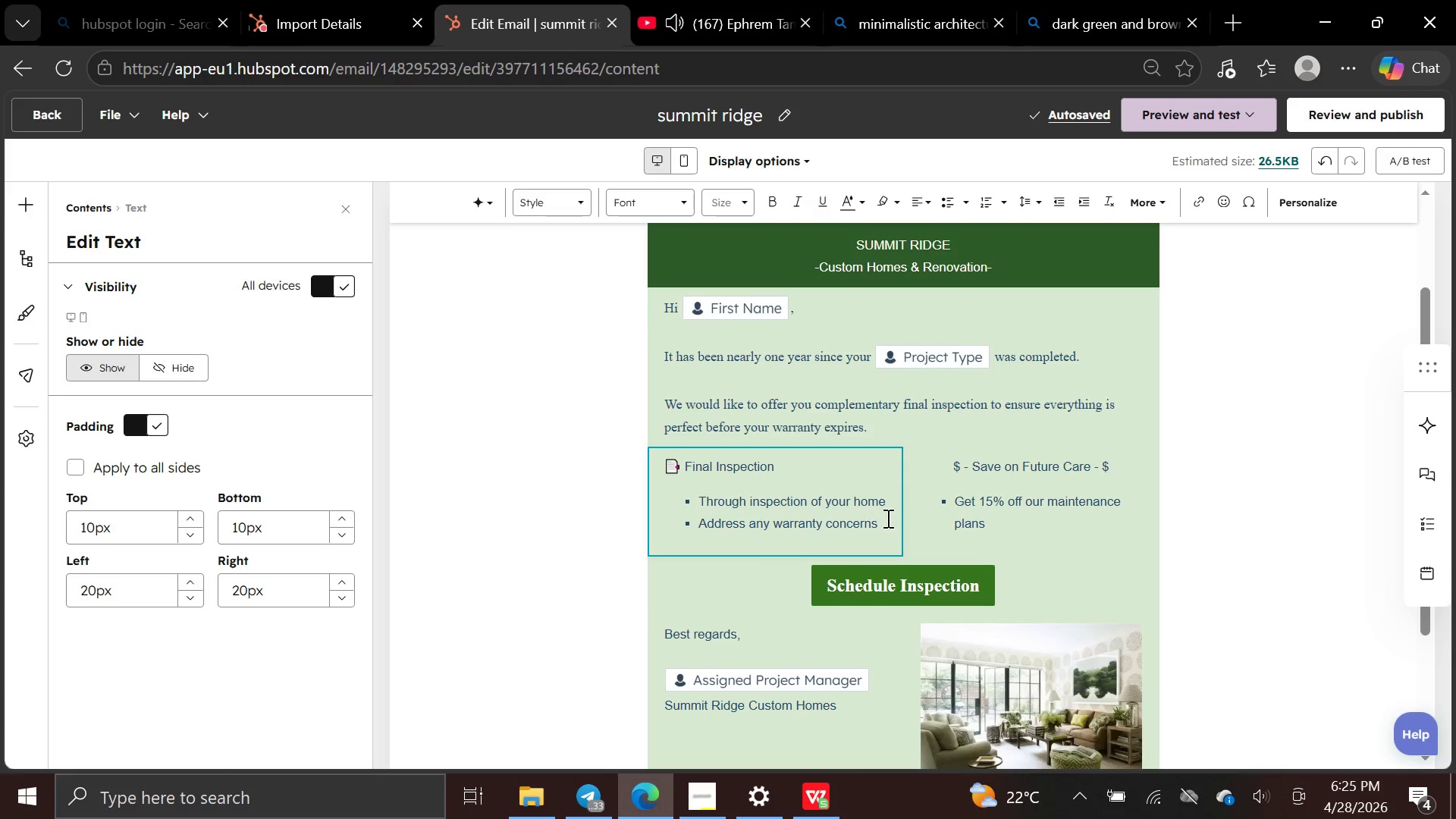 
left_click_drag(start_coordinate=[884, 519], to_coordinate=[650, 458])
 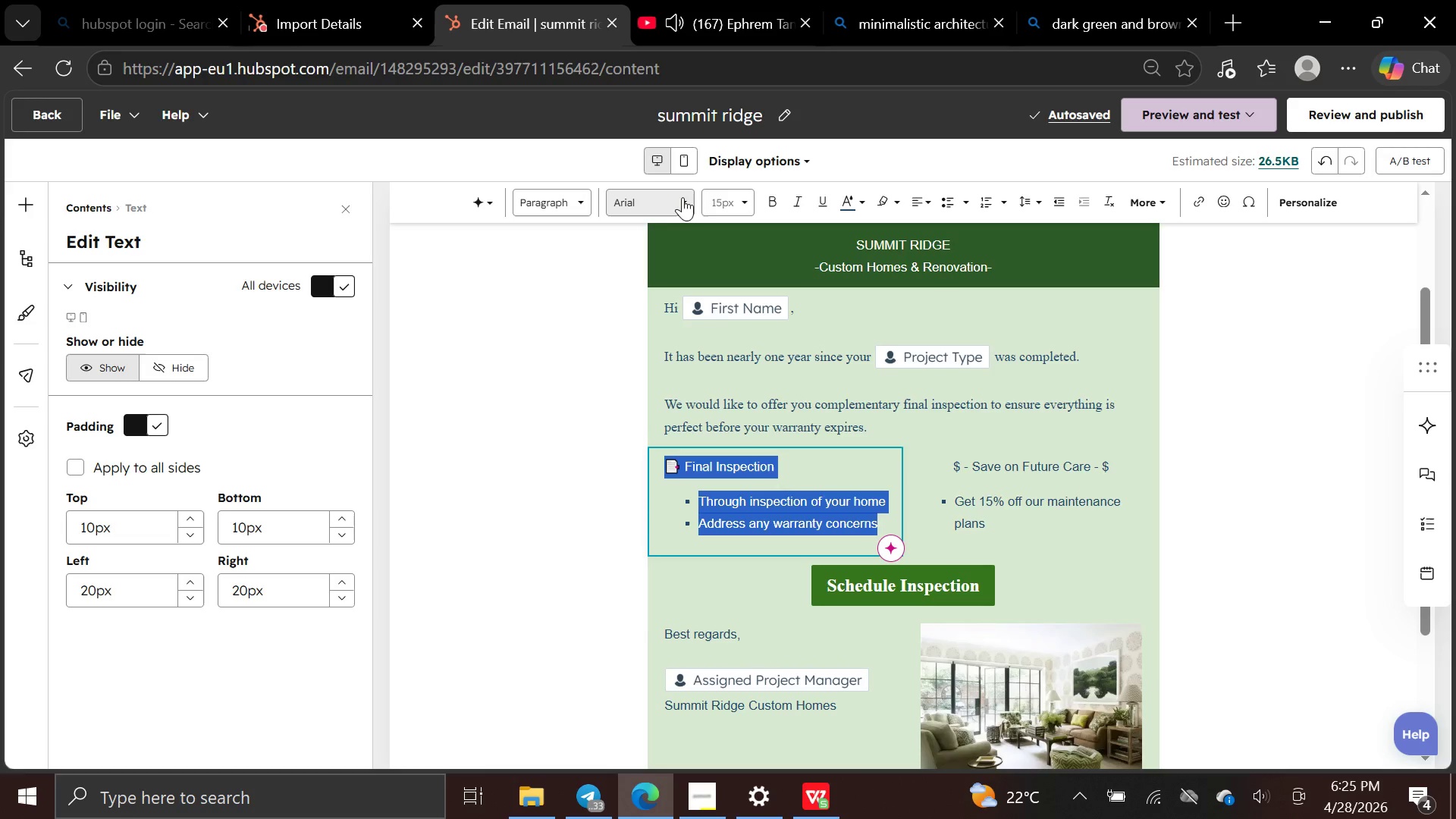 
left_click([682, 196])
 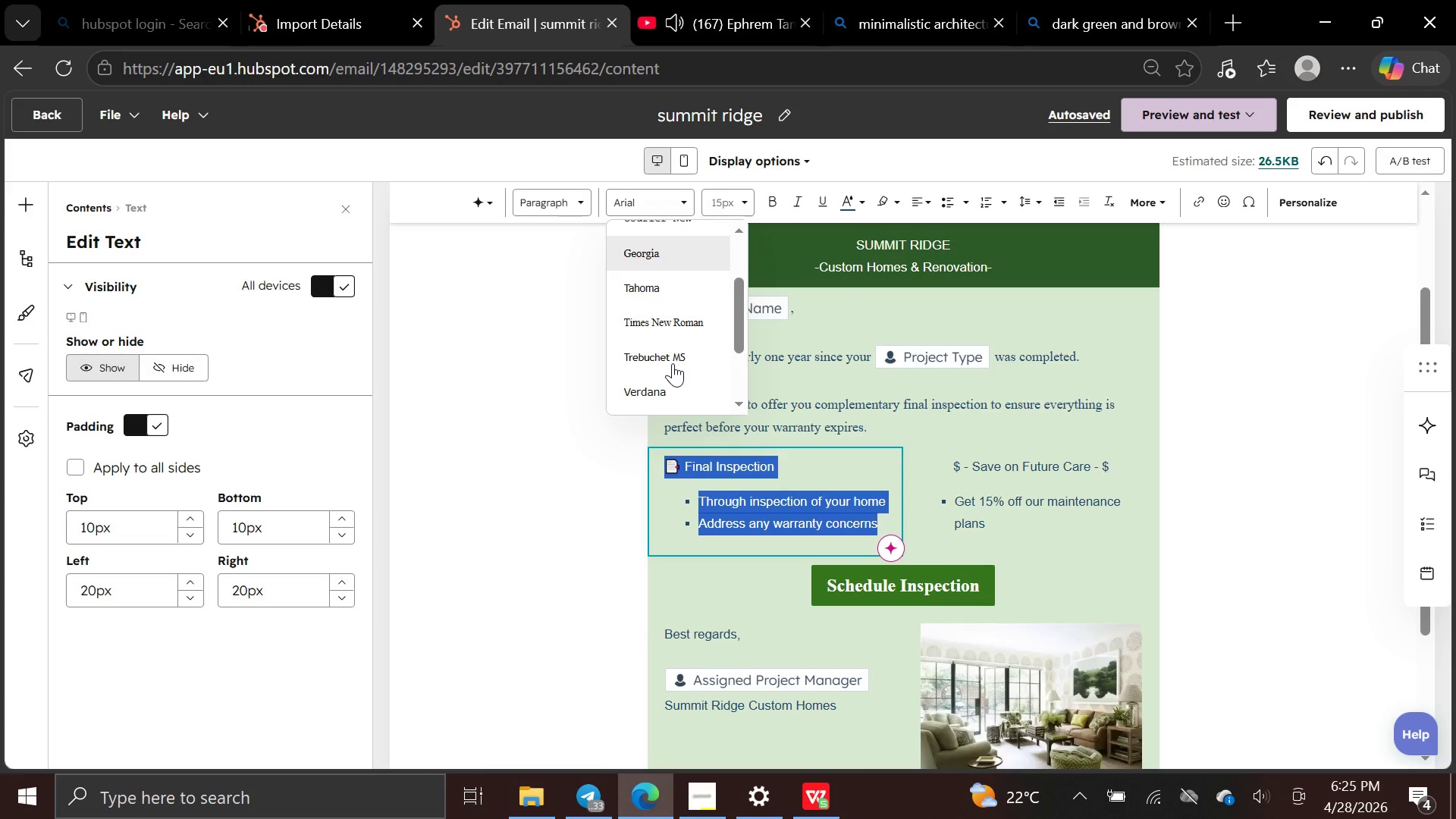 
left_click([679, 321])
 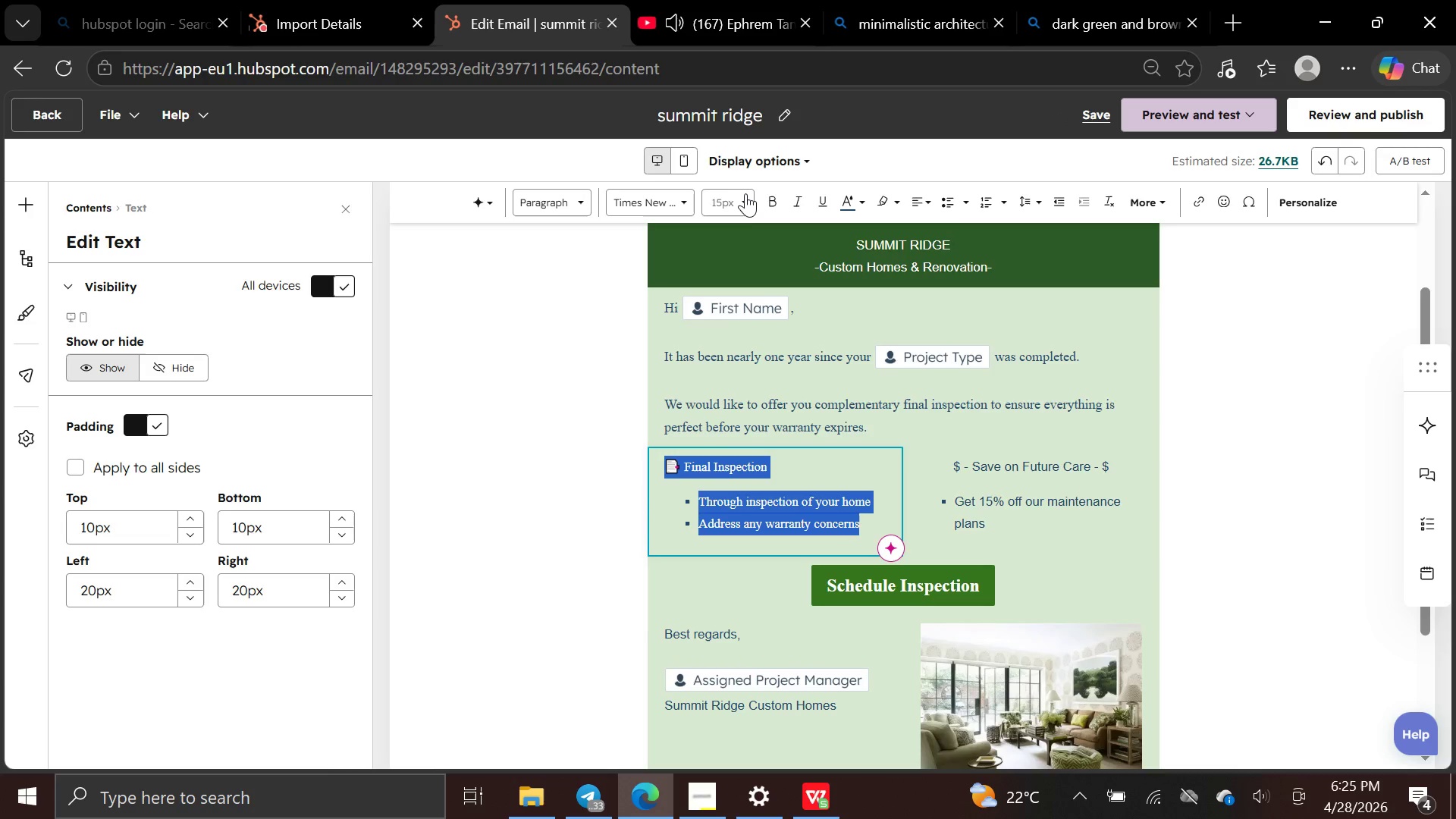 
left_click([748, 197])
 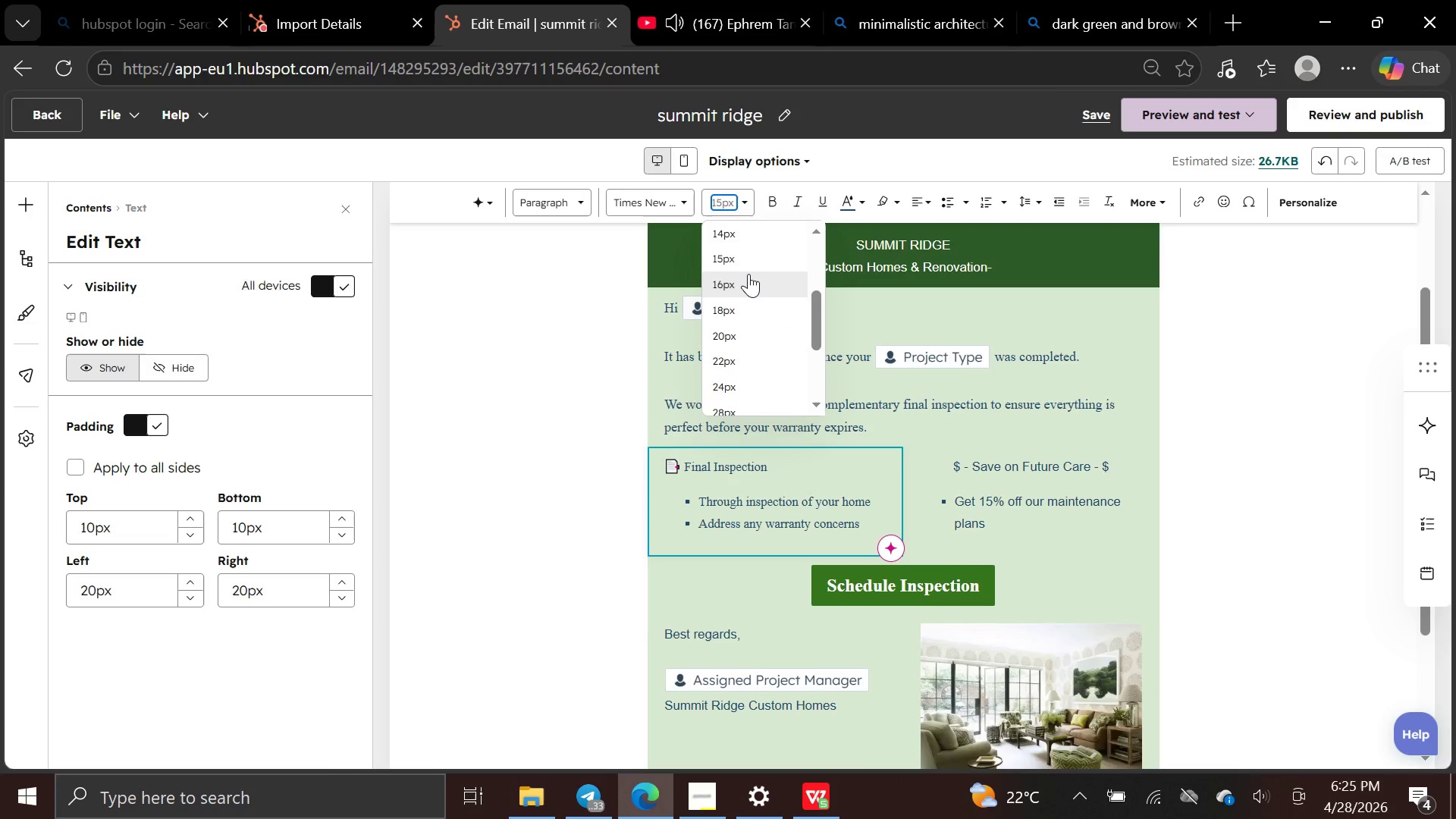 
left_click([750, 276])
 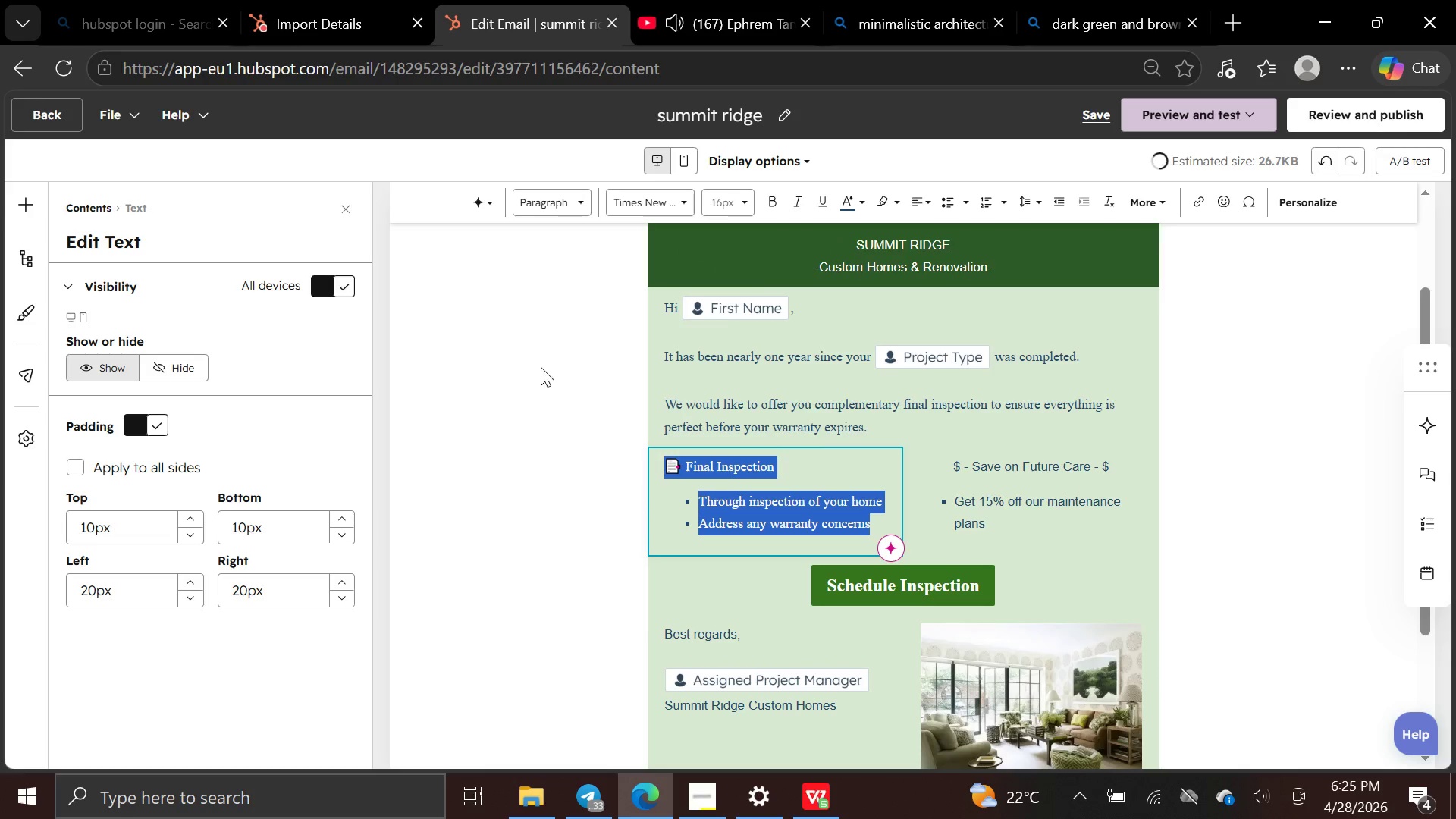 
left_click([540, 366])
 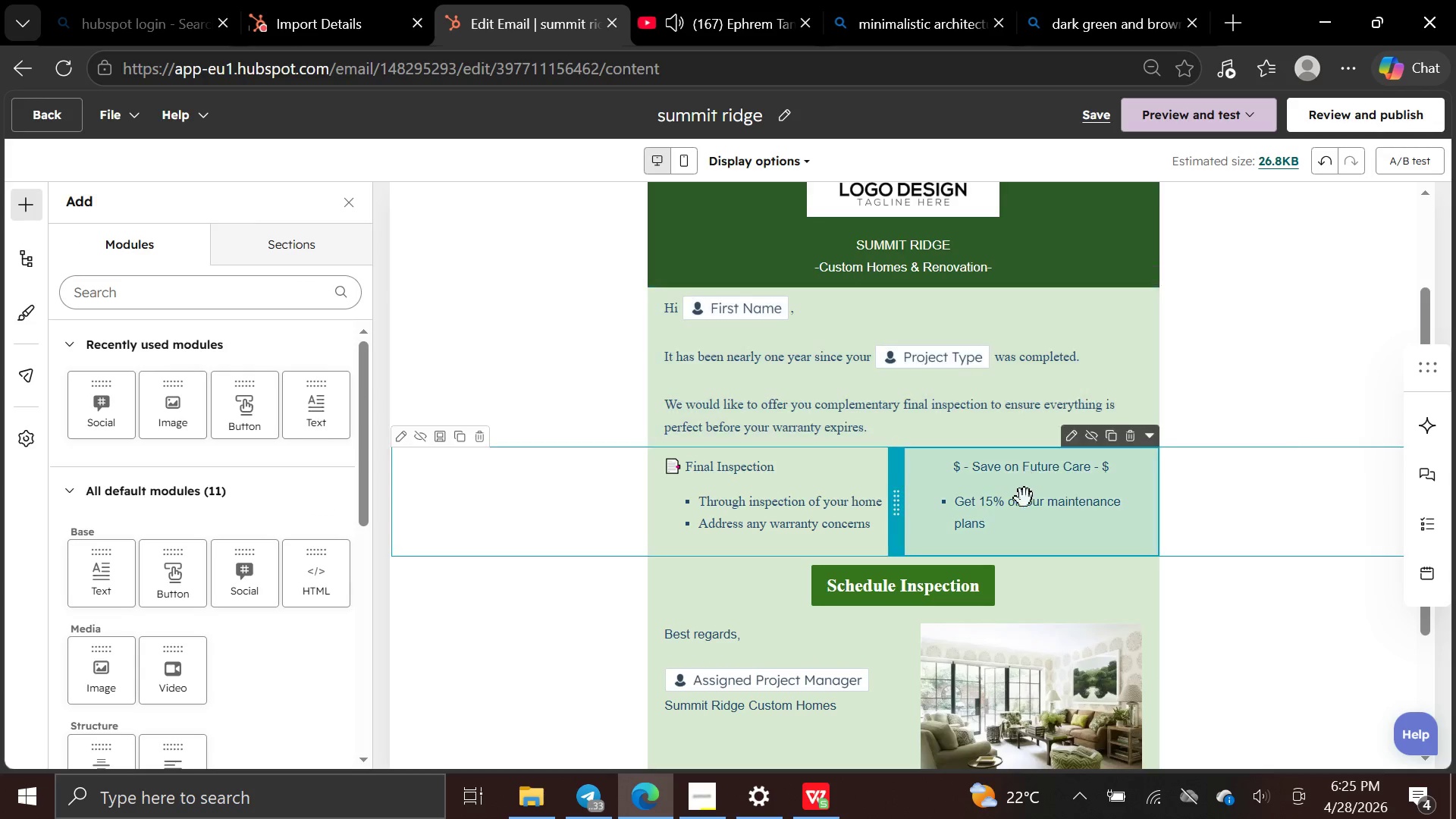 
left_click([1022, 500])
 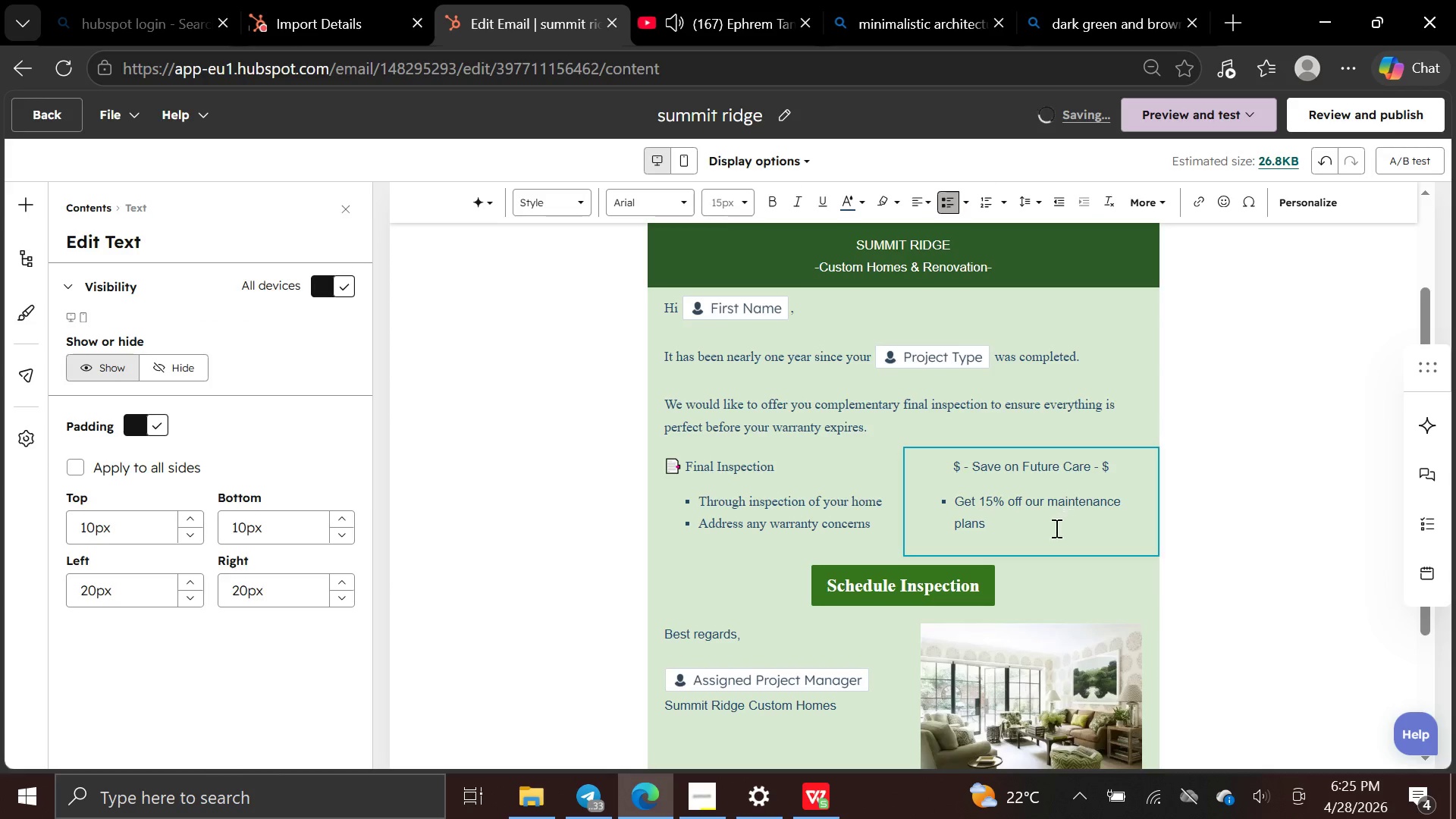 
left_click_drag(start_coordinate=[1032, 530], to_coordinate=[932, 475])
 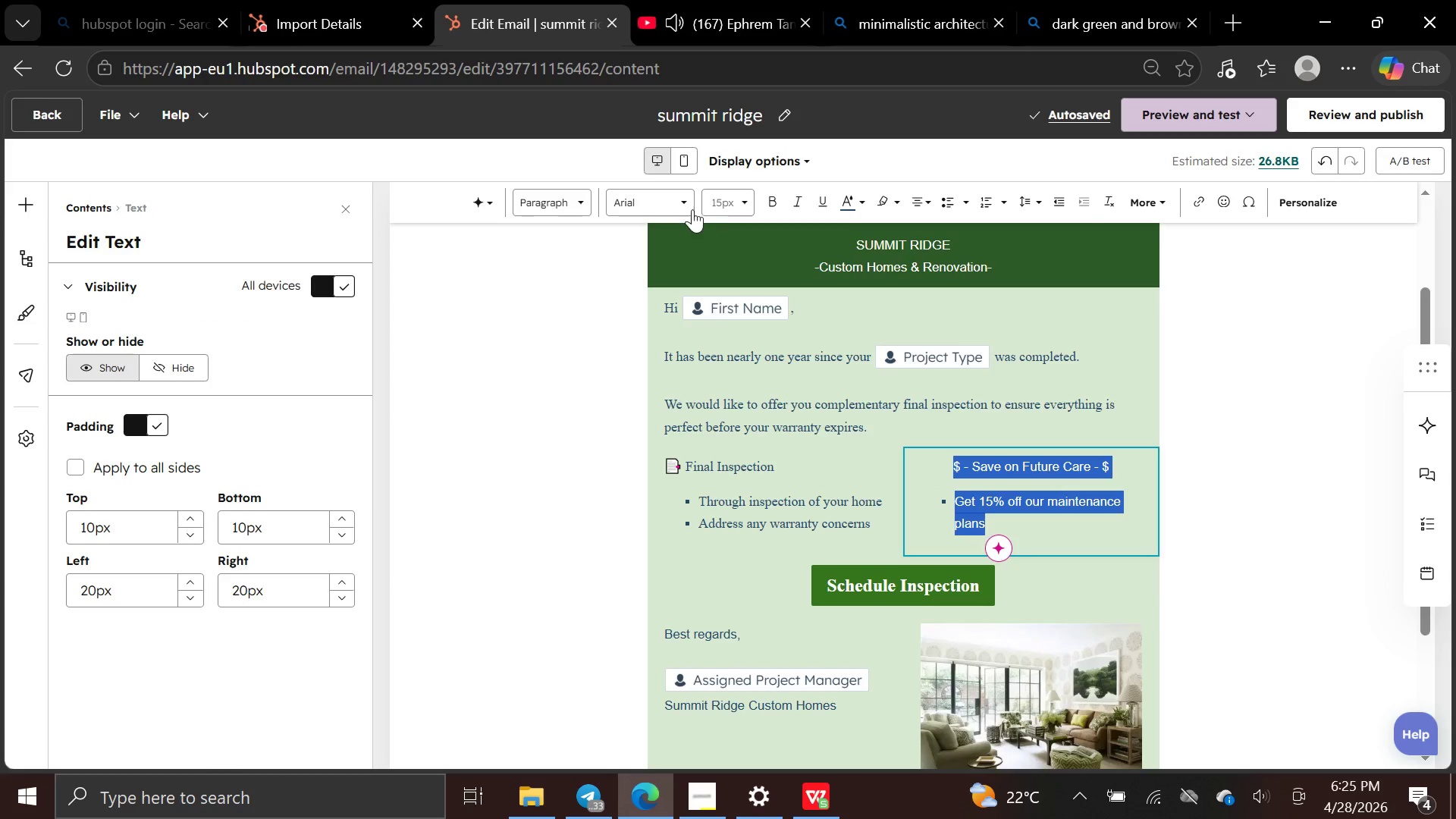 
left_click([684, 202])
 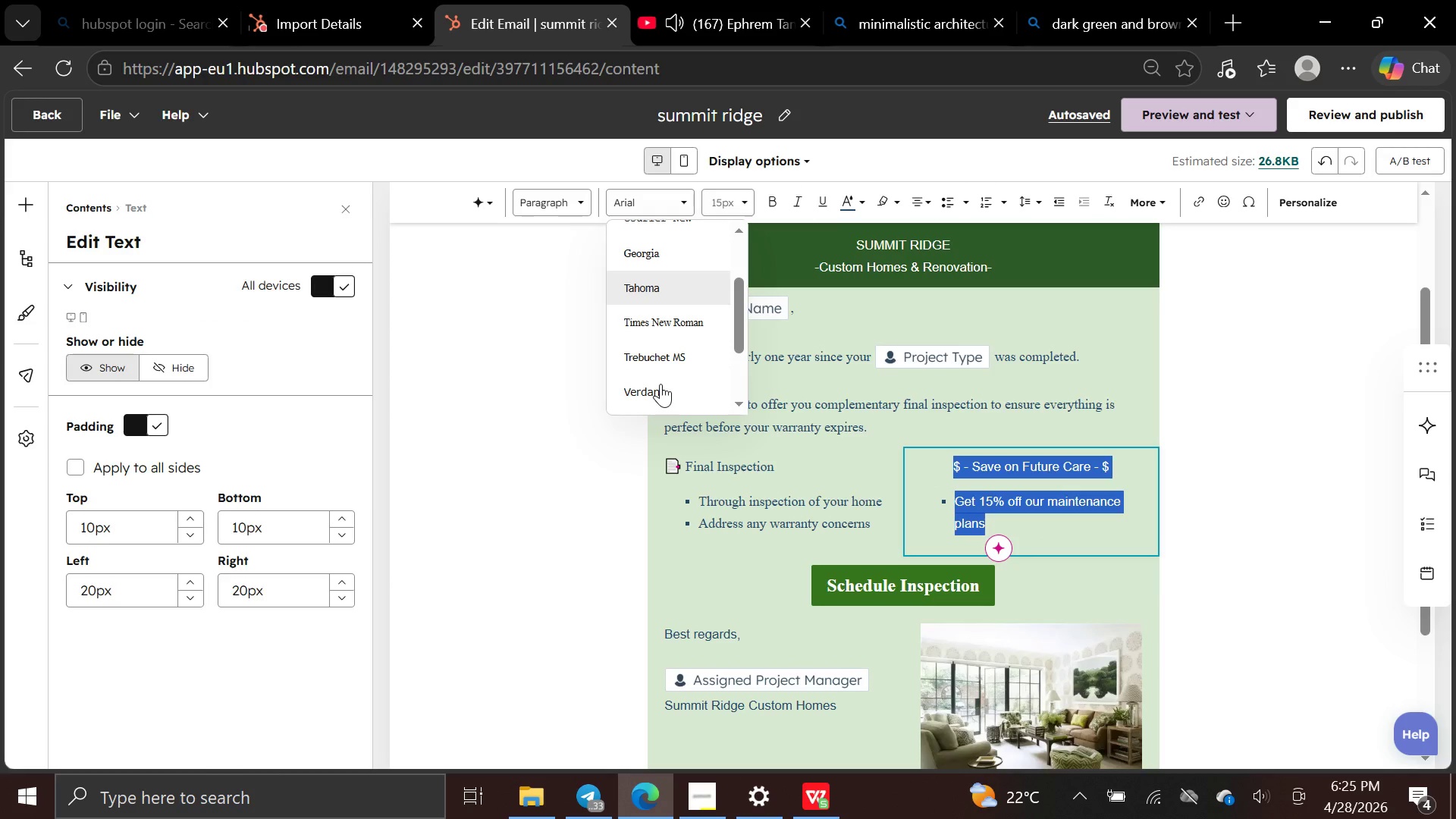 
left_click([659, 316])
 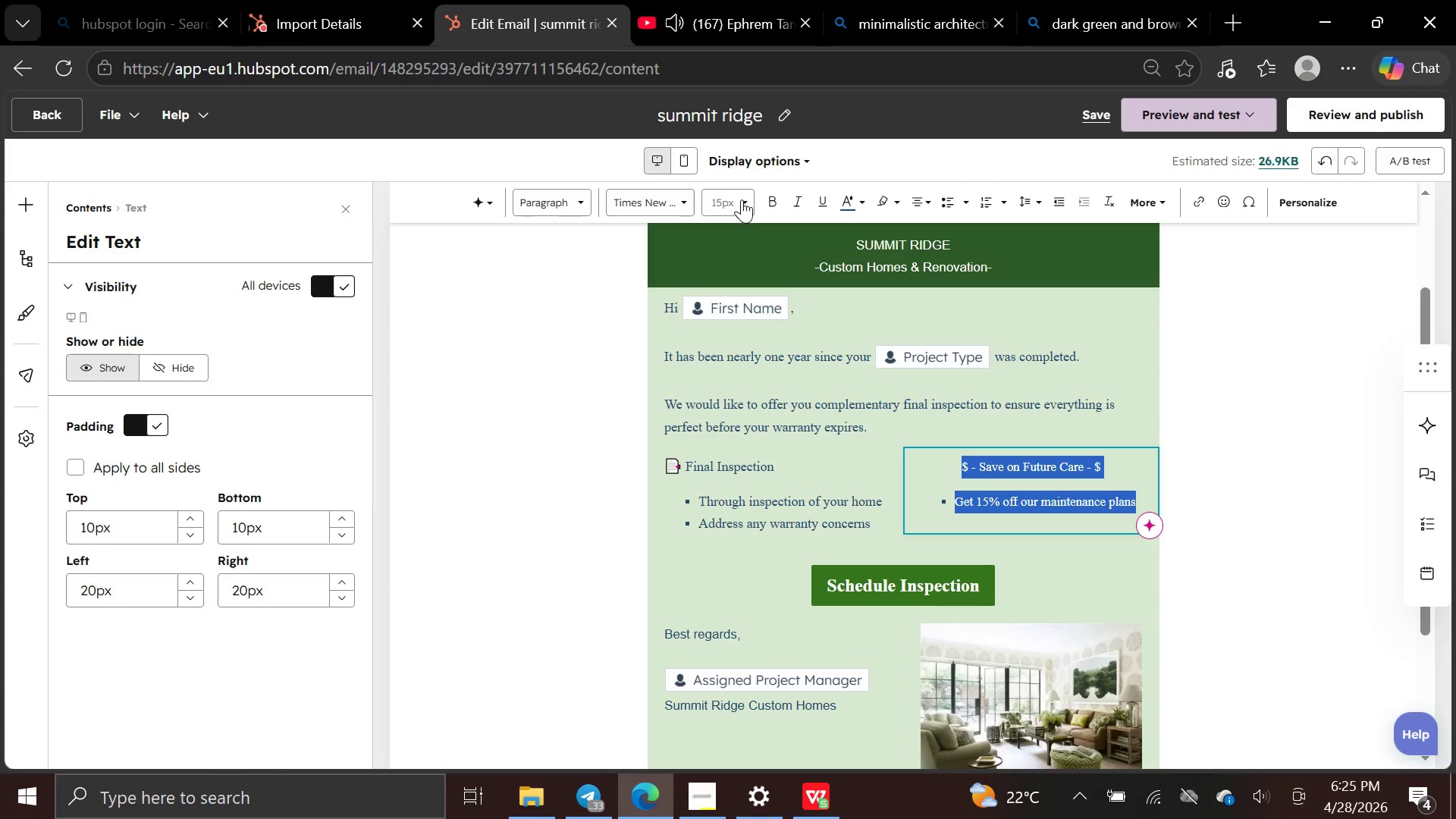 
left_click([744, 201])
 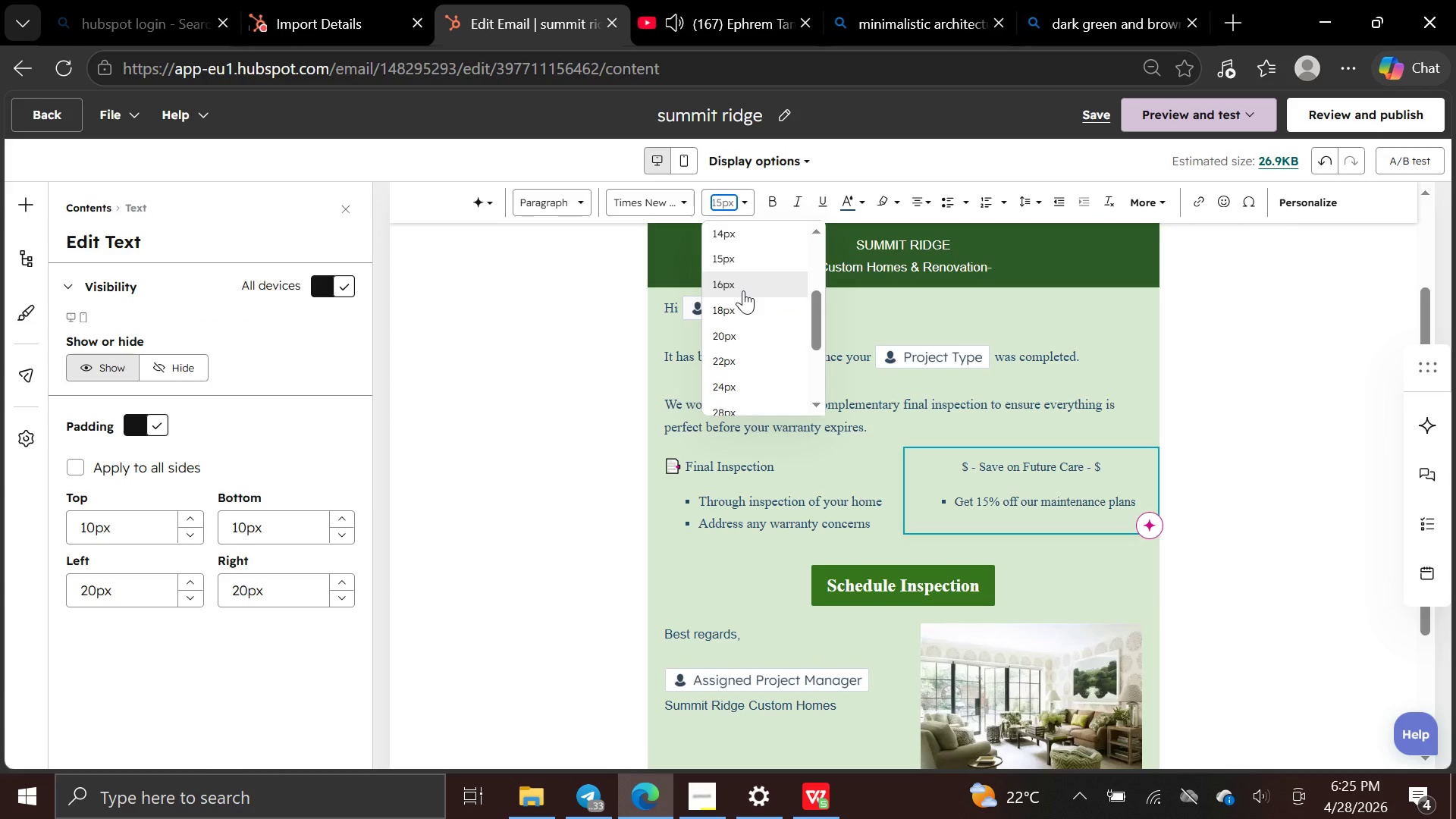 
left_click([743, 290])
 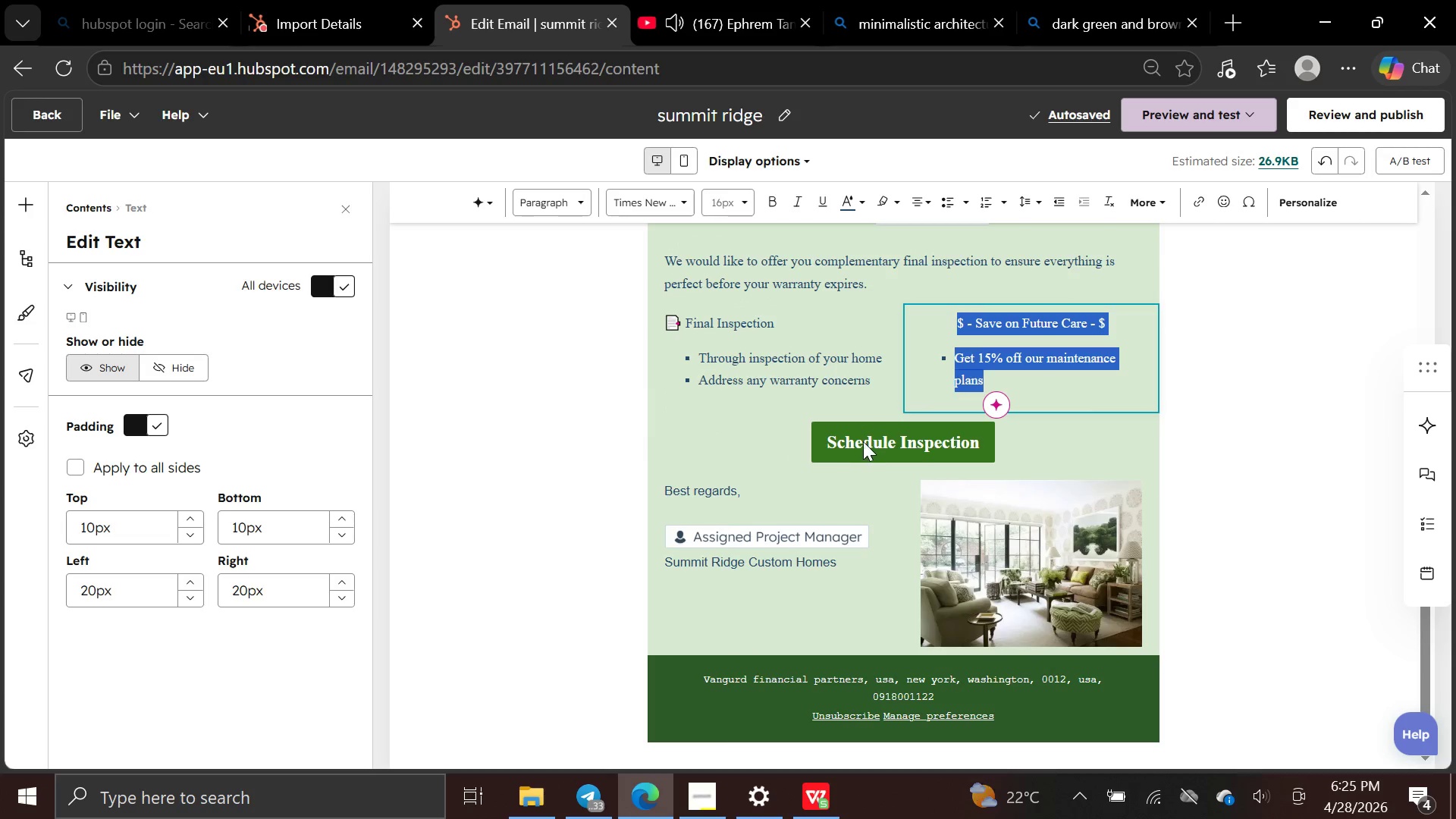 
wait(6.11)
 